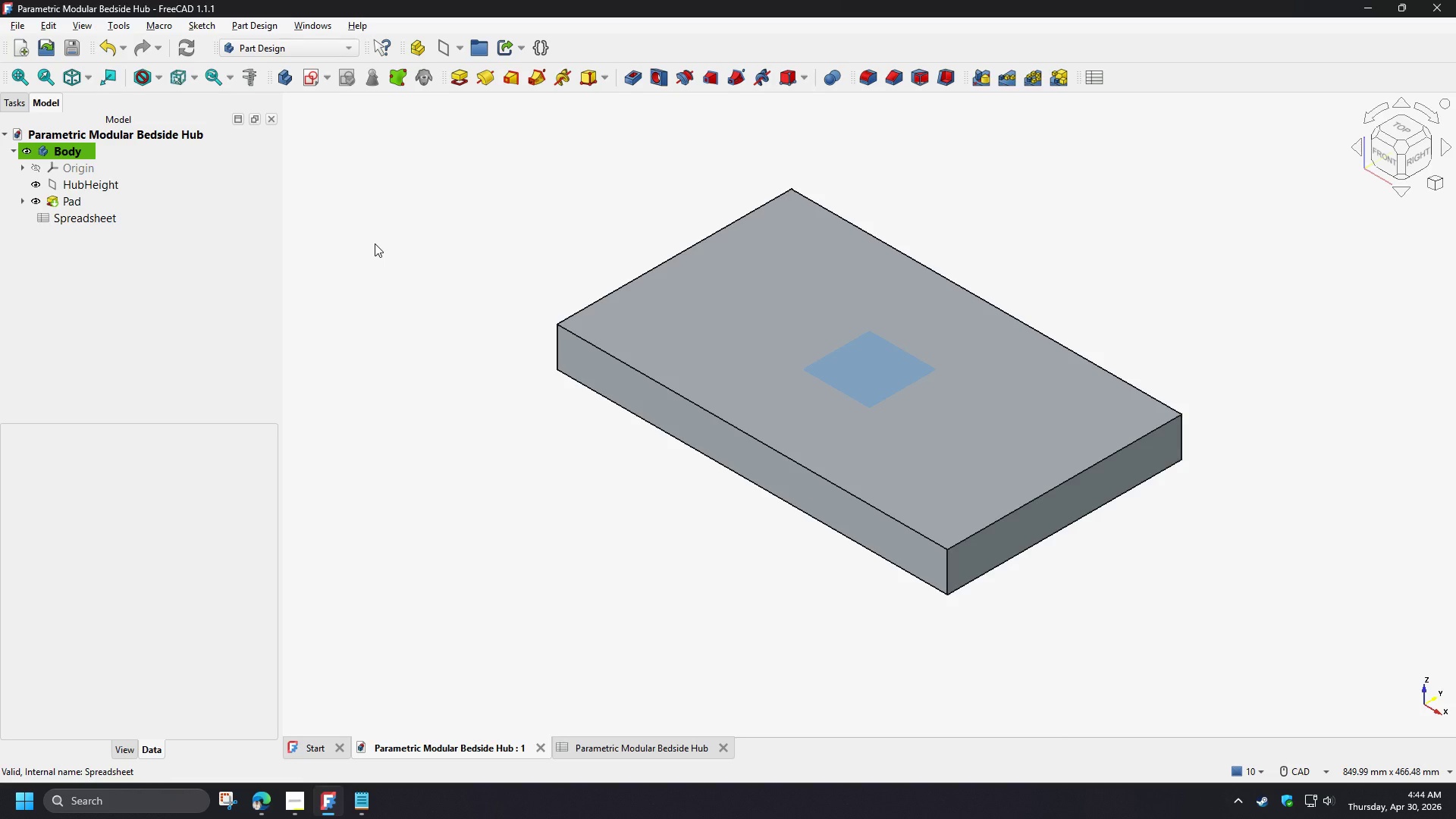 
wait(29.39)
 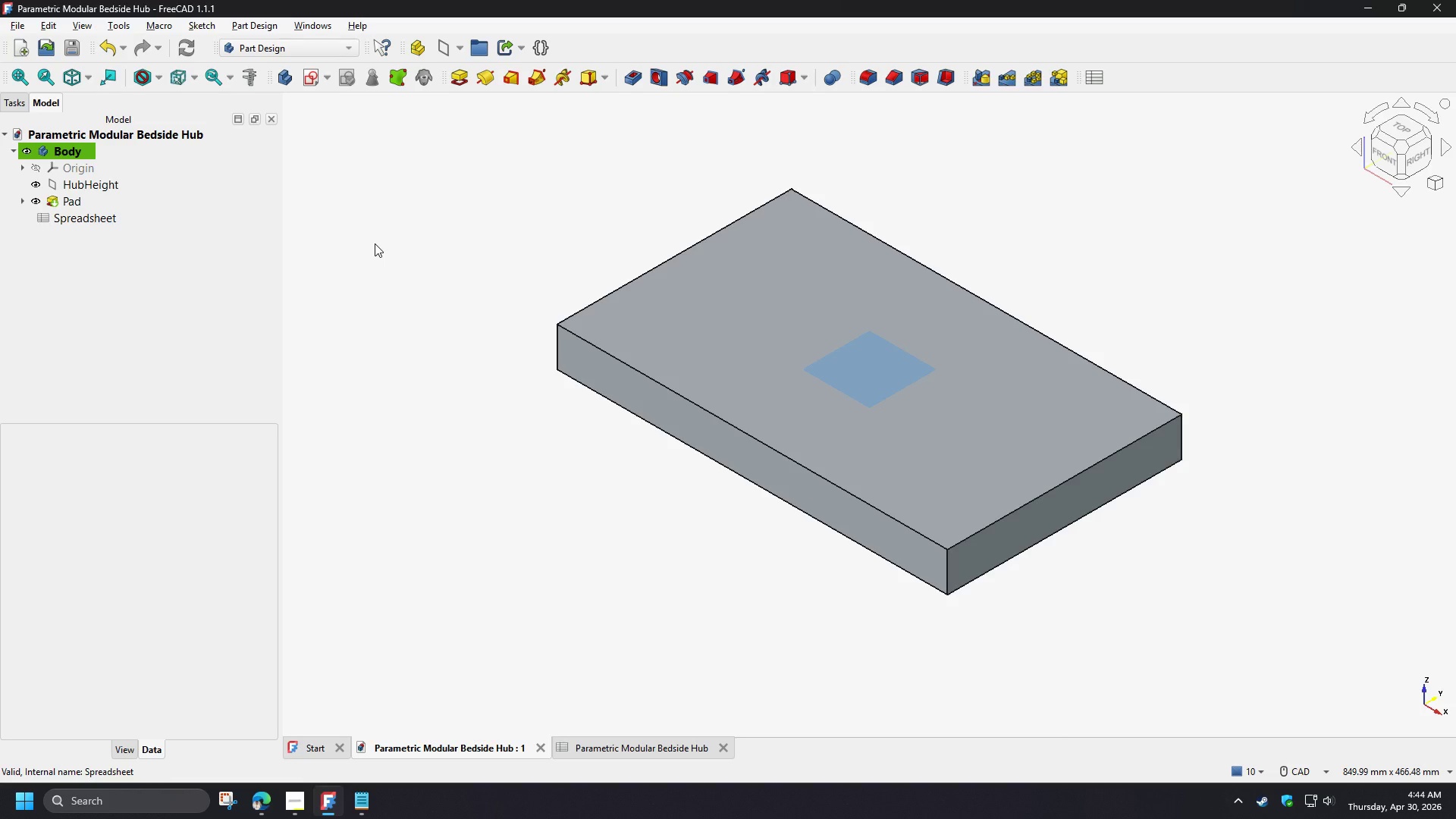 
left_click([138, 190])
 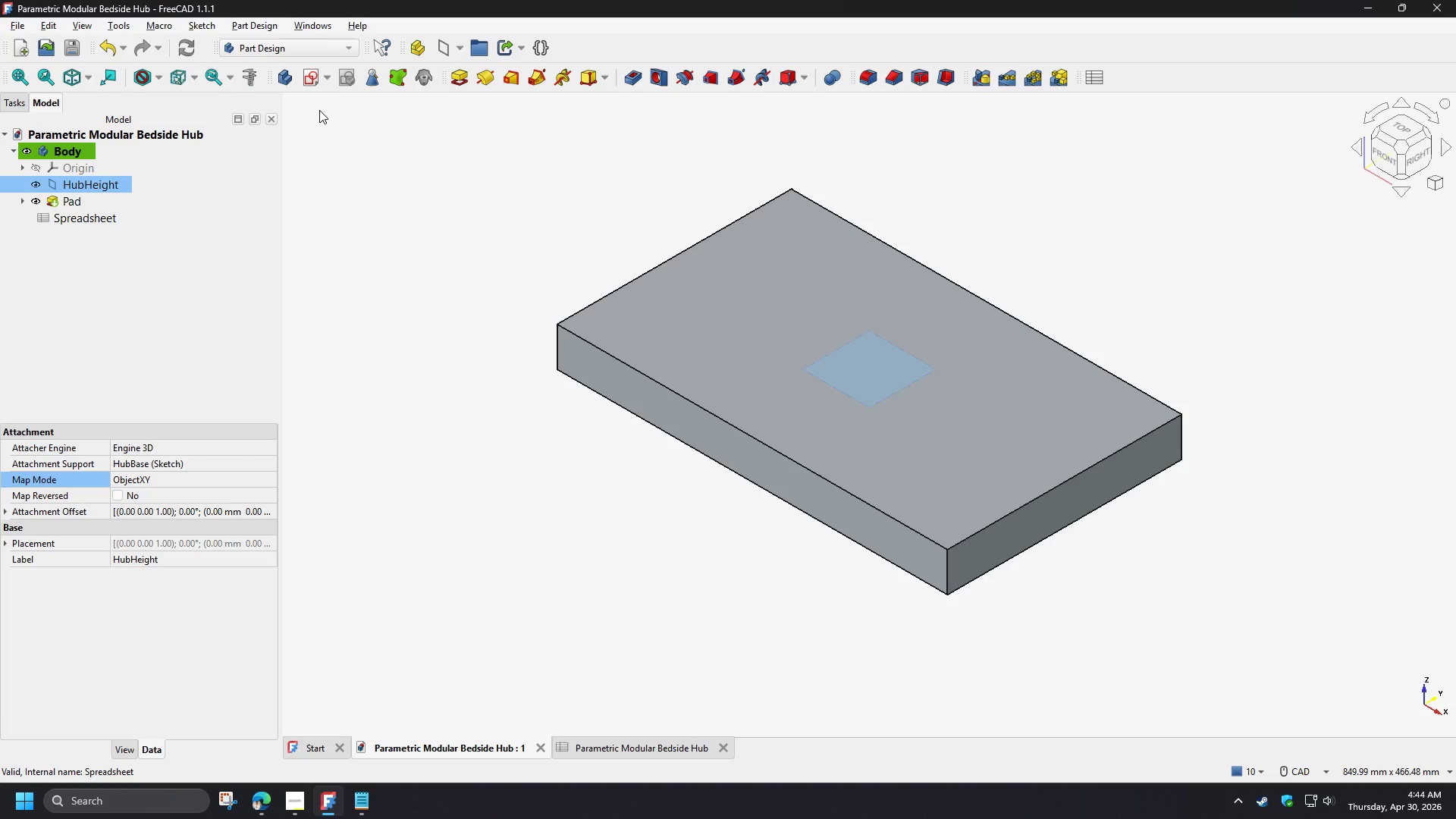 
wait(9.92)
 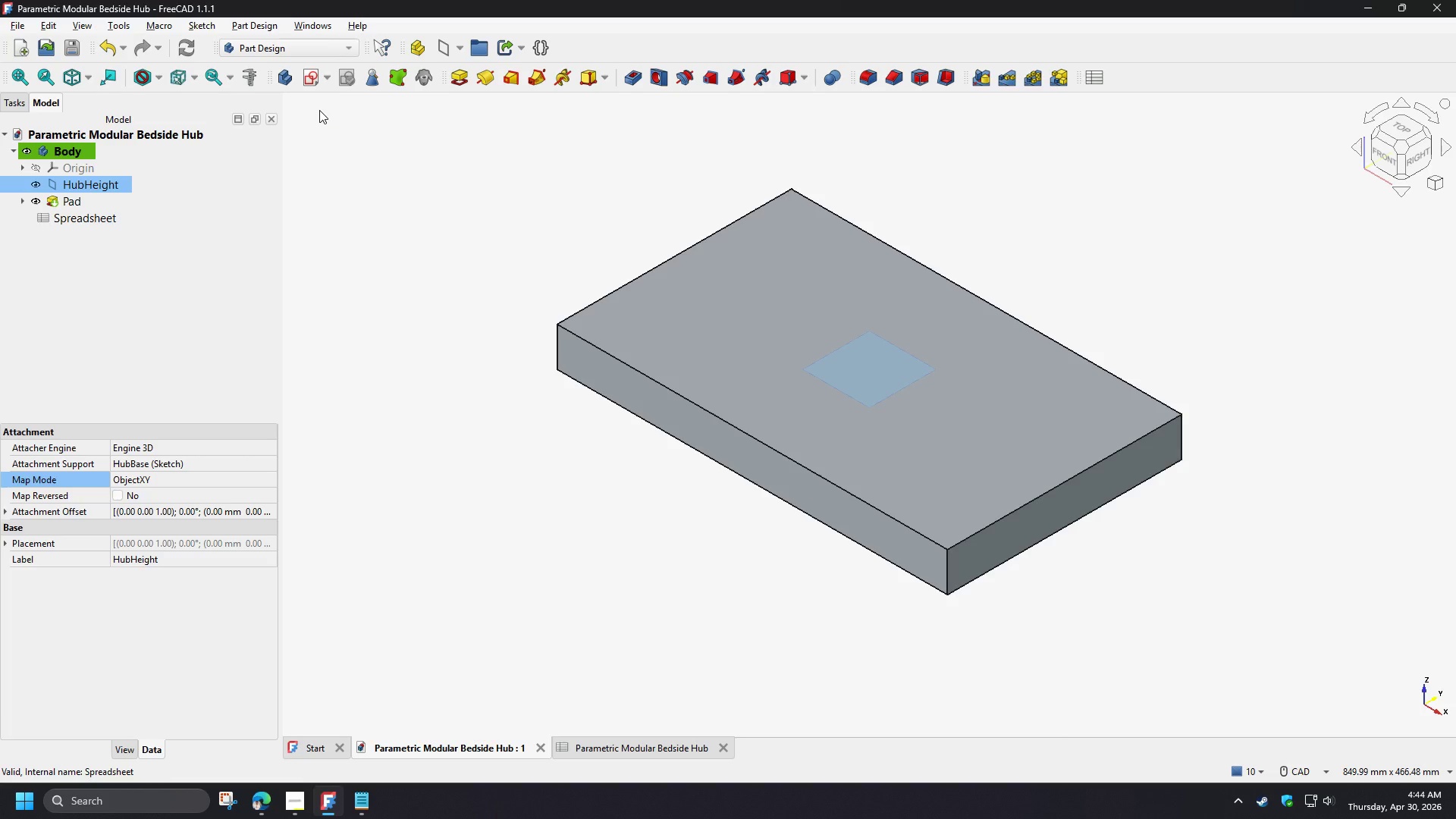 
left_click([89, 187])
 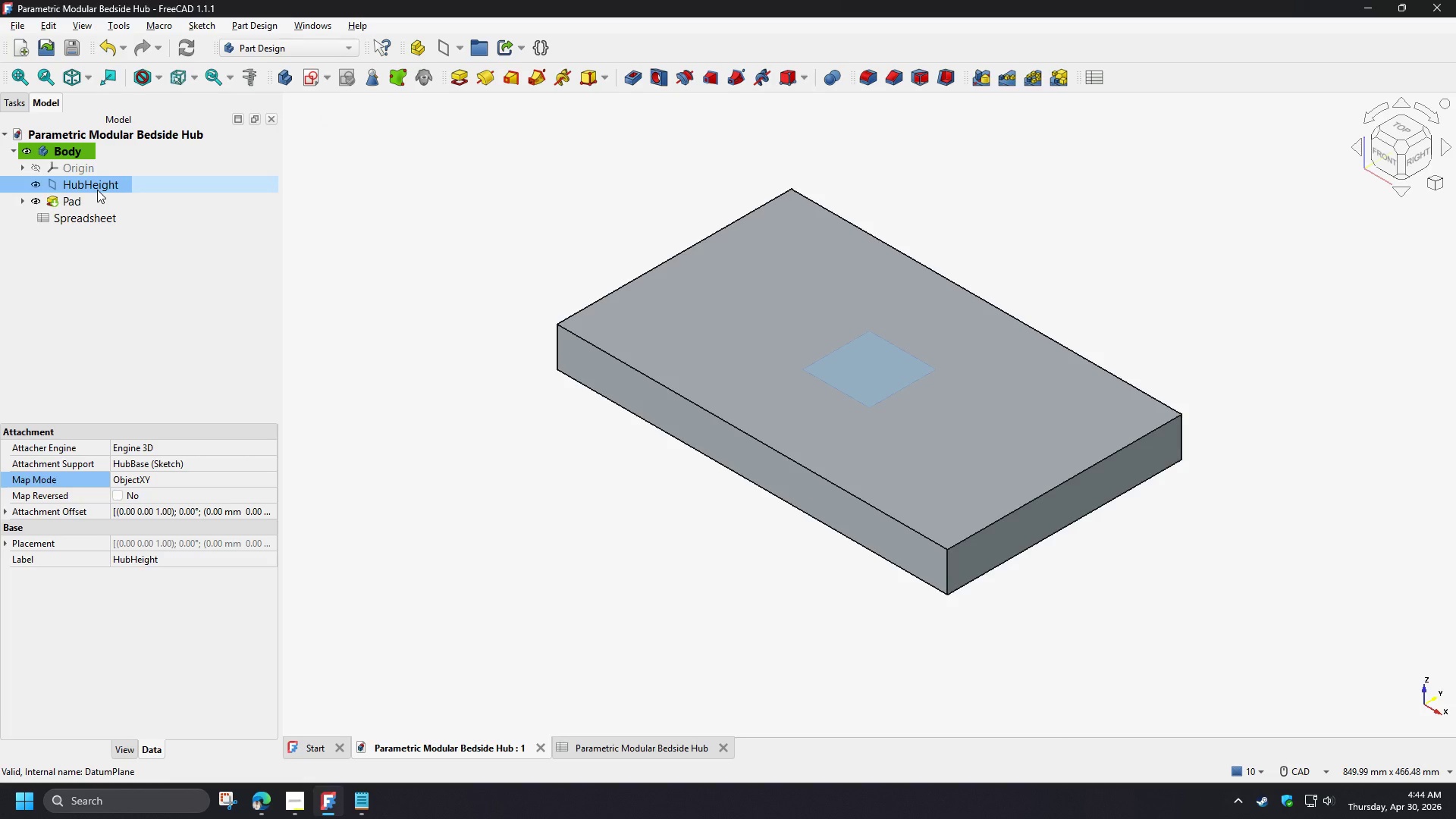 
key(F2)
 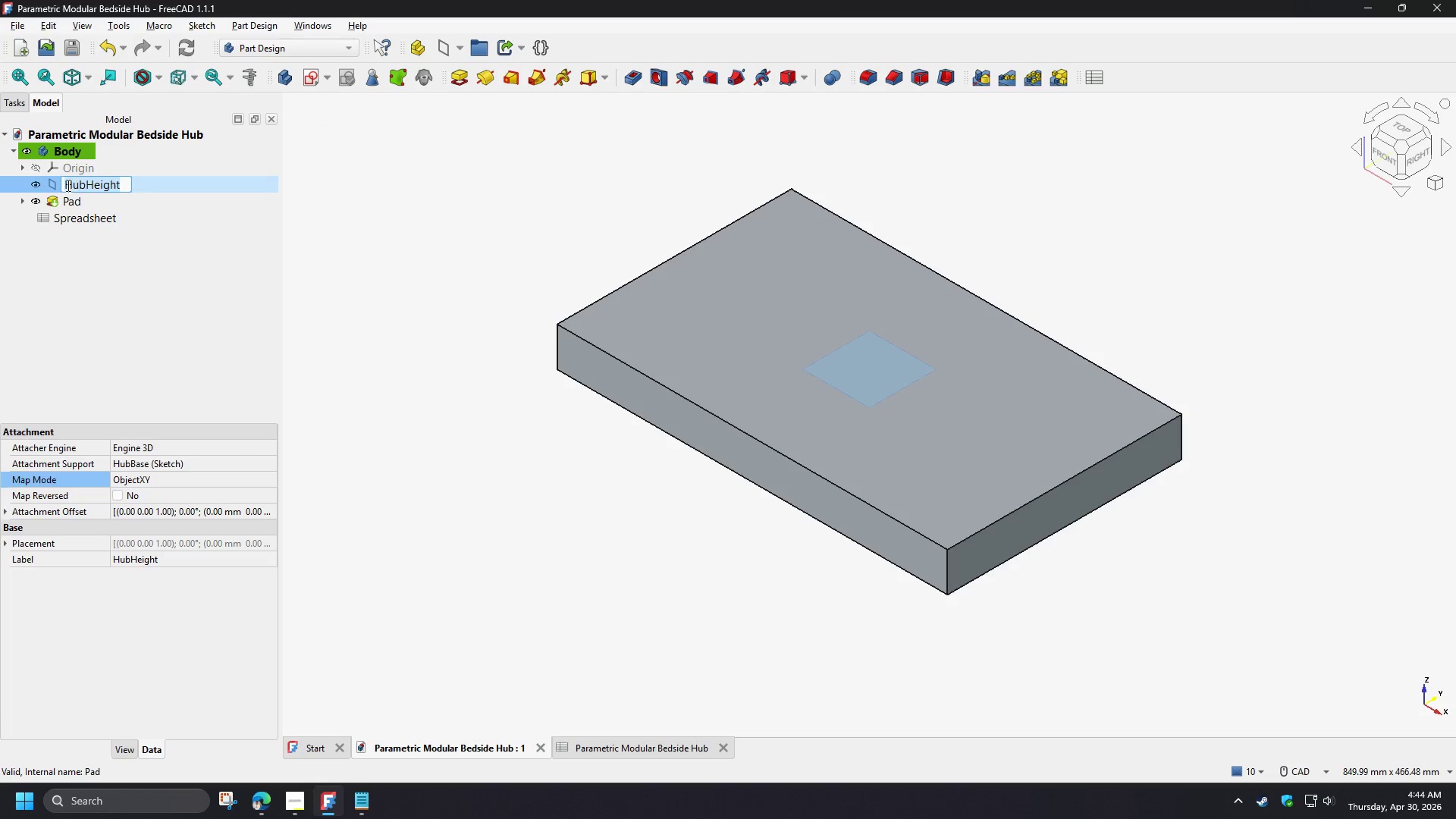 
left_click([64, 184])
 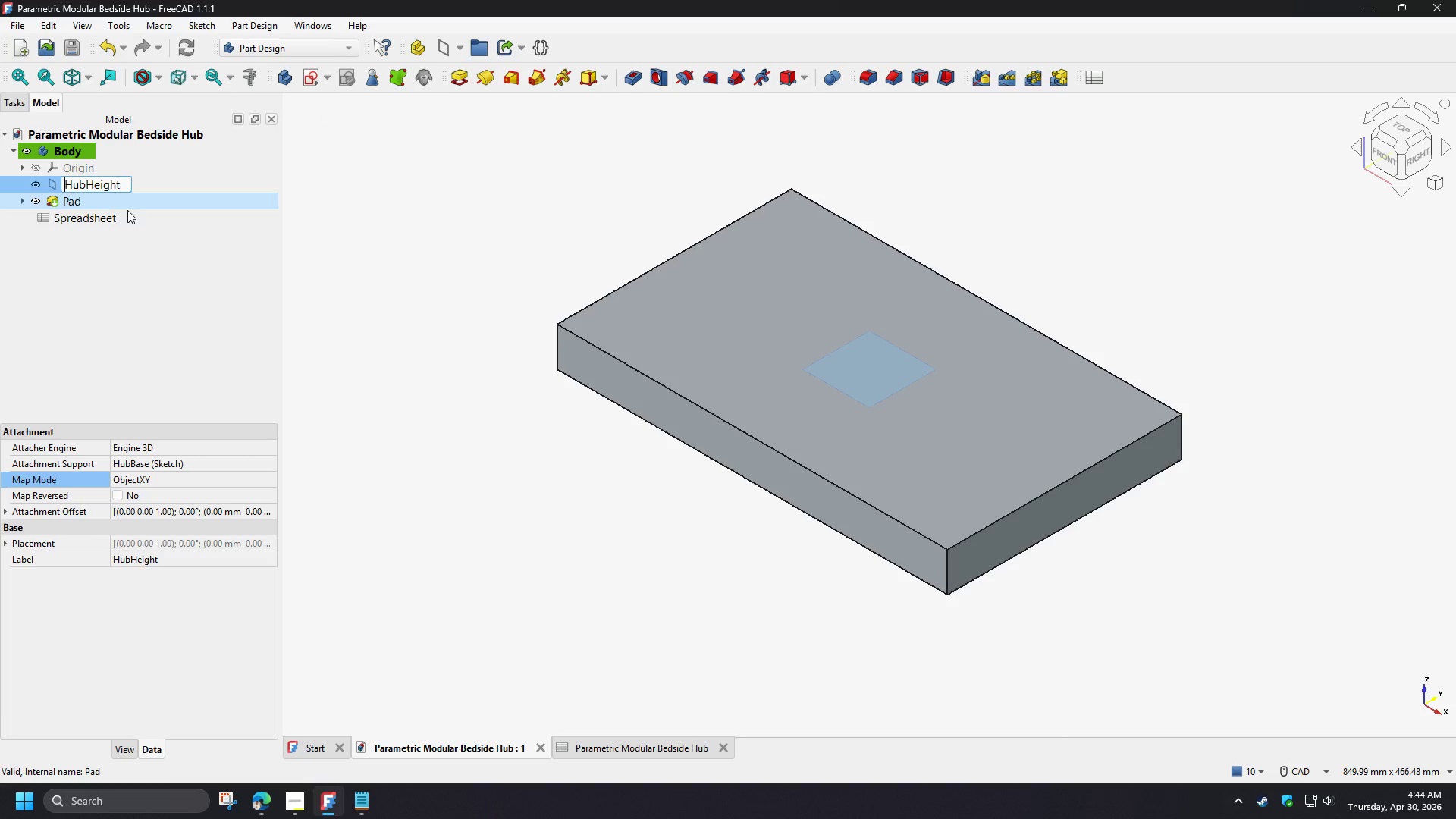 
type(XY)
 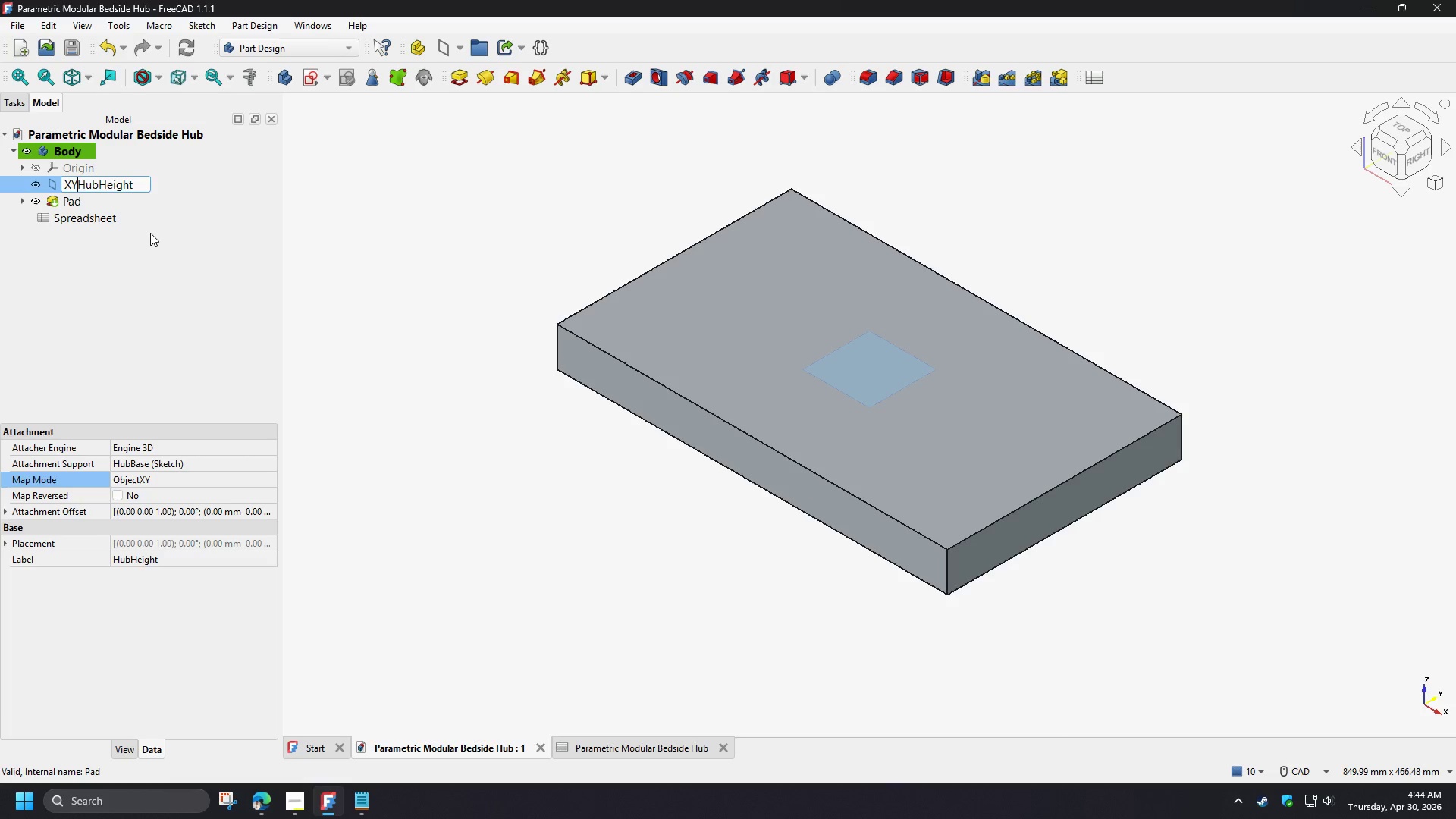 
key(Backspace)
 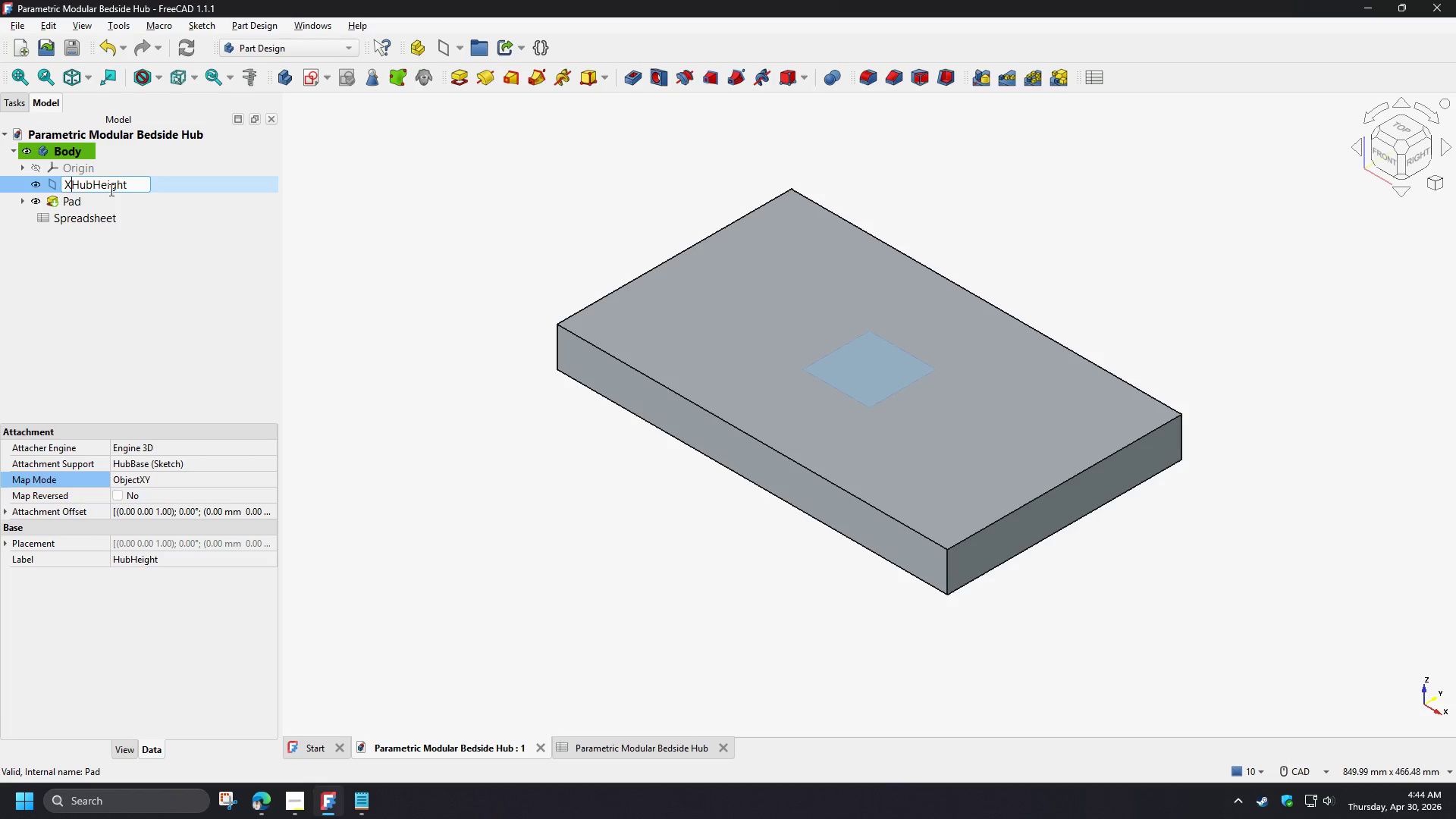 
key(Backspace)
 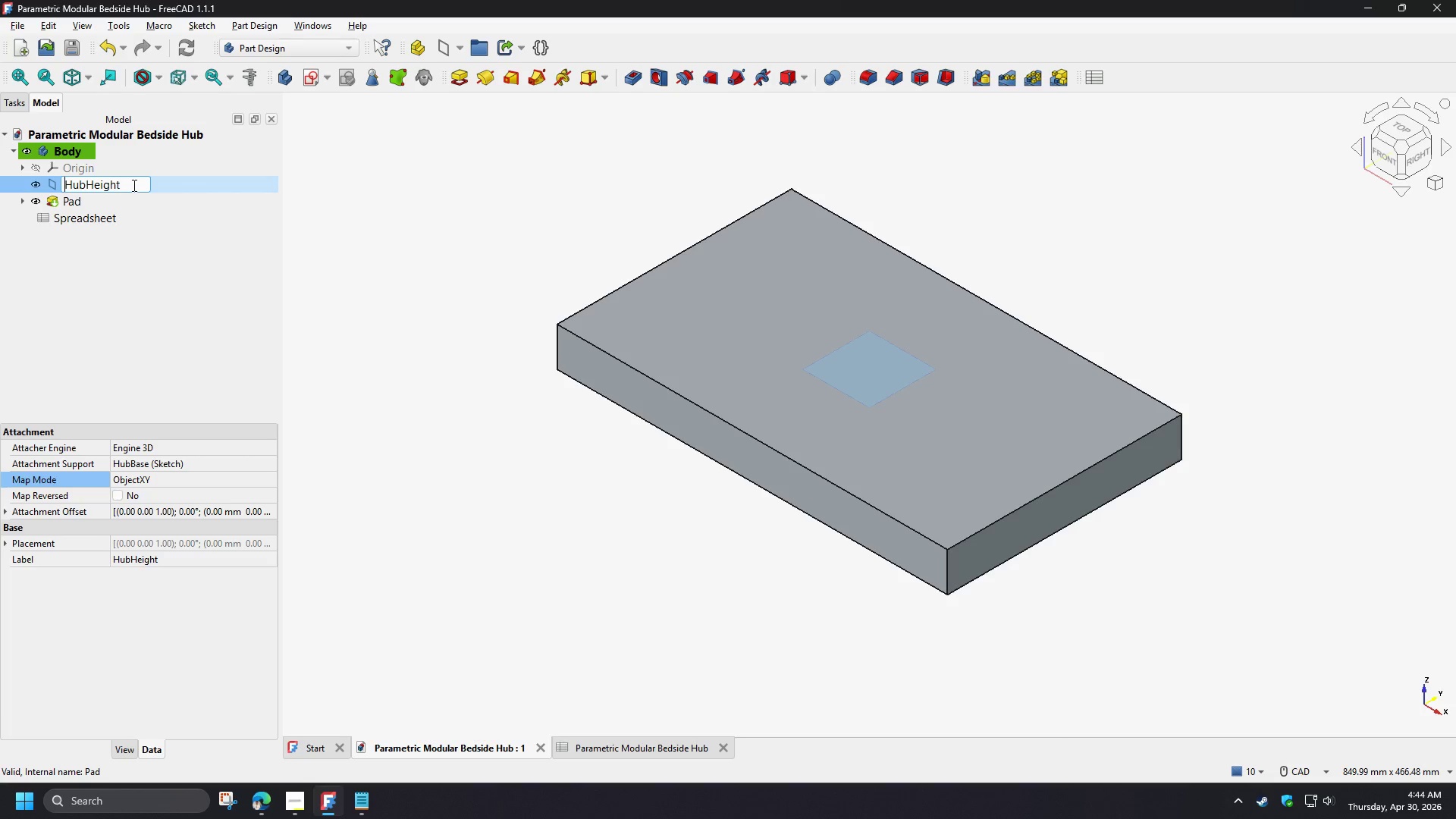 
left_click([133, 185])
 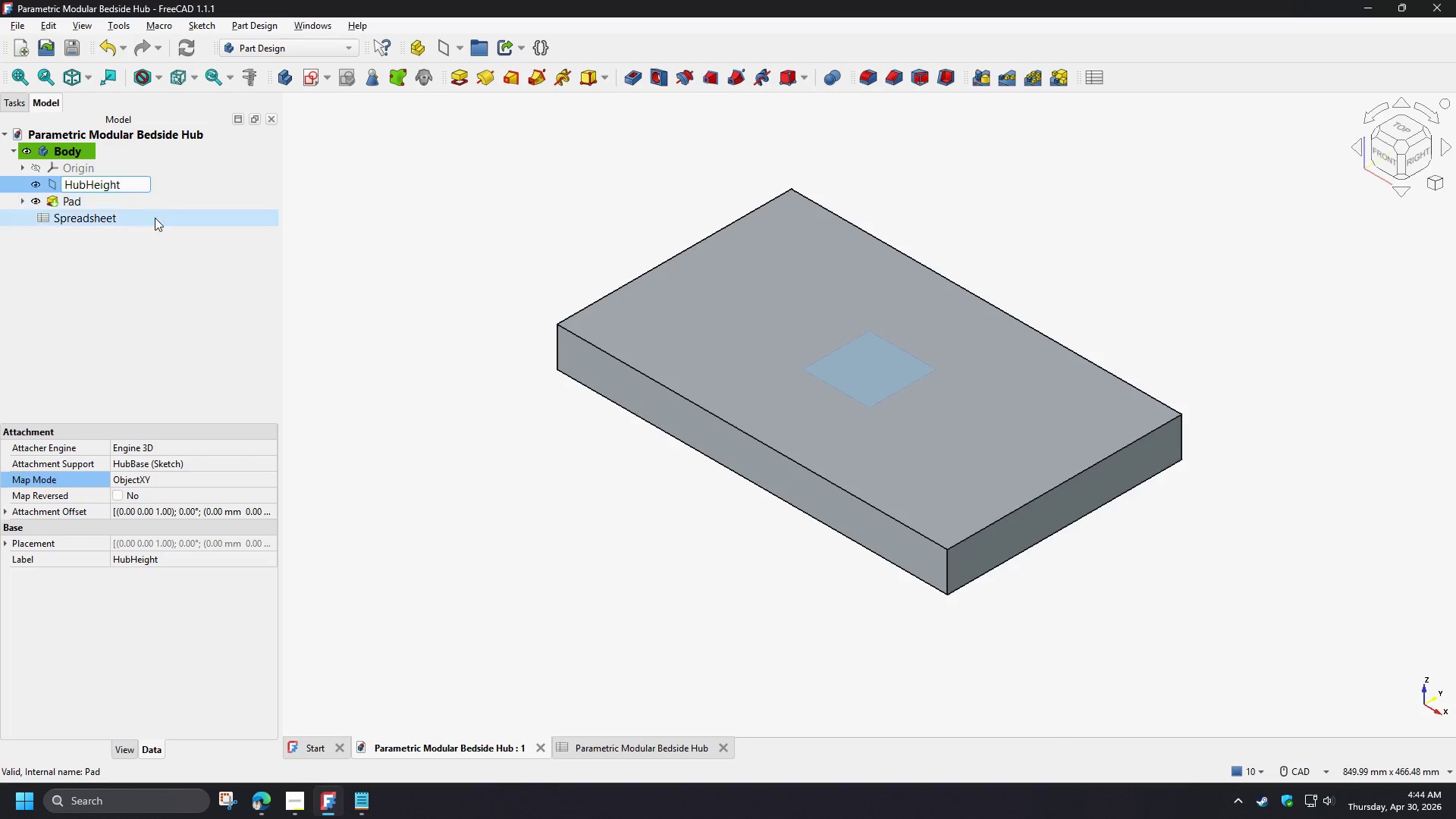 
type(XY)
 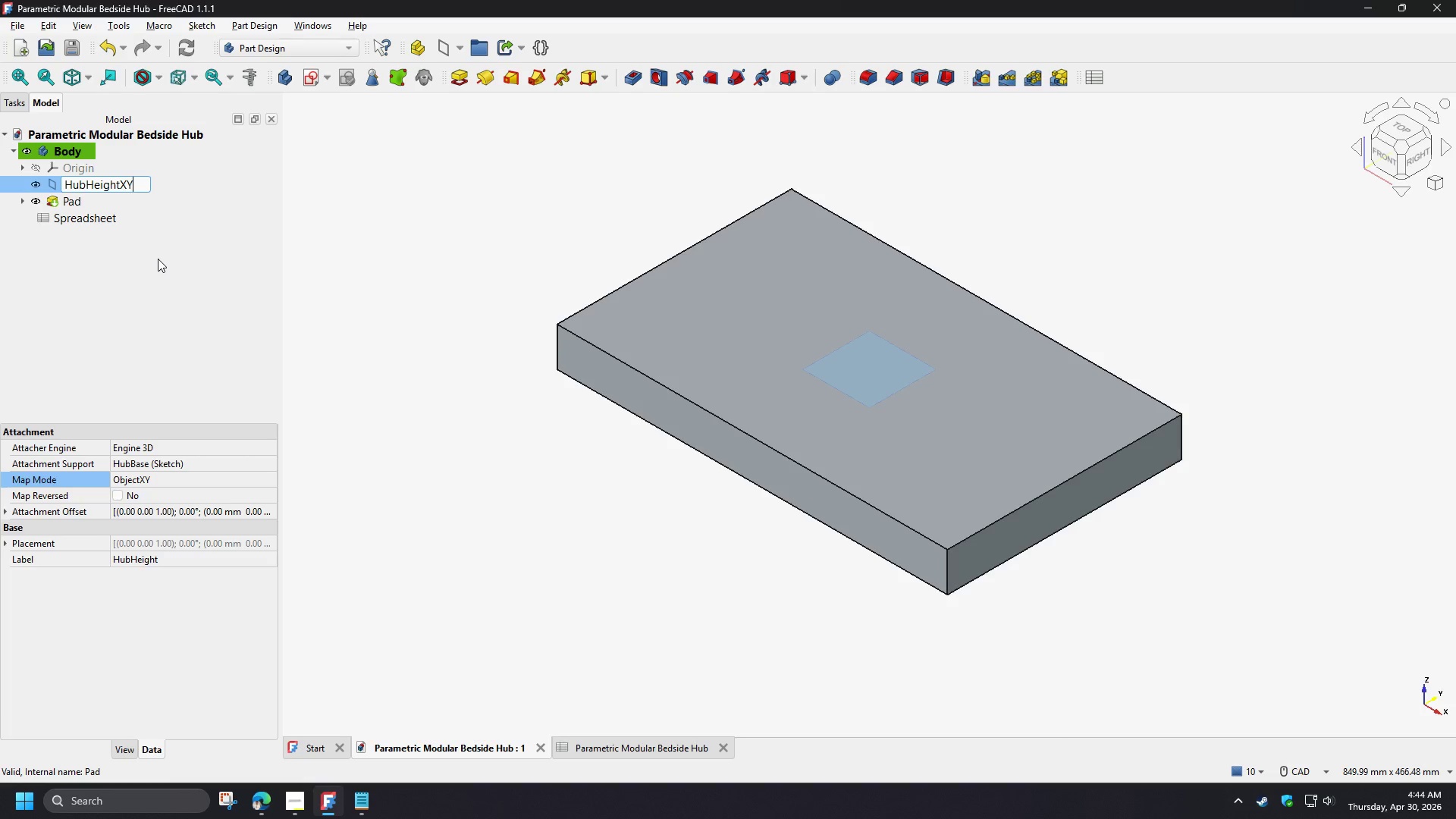 
left_click([158, 259])
 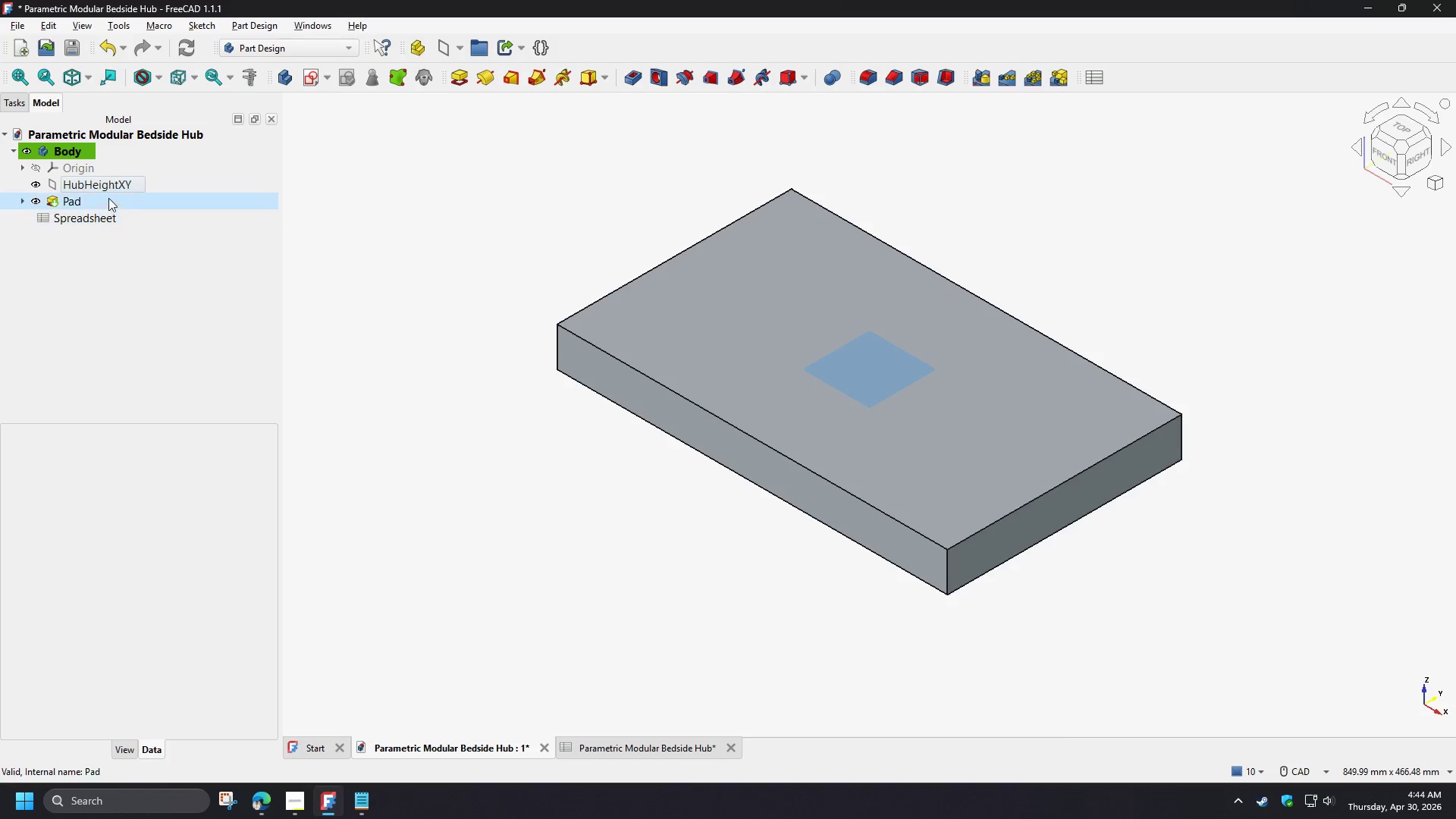 
left_click([100, 187])
 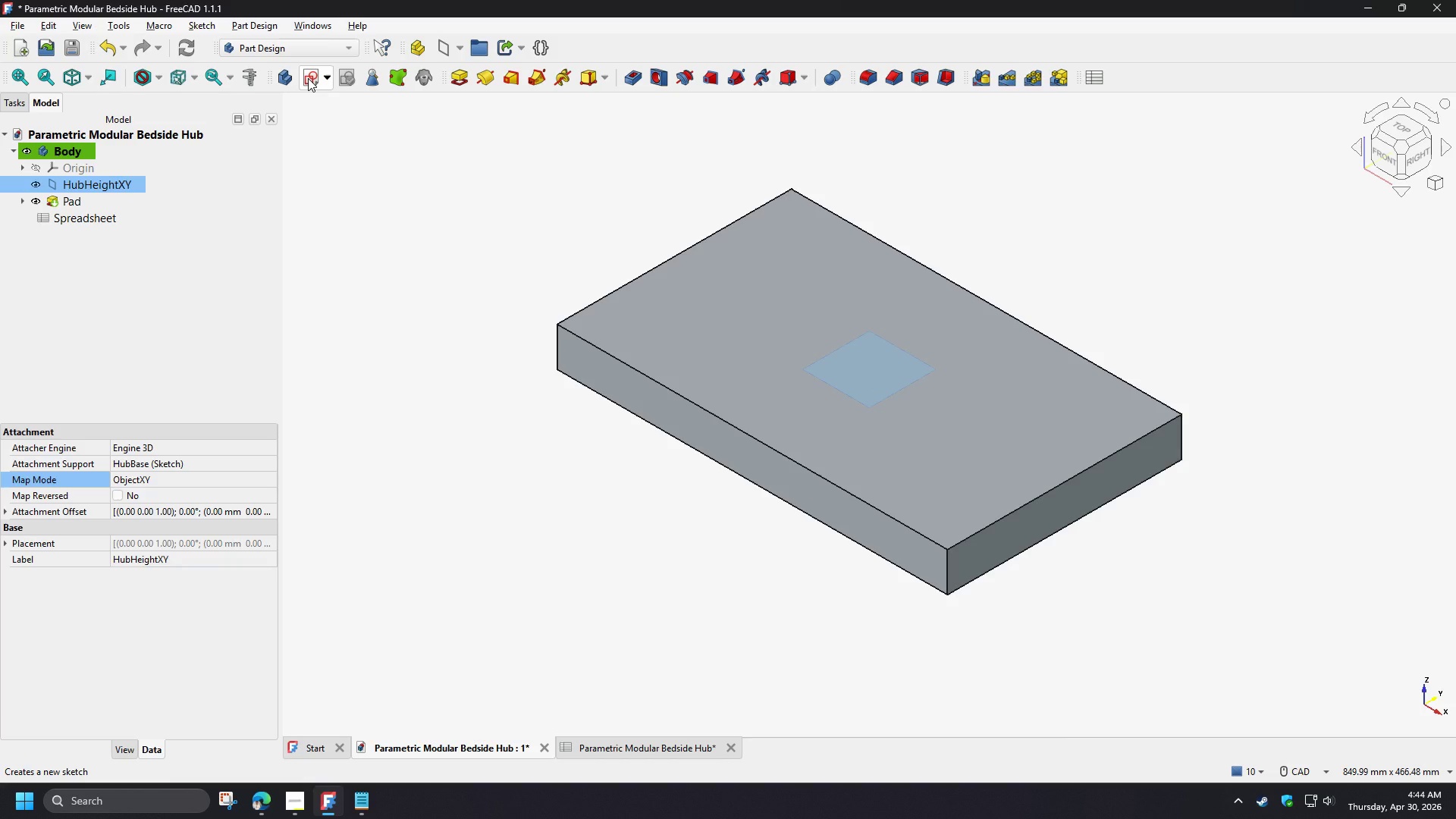 
left_click([308, 78])
 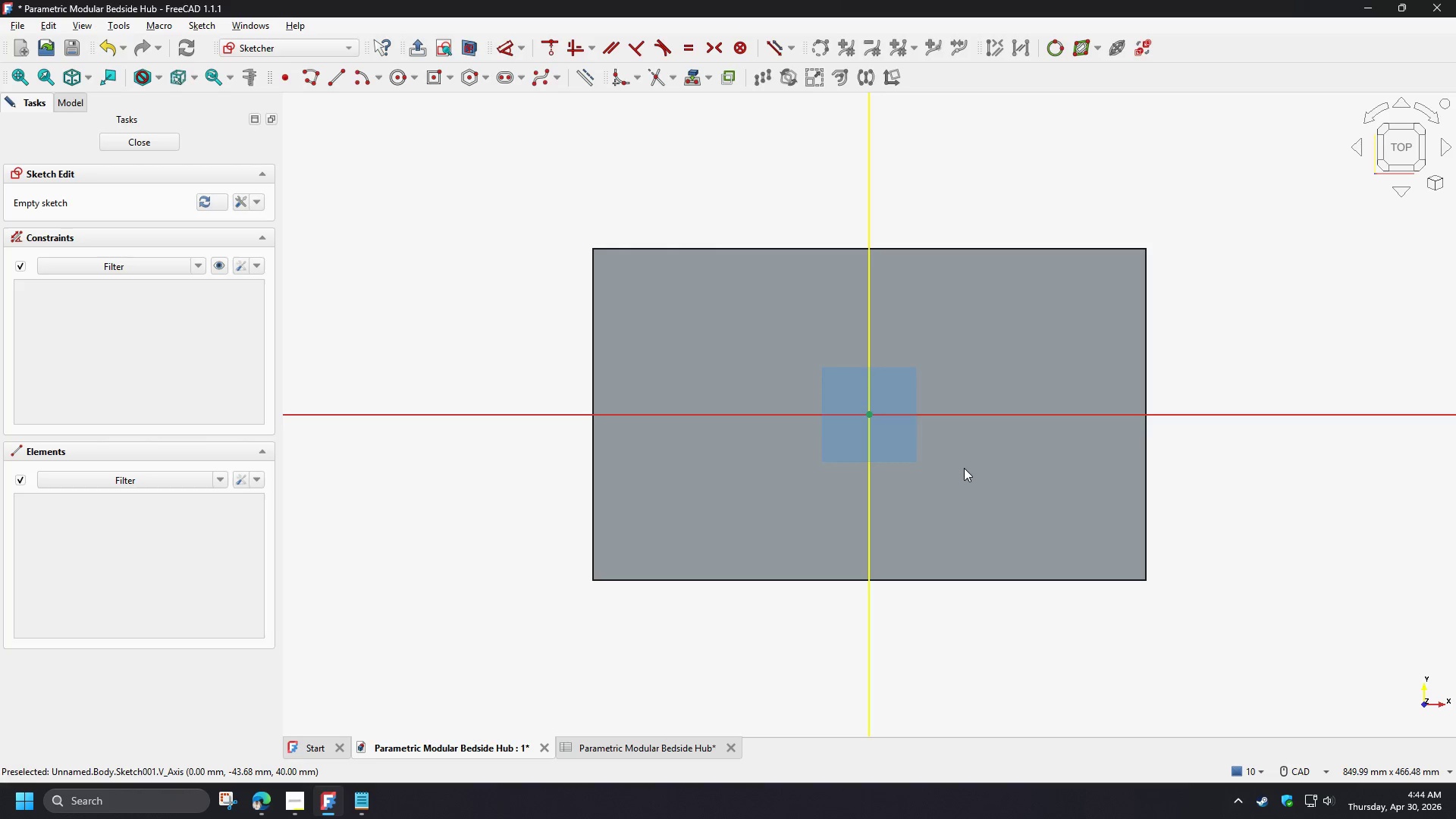 
scroll: coordinate [960, 458], scroll_direction: up, amount: 3.0
 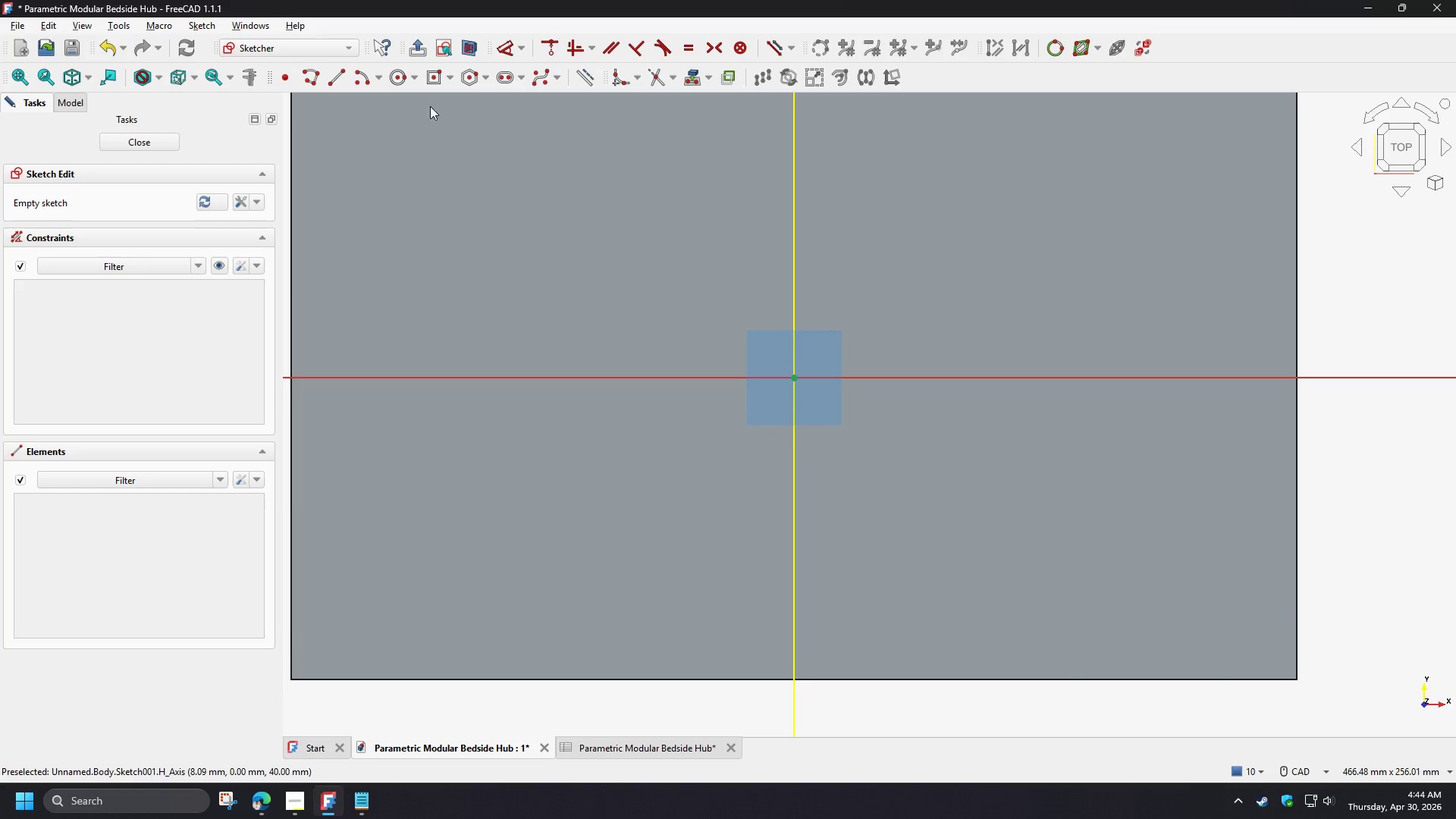 
wait(5.36)
 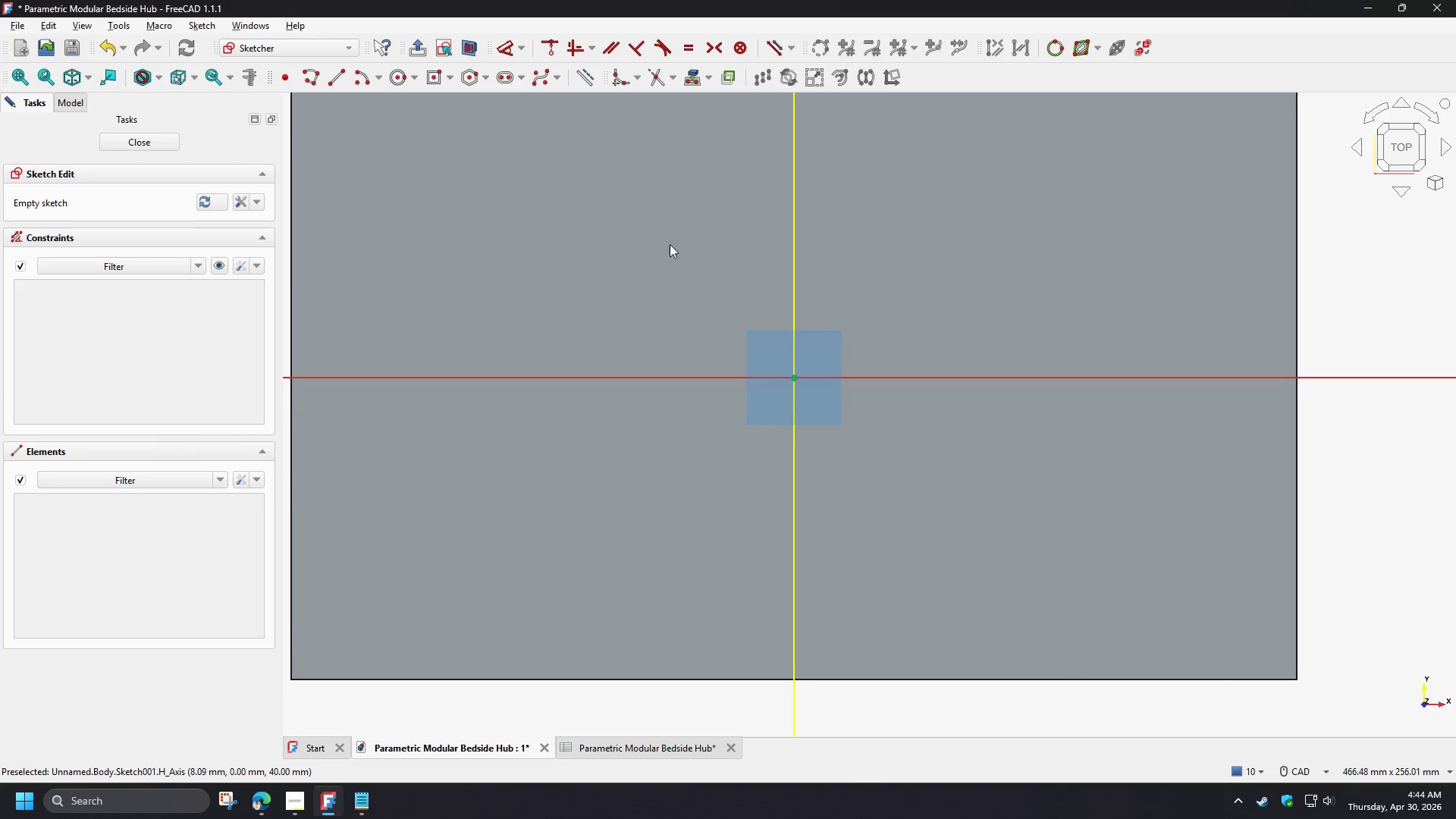 
left_click([394, 82])
 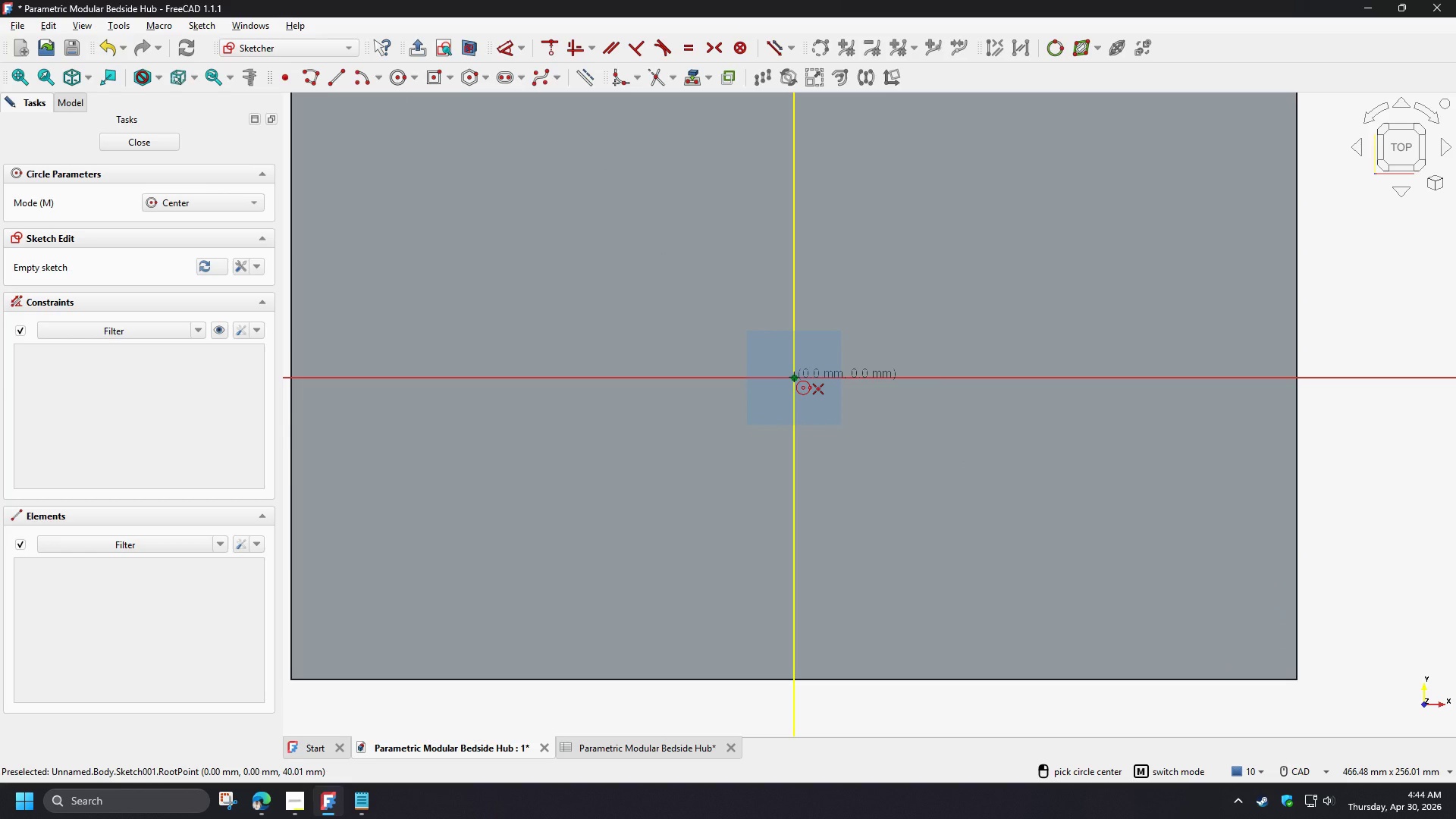 
left_click([794, 377])
 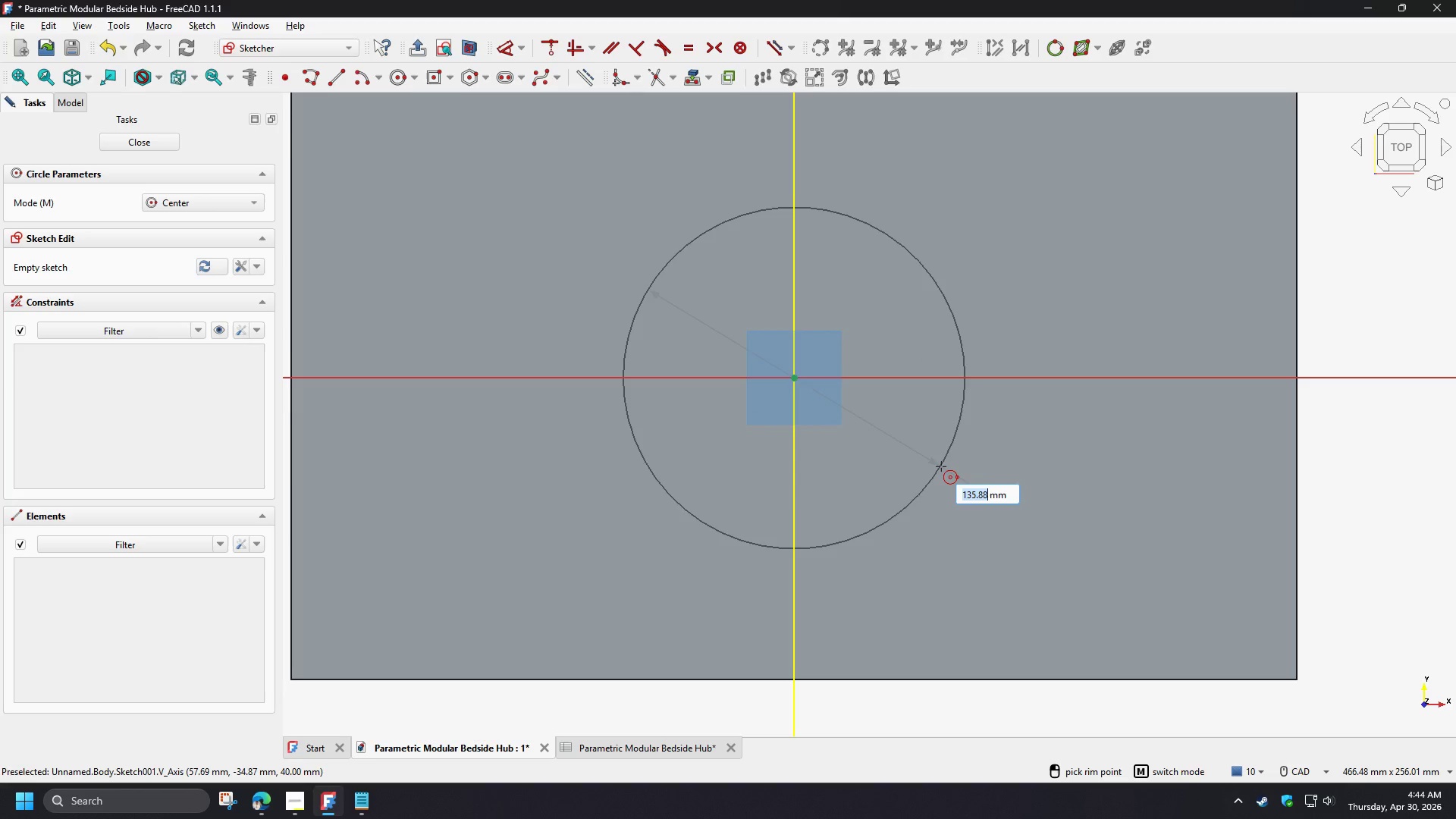 
left_click([941, 466])
 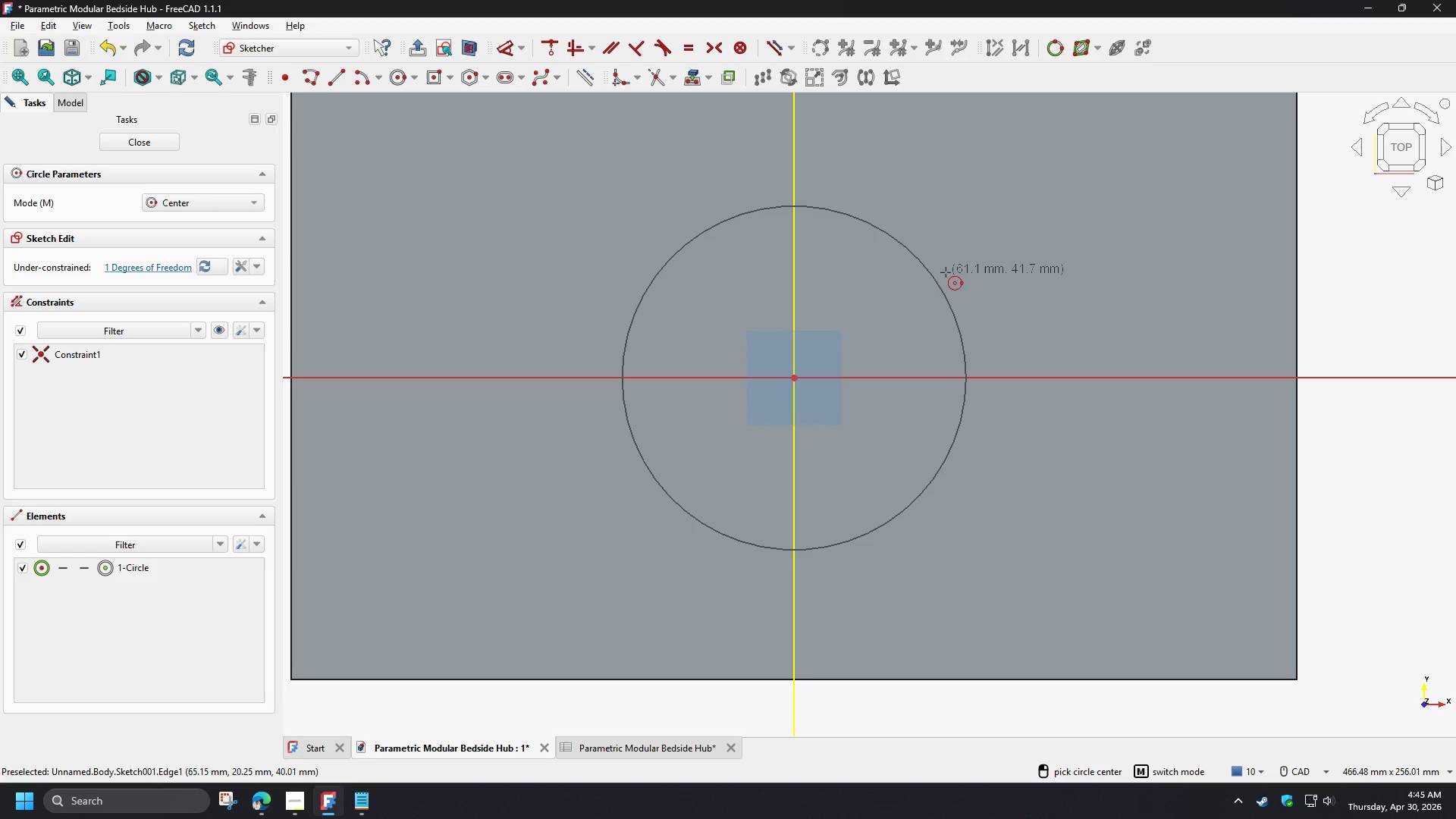 
right_click([936, 272])
 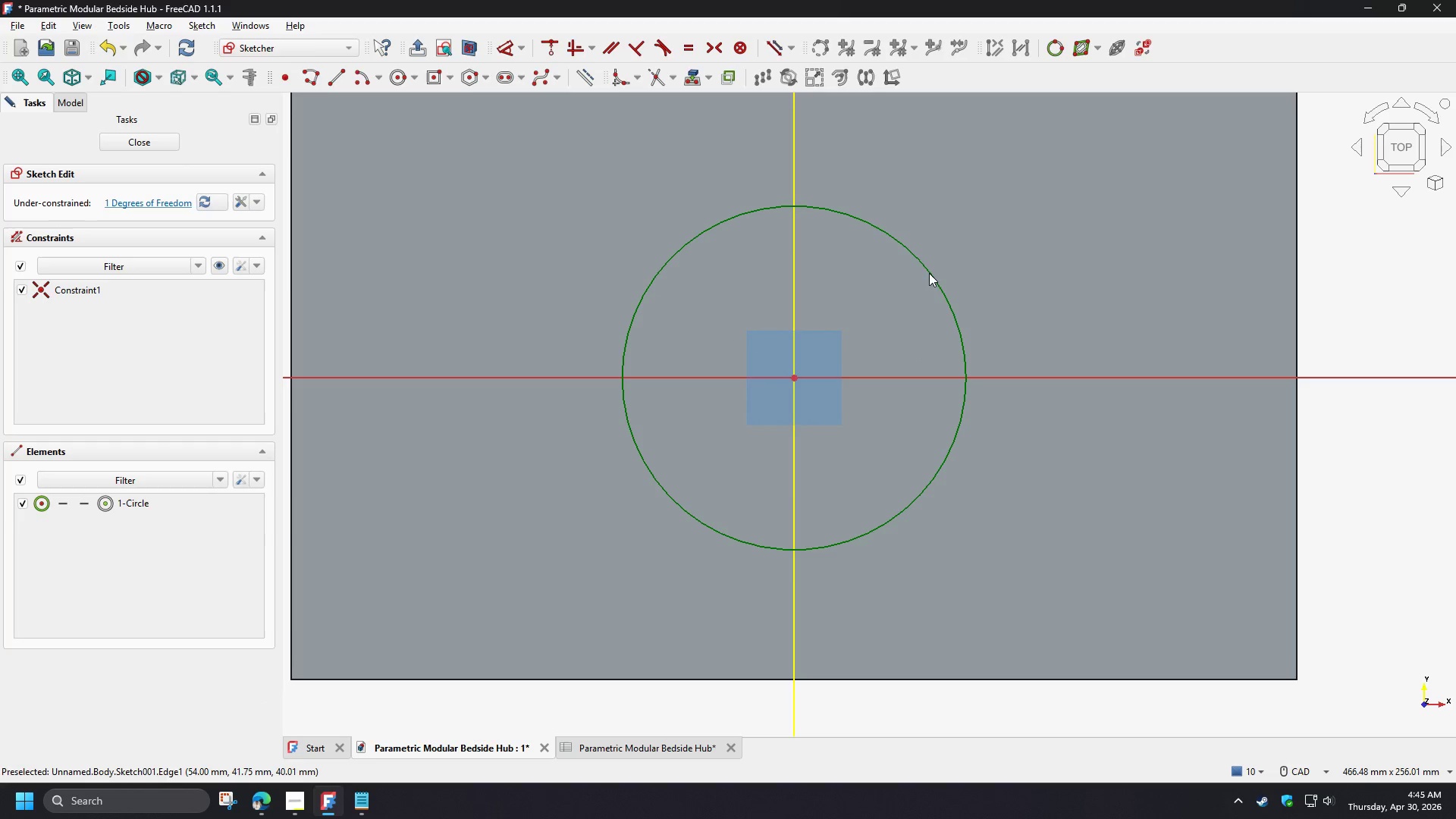 
left_click([929, 273])
 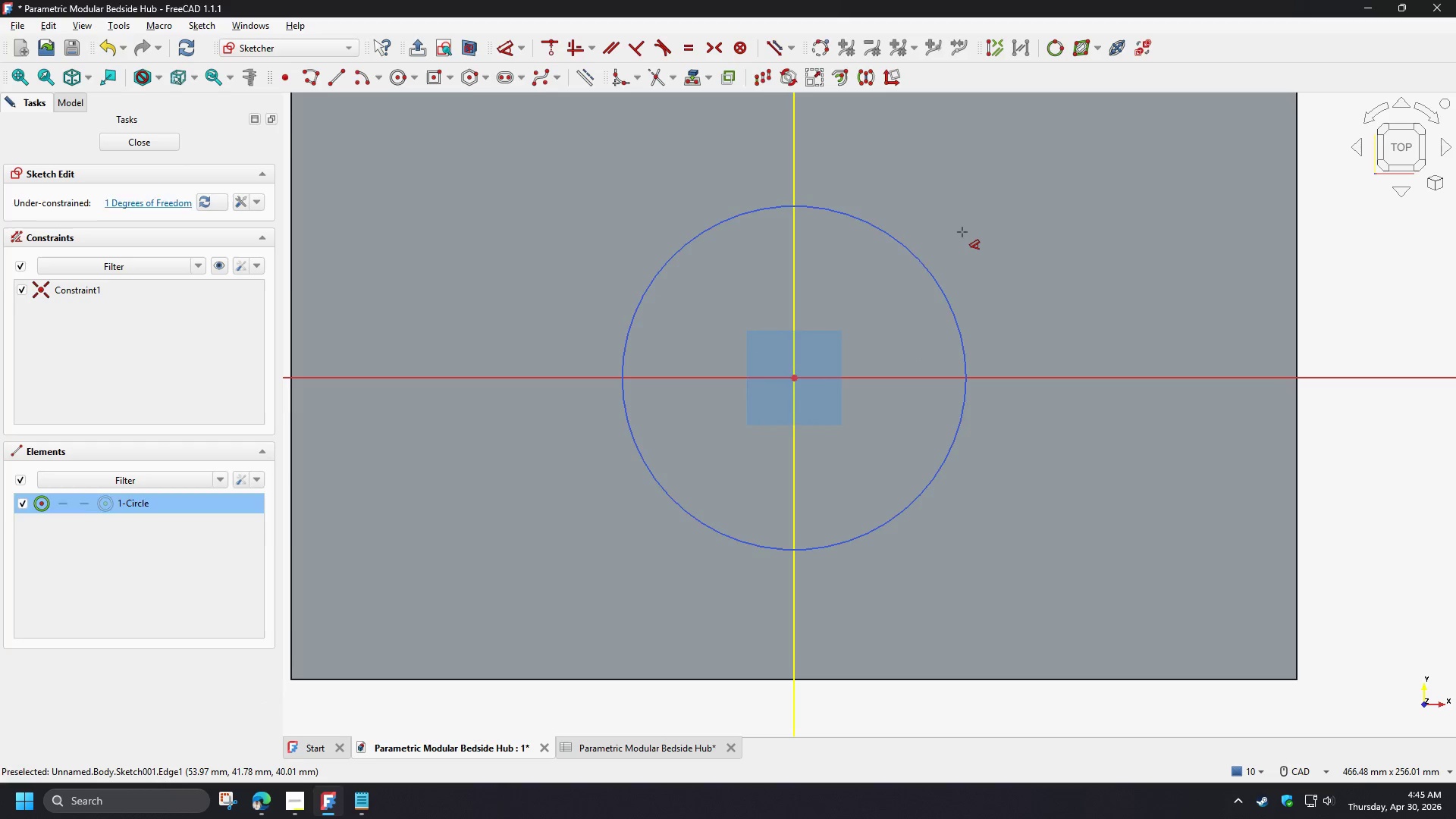 
key(D)
 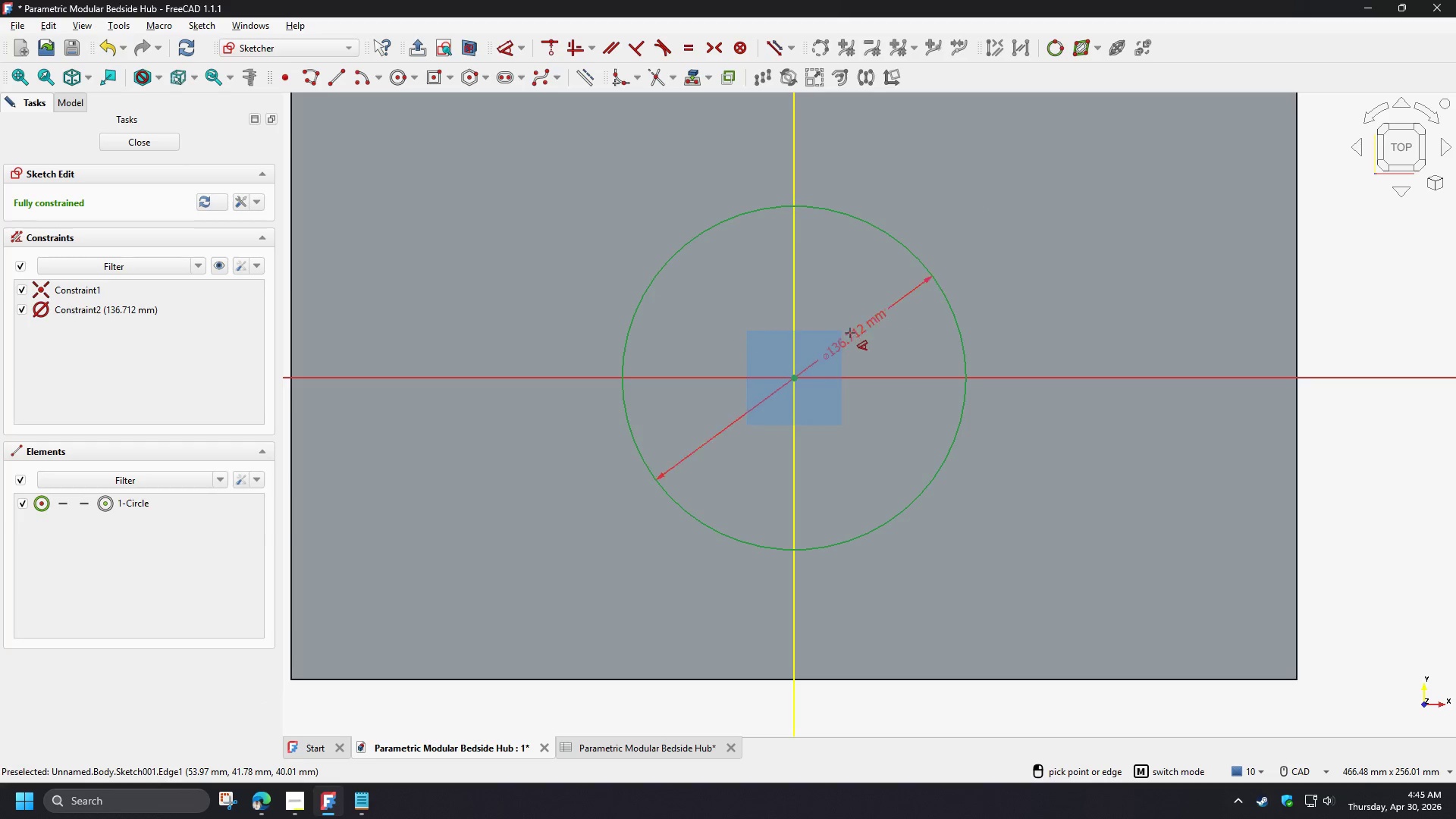 
left_click([866, 315])
 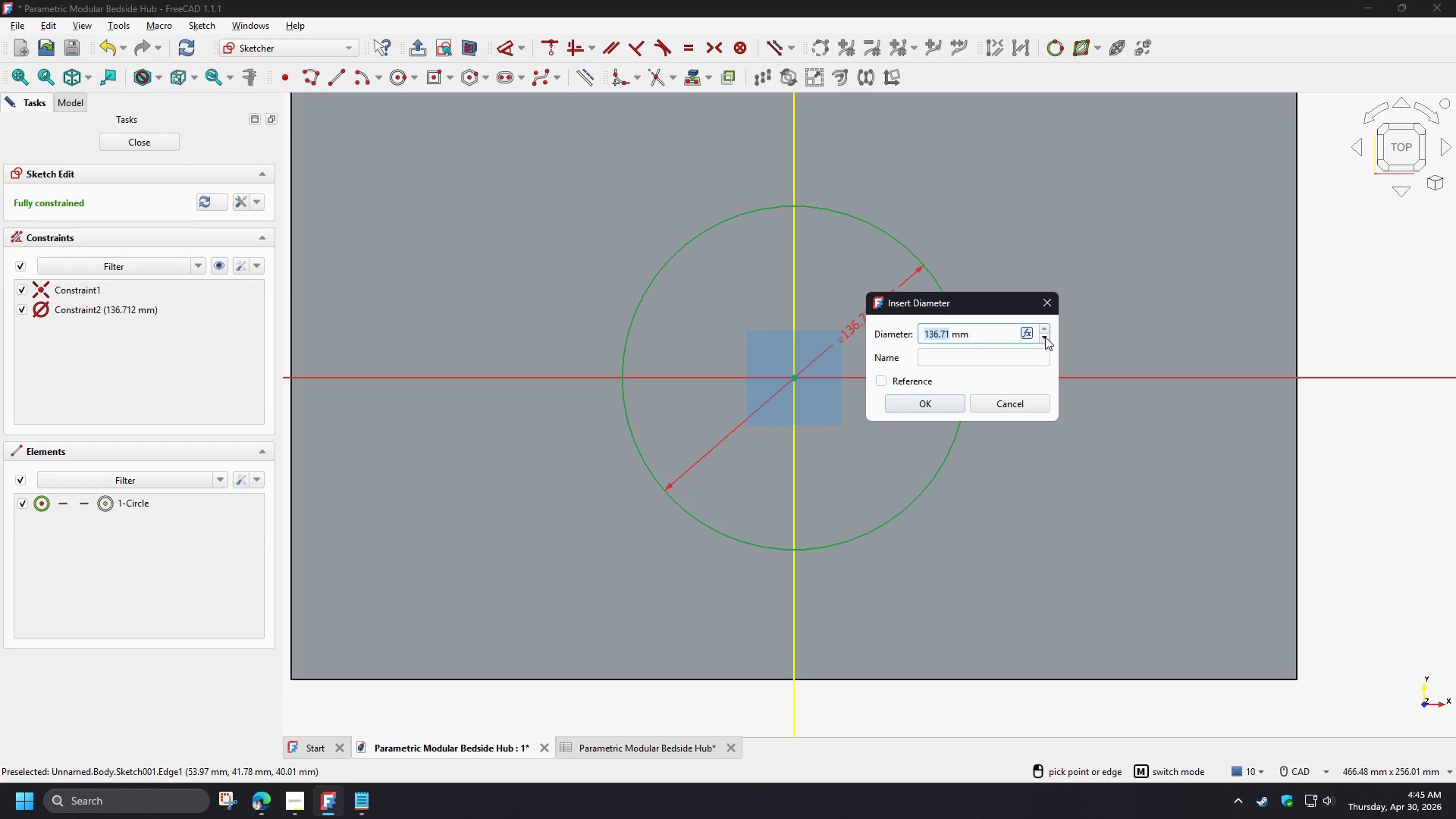 
left_click([1027, 334])
 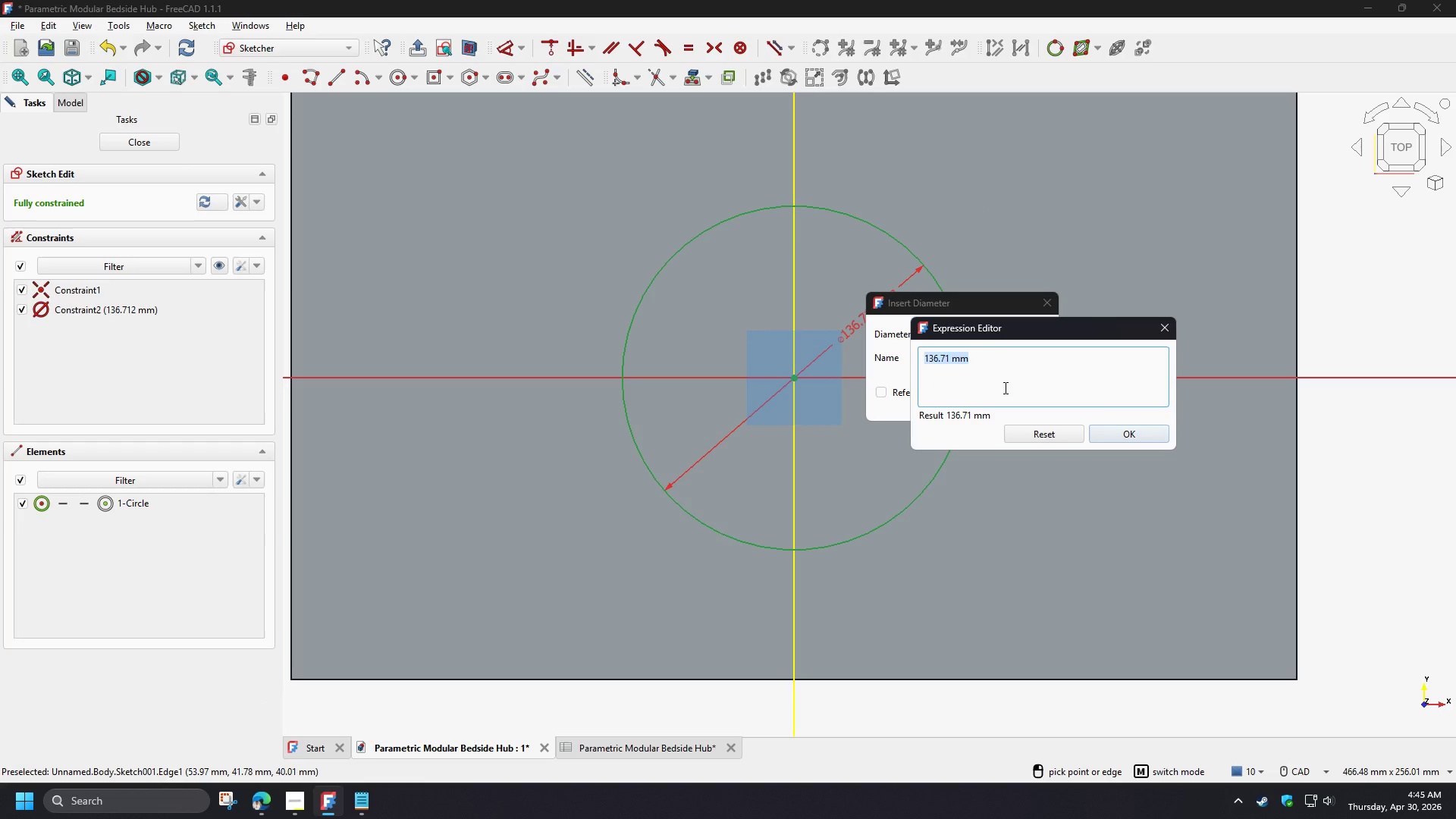 
type(sp)
 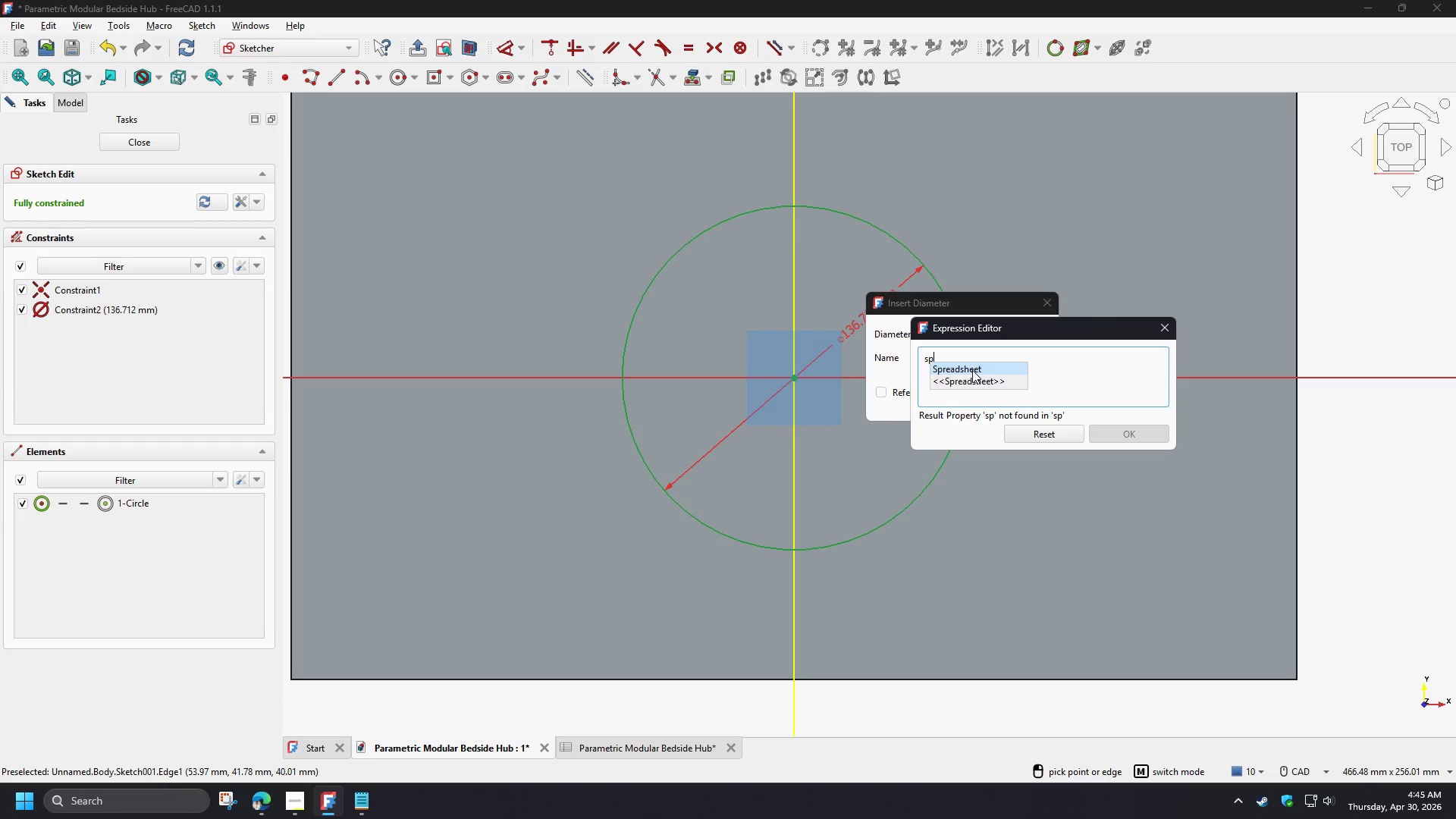 
left_click([972, 370])
 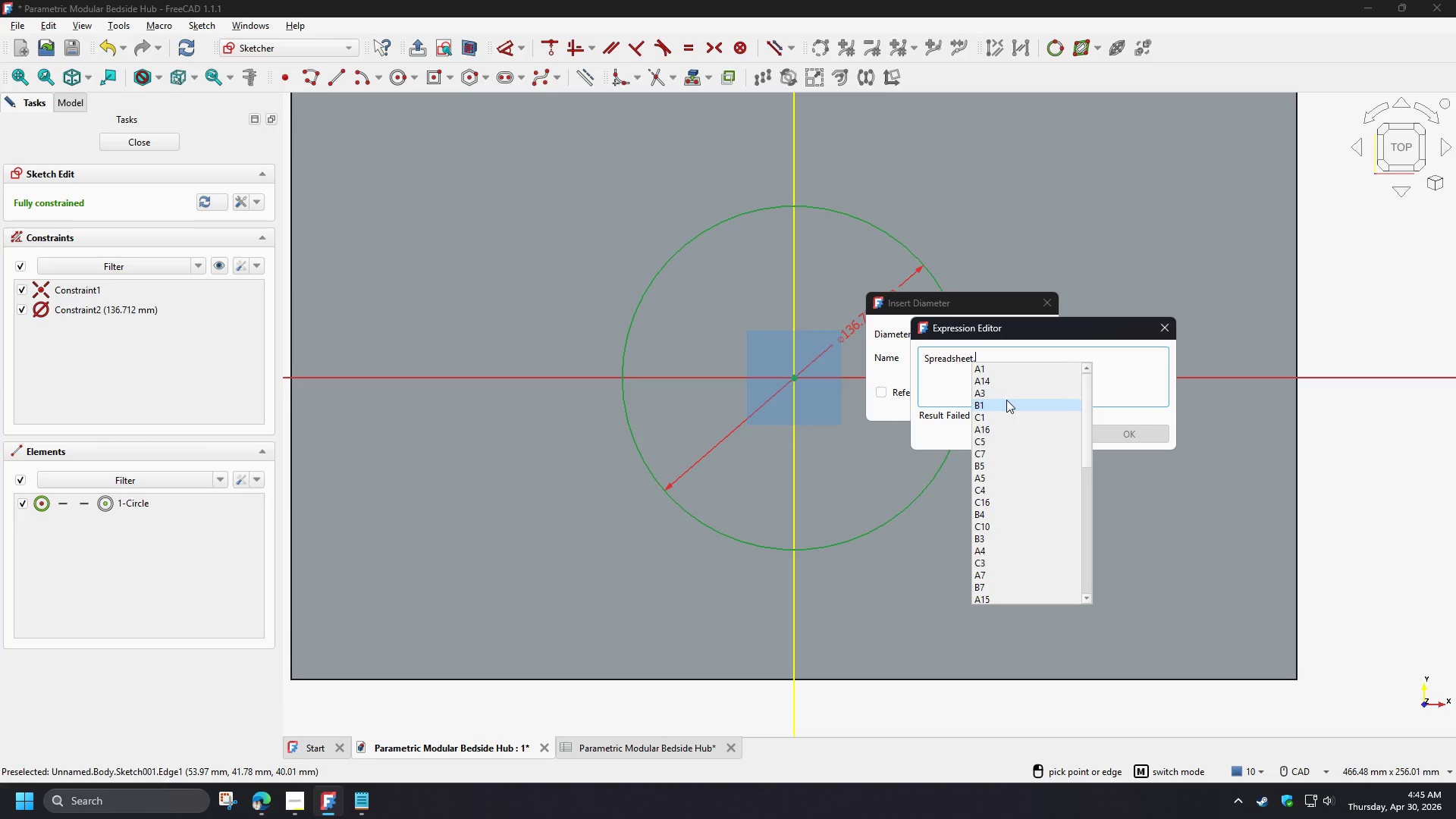 
type(ca)
 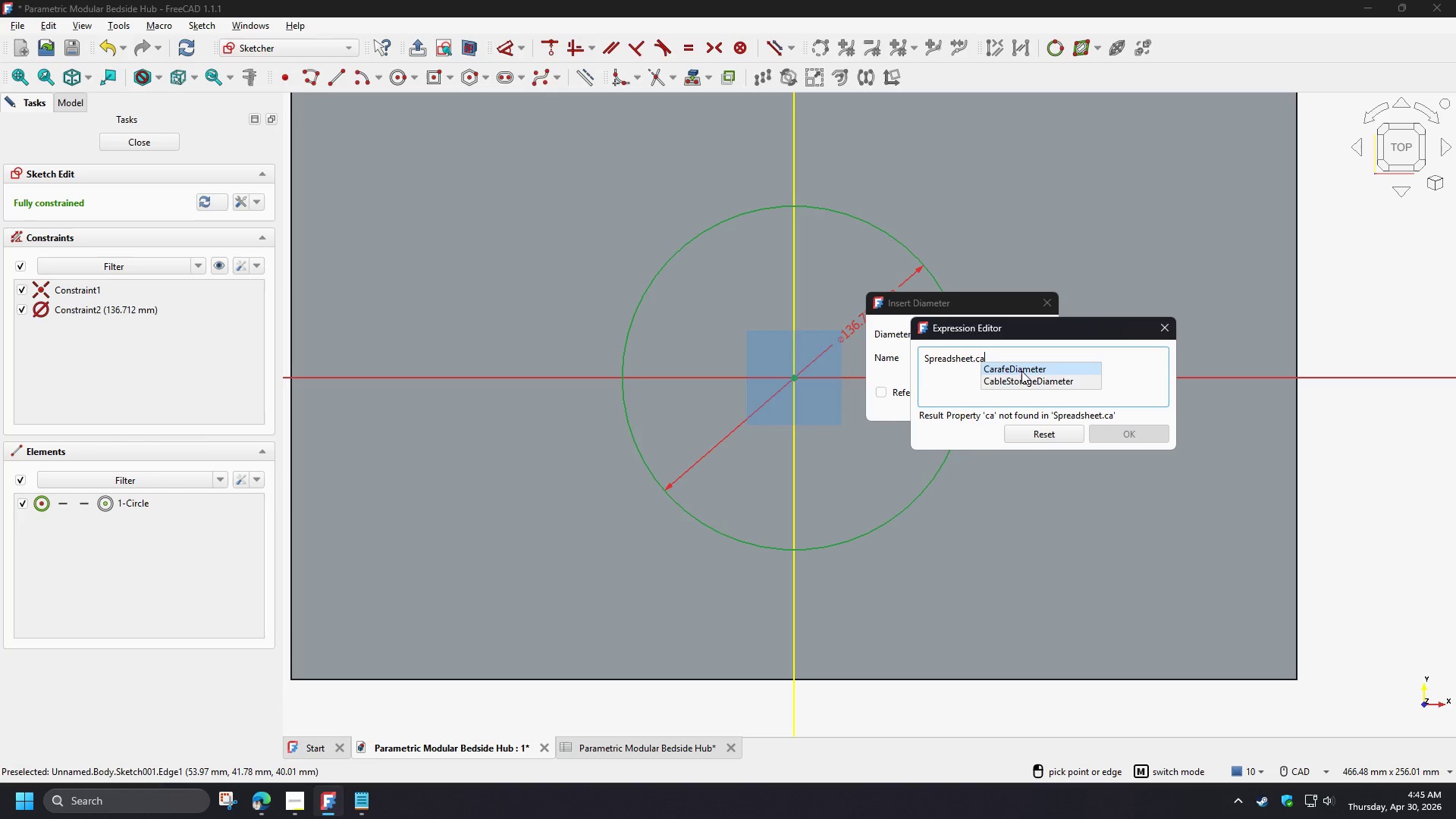 
left_click([1024, 384])
 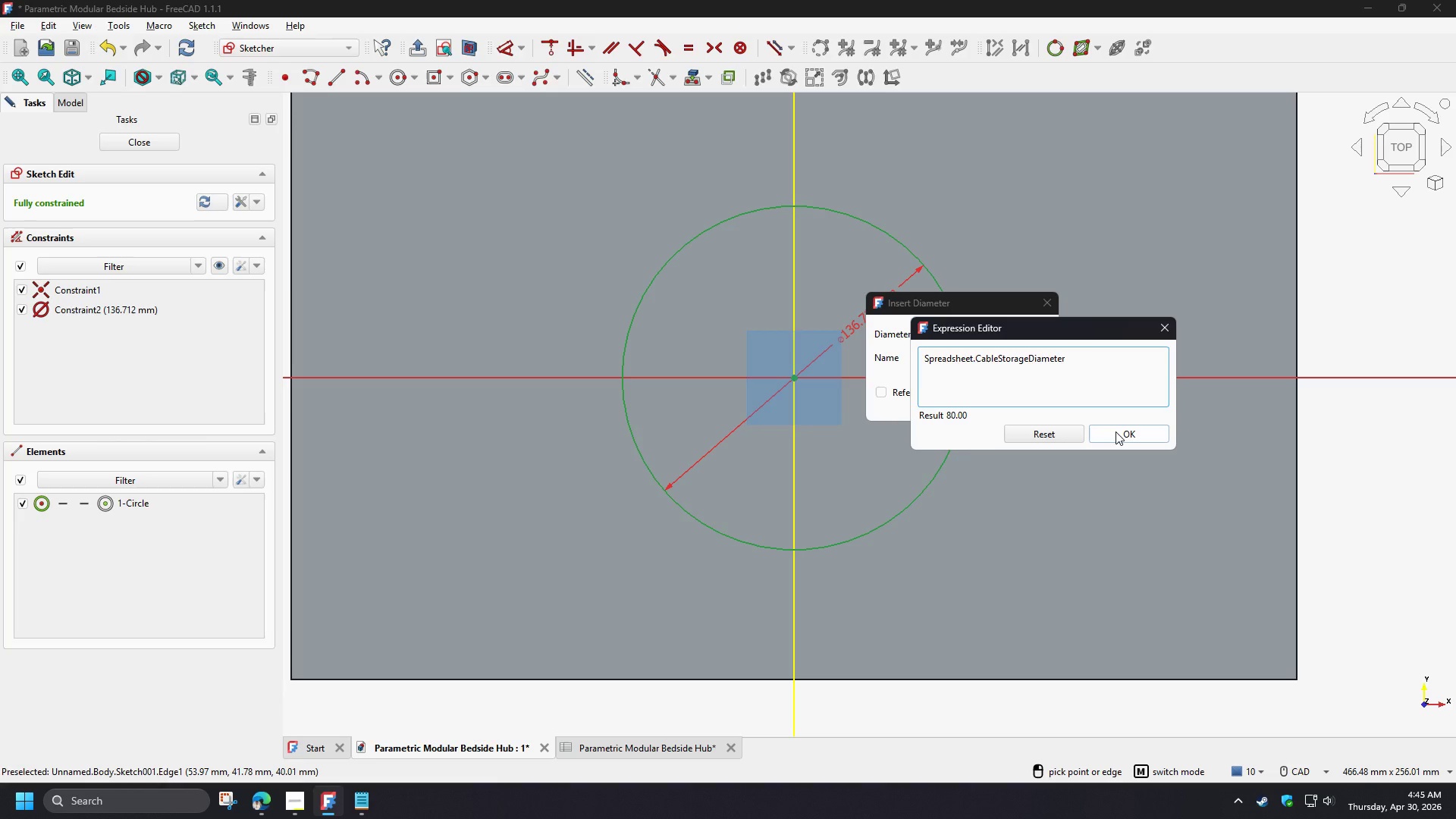 
left_click([1116, 431])
 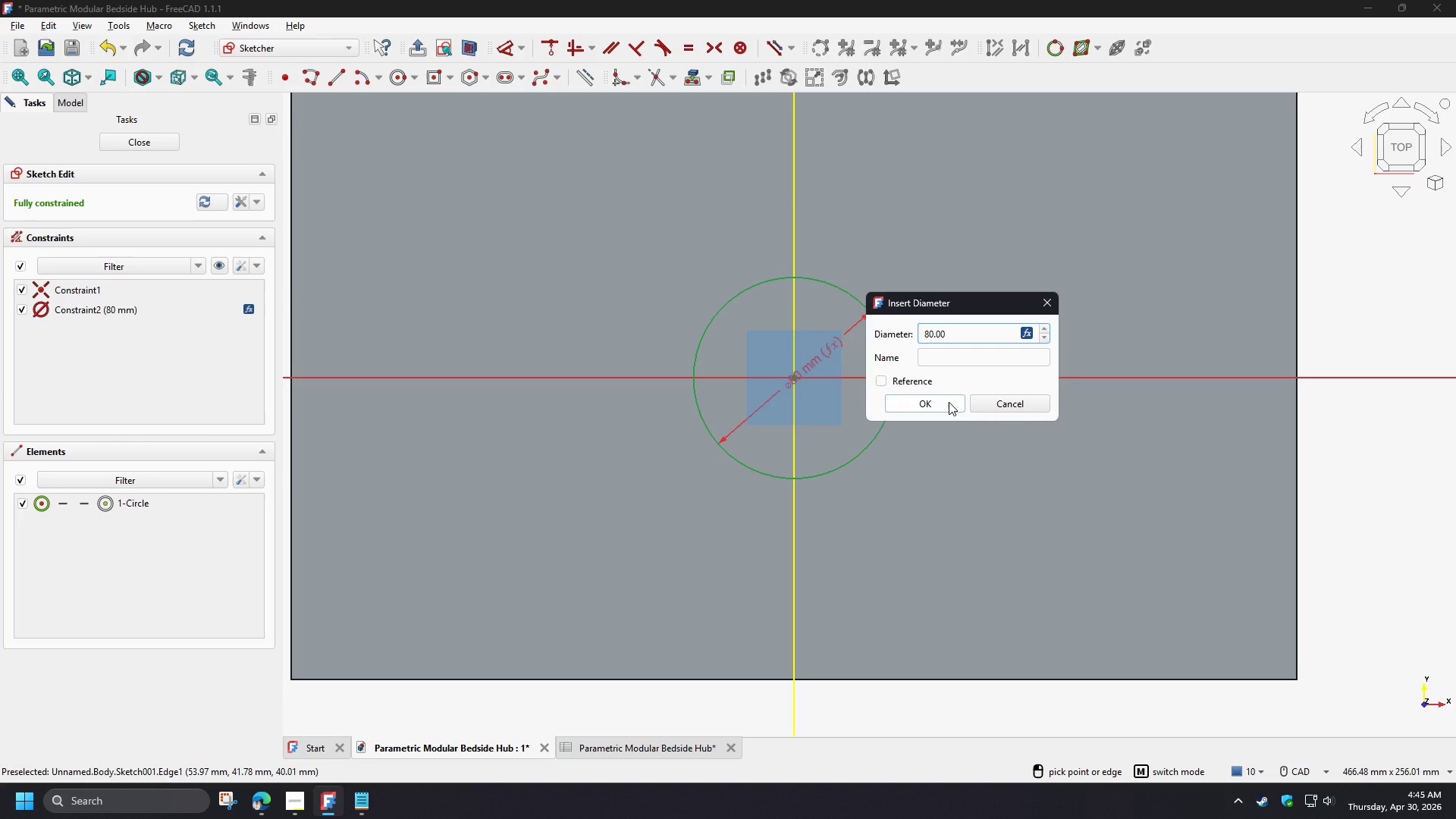 
left_click([949, 402])
 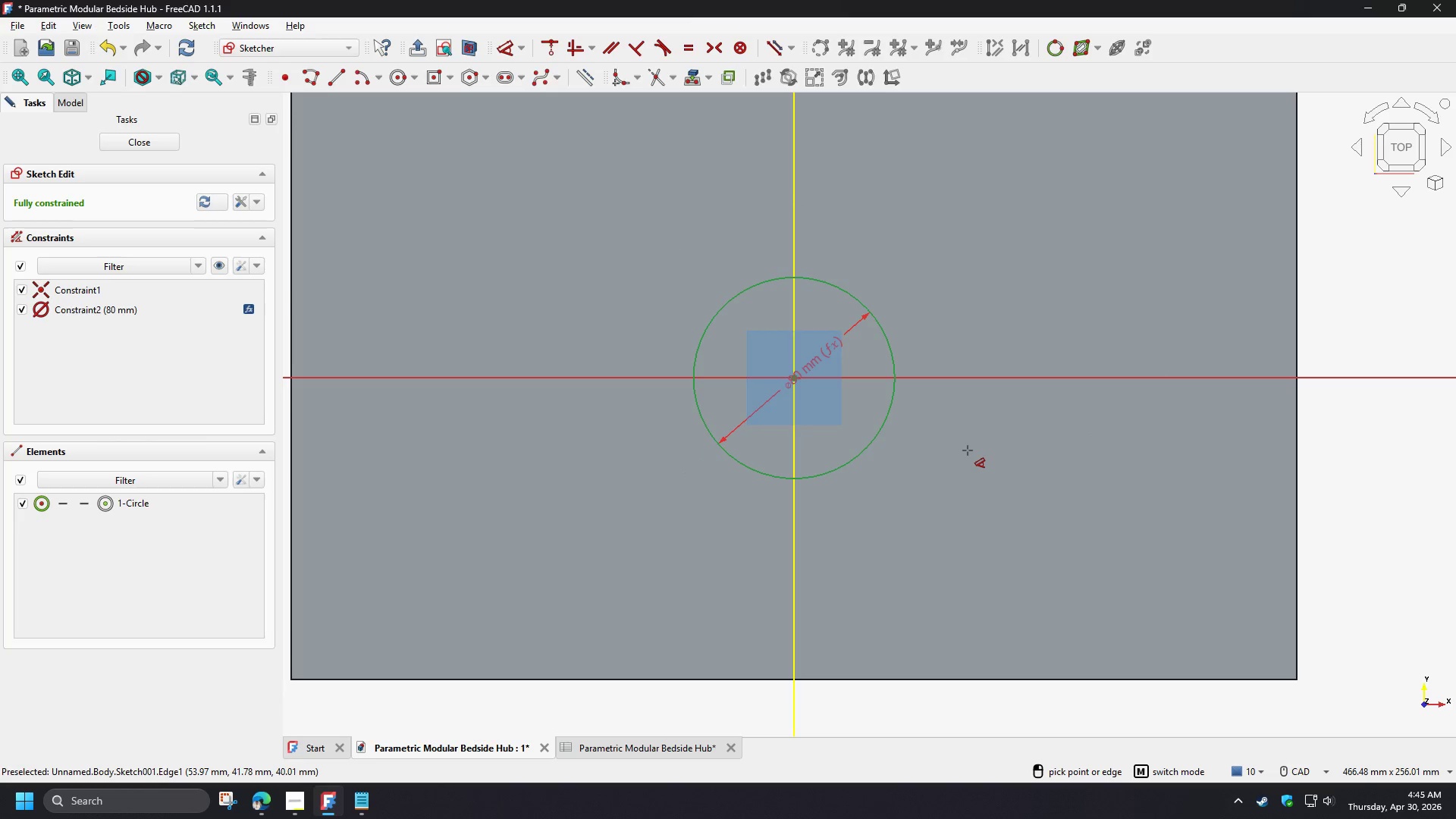 
right_click([968, 447])
 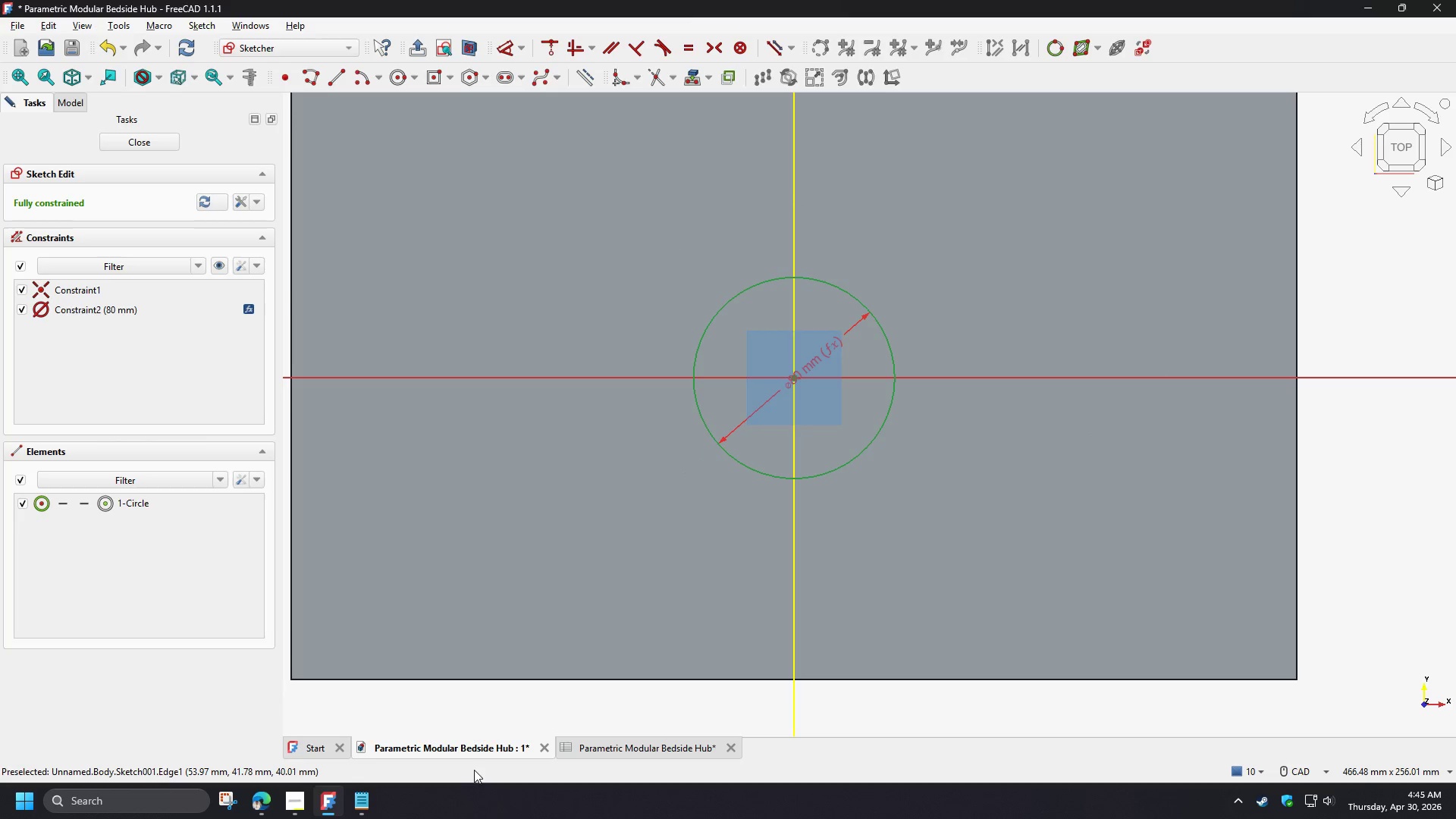 
left_click([623, 745])
 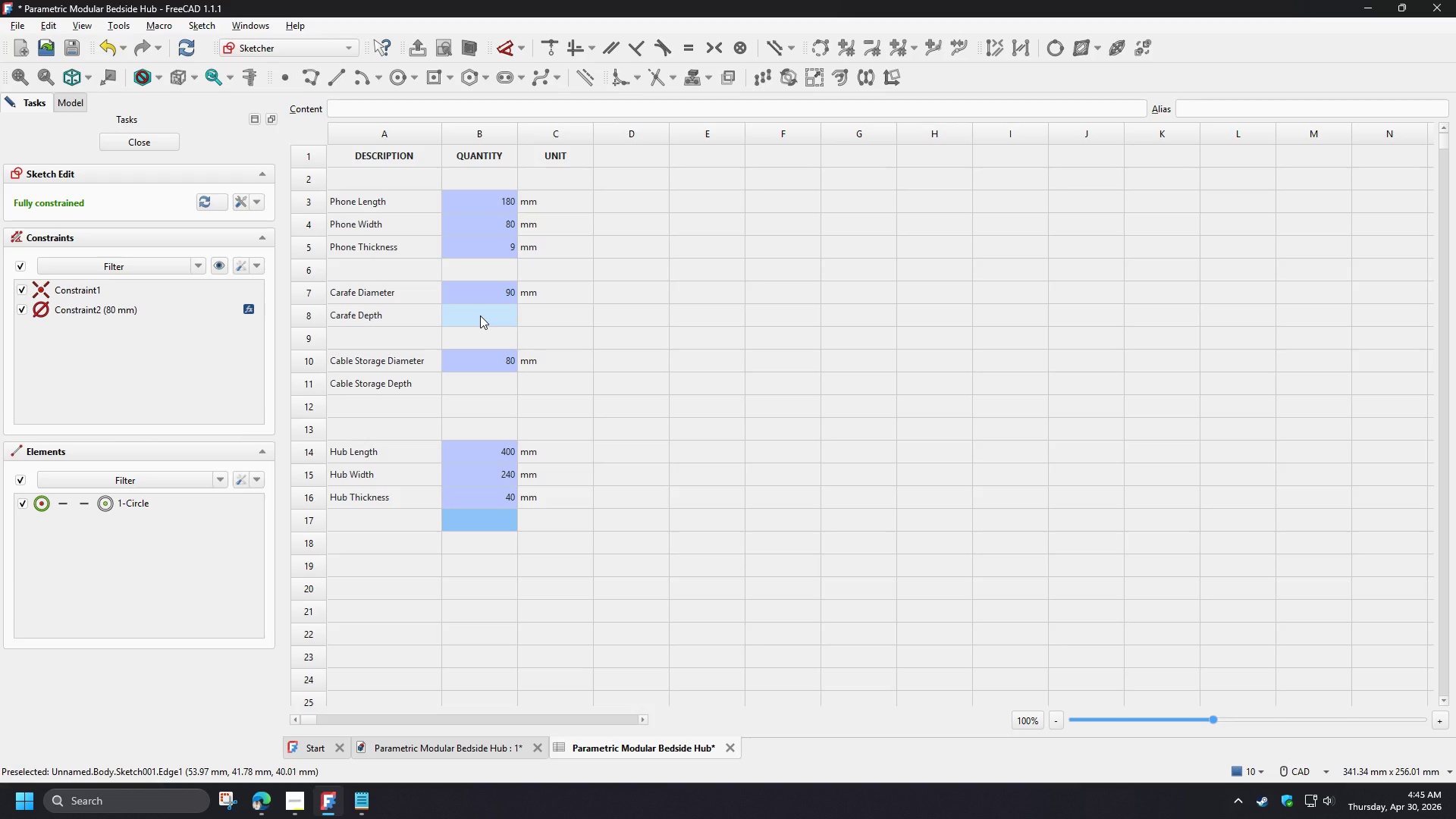 
left_click([480, 315])
 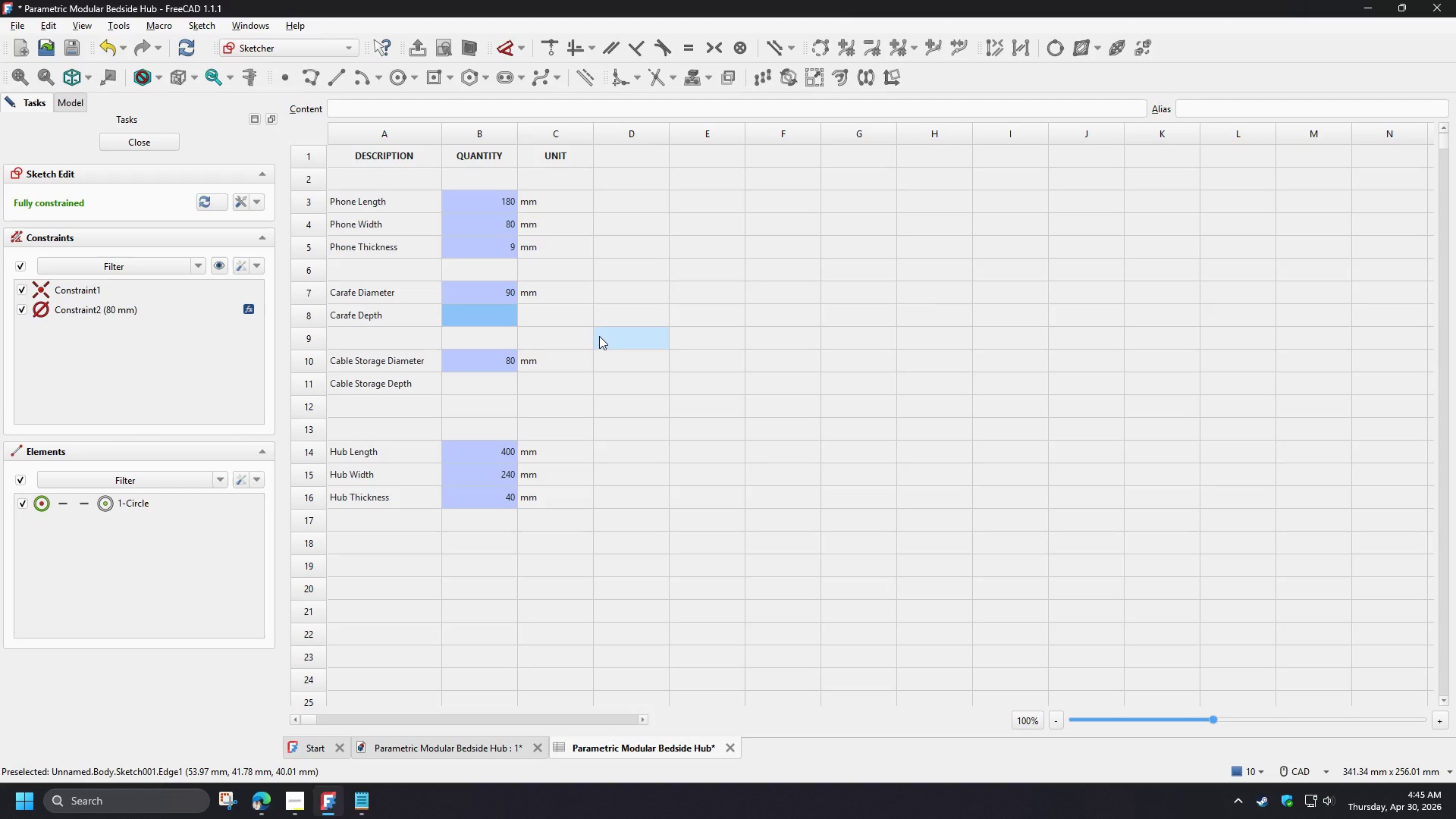 
wait(6.81)
 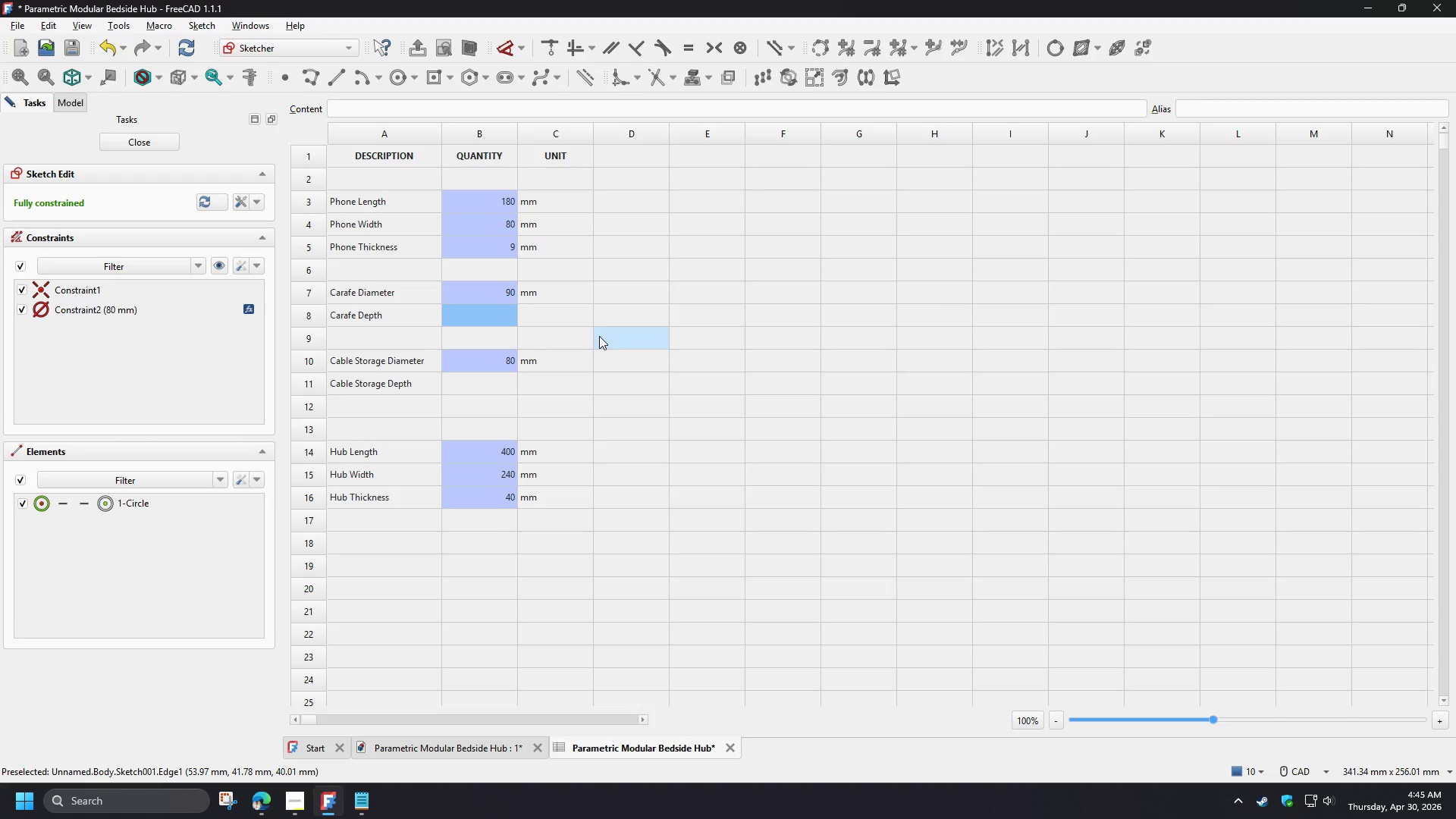 
key(Numpad3)
 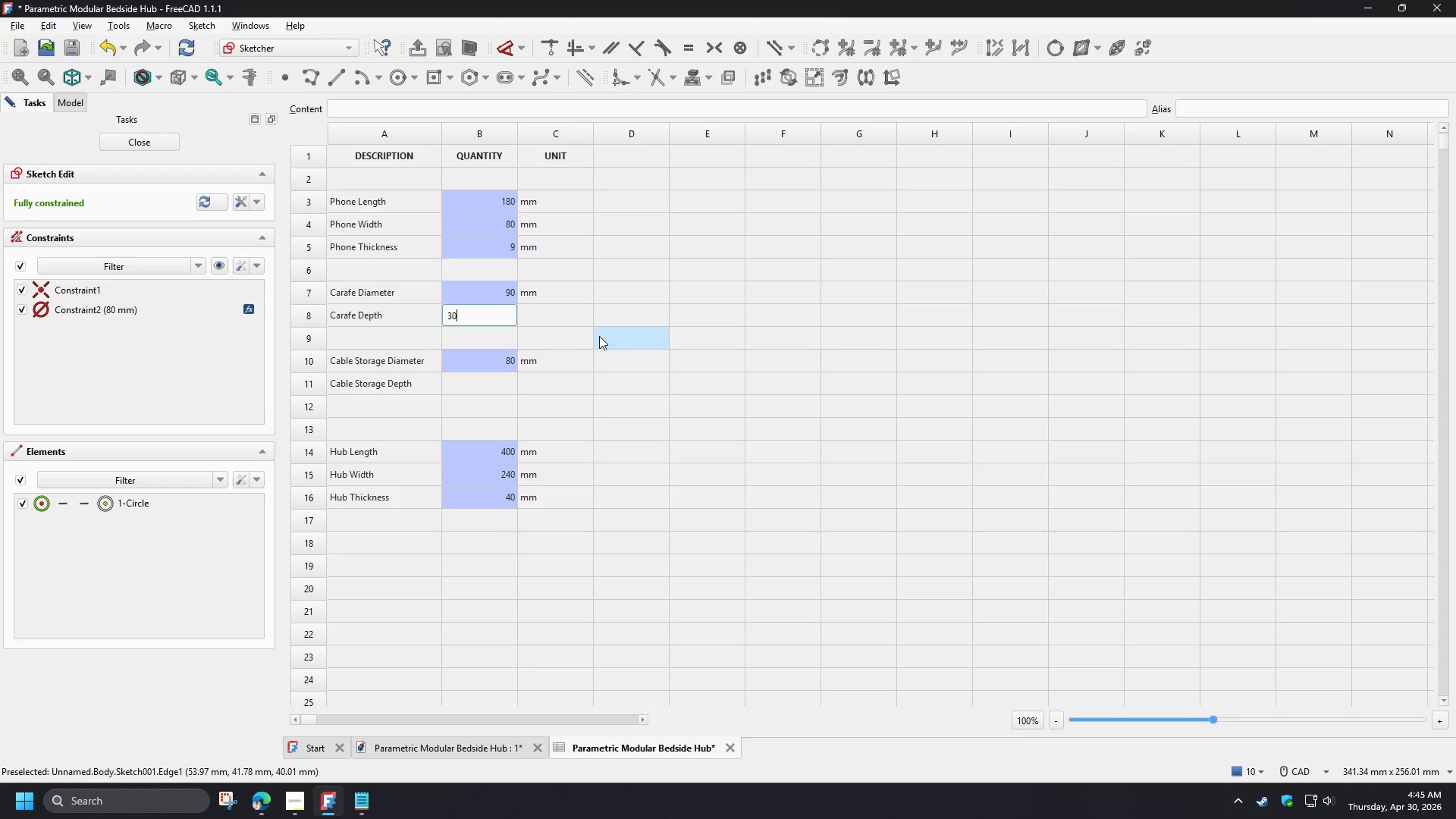 
key(Numpad0)
 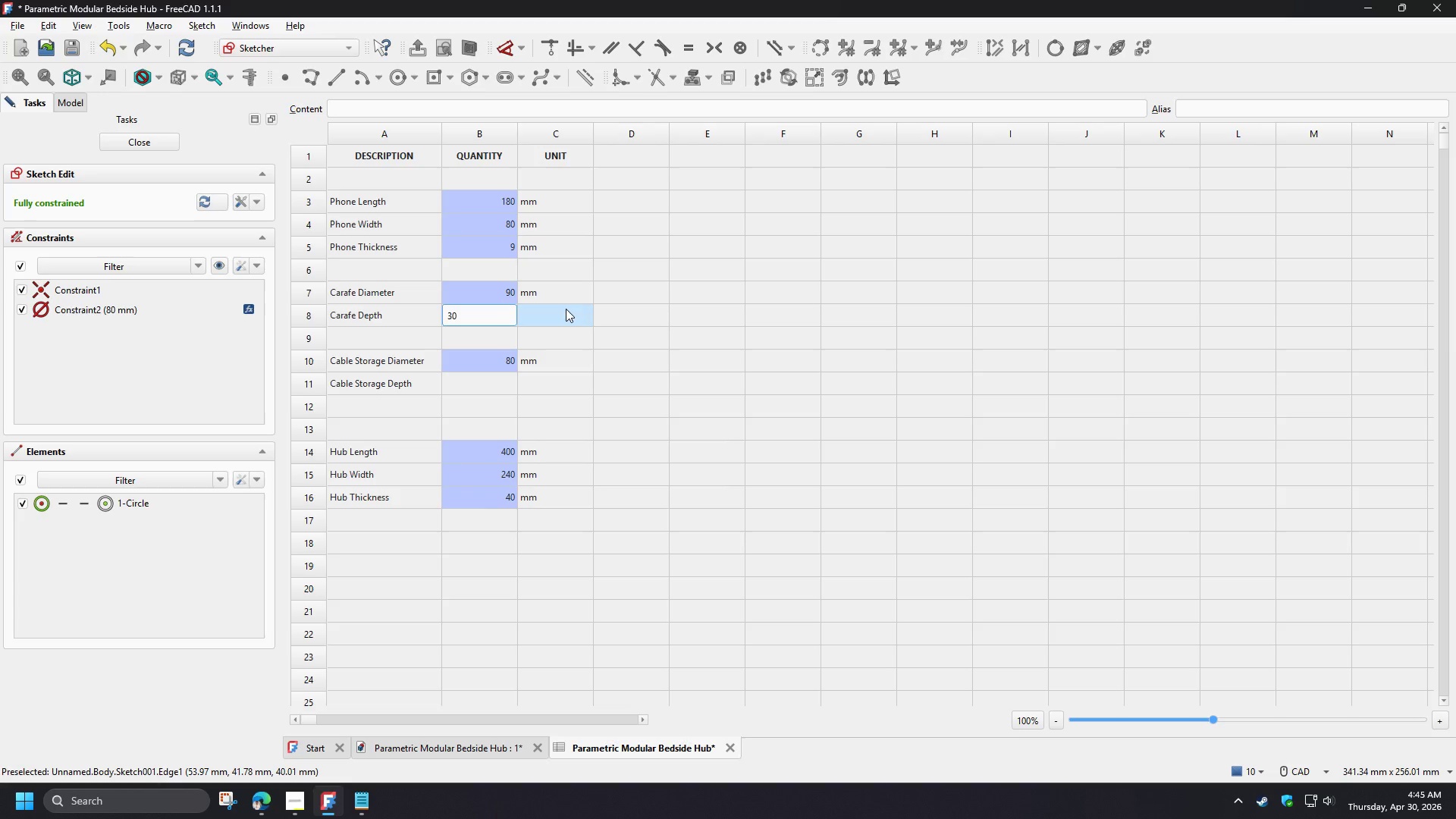 
left_click([551, 290])
 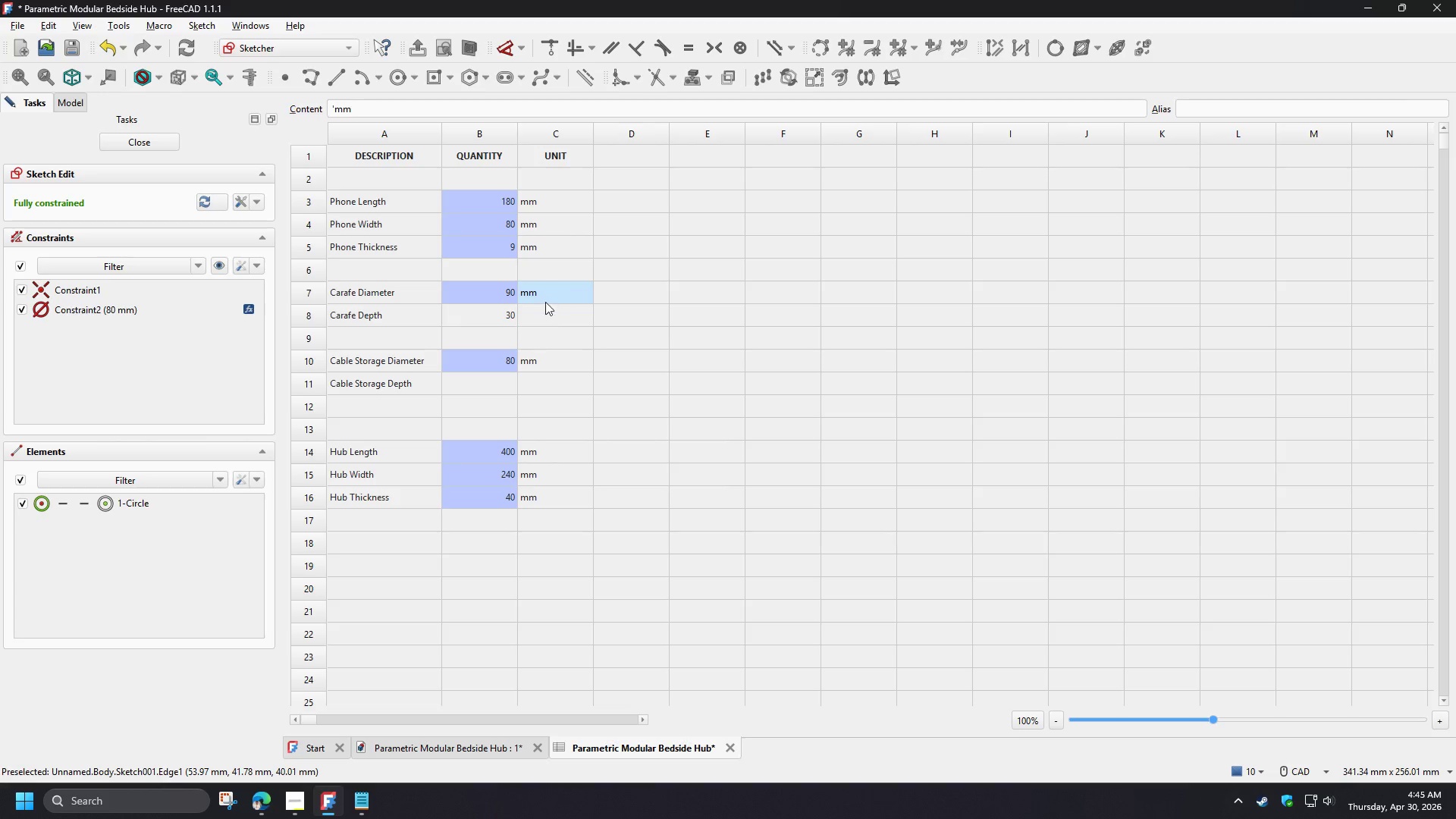 
key(Control+C)
 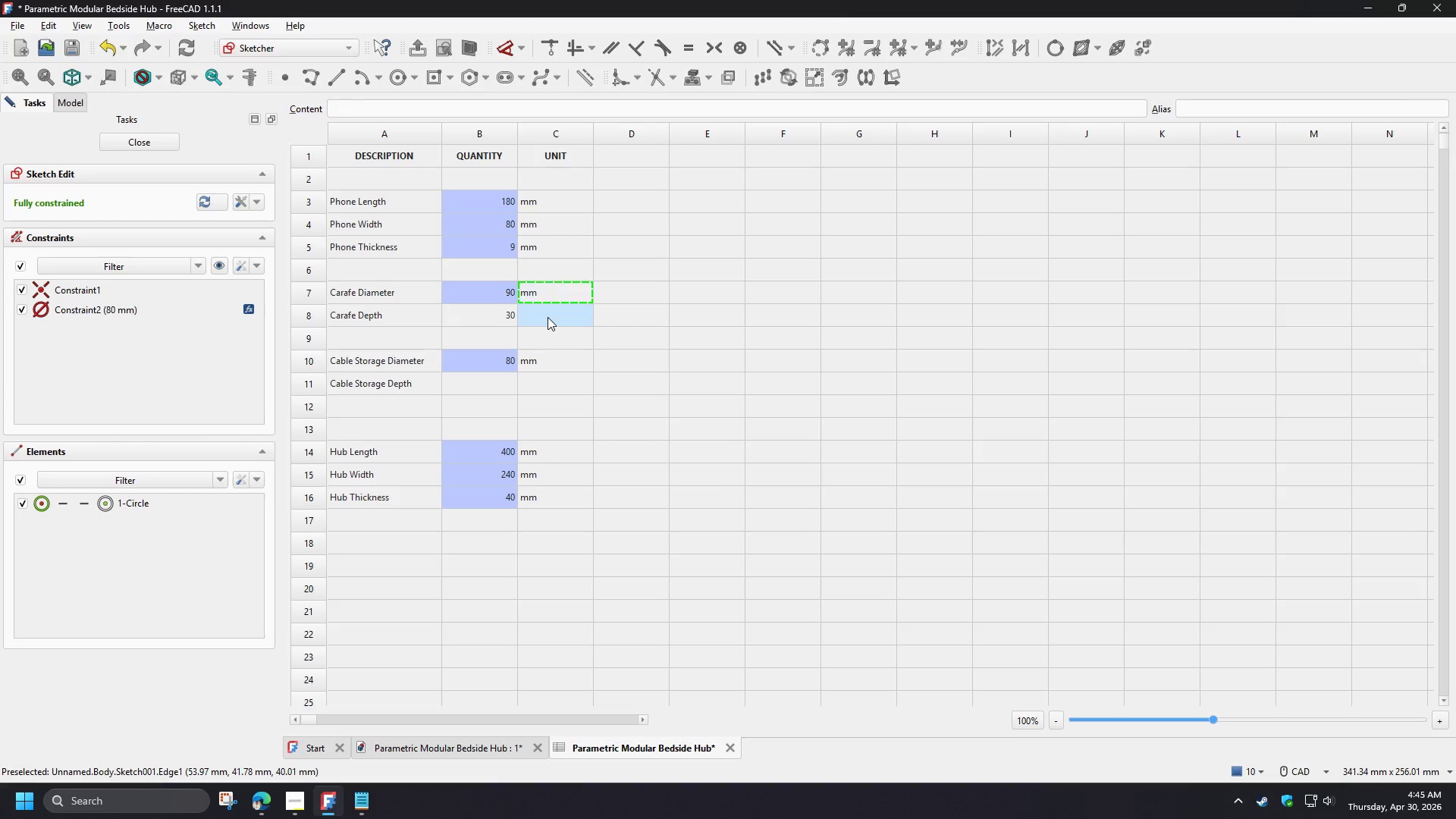 
left_click([548, 317])
 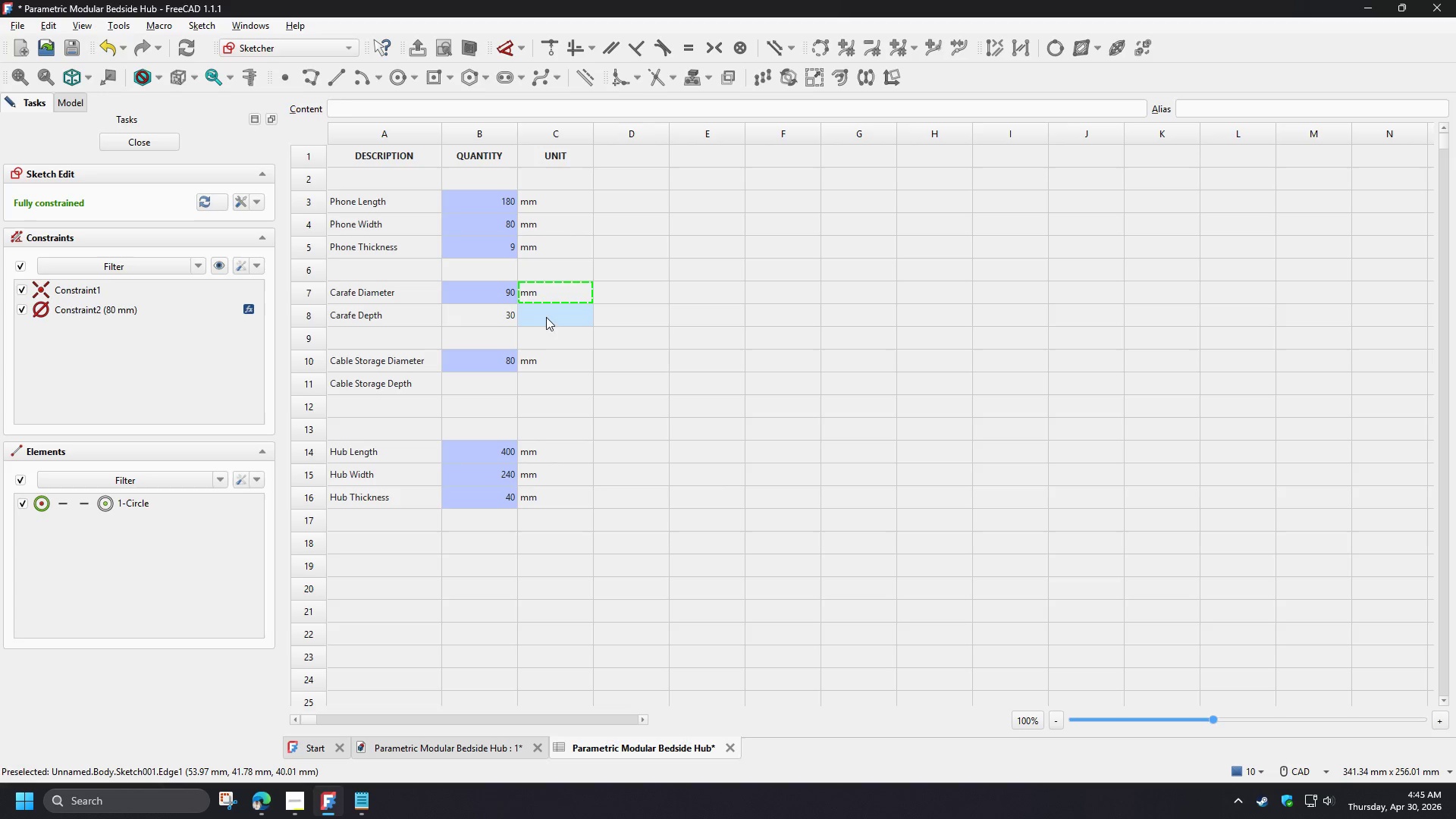 
key(Control+ControlLeft)
 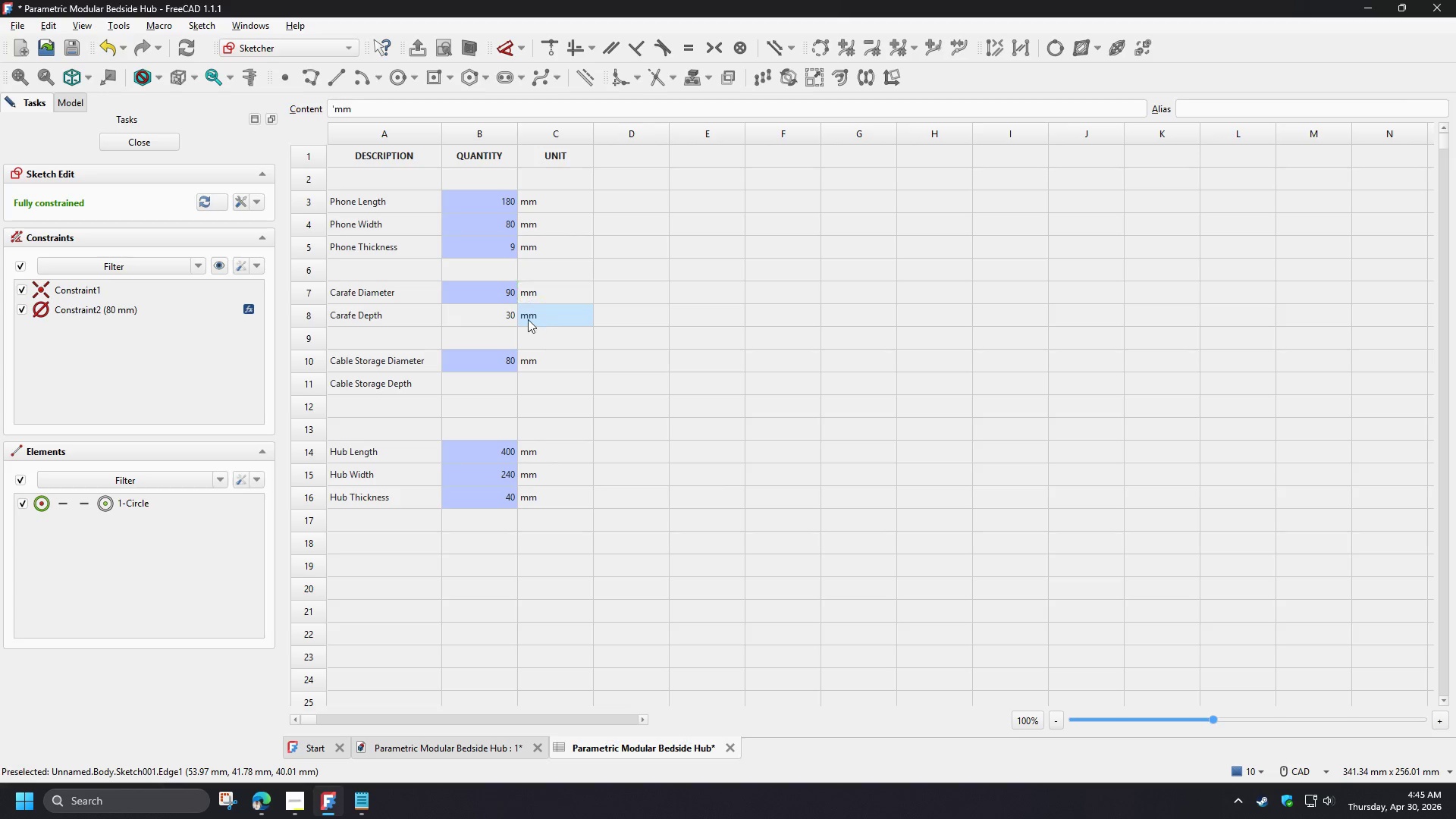 
key(Control+V)
 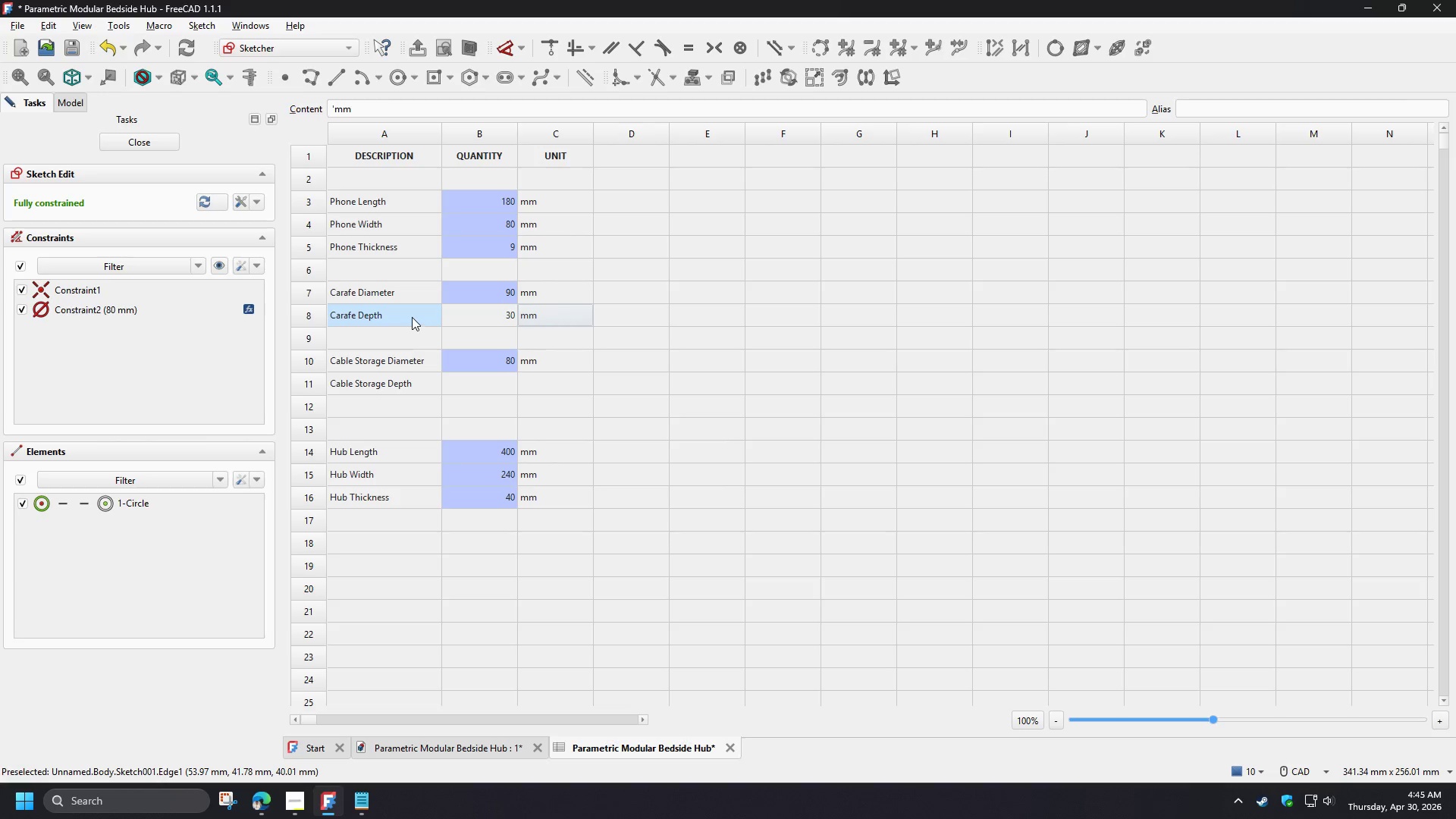 
left_click([412, 317])
 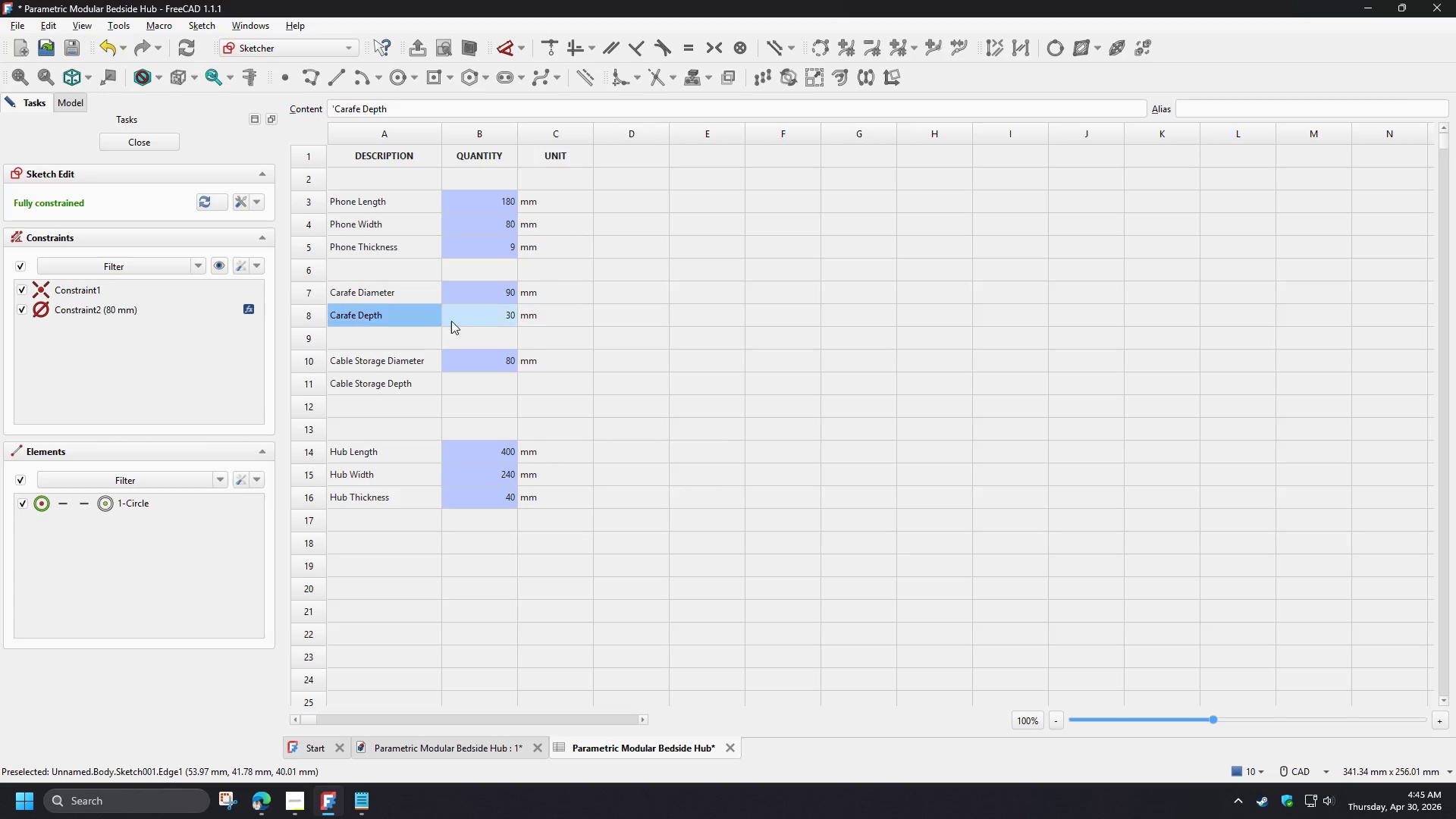 
key(Control+C)
 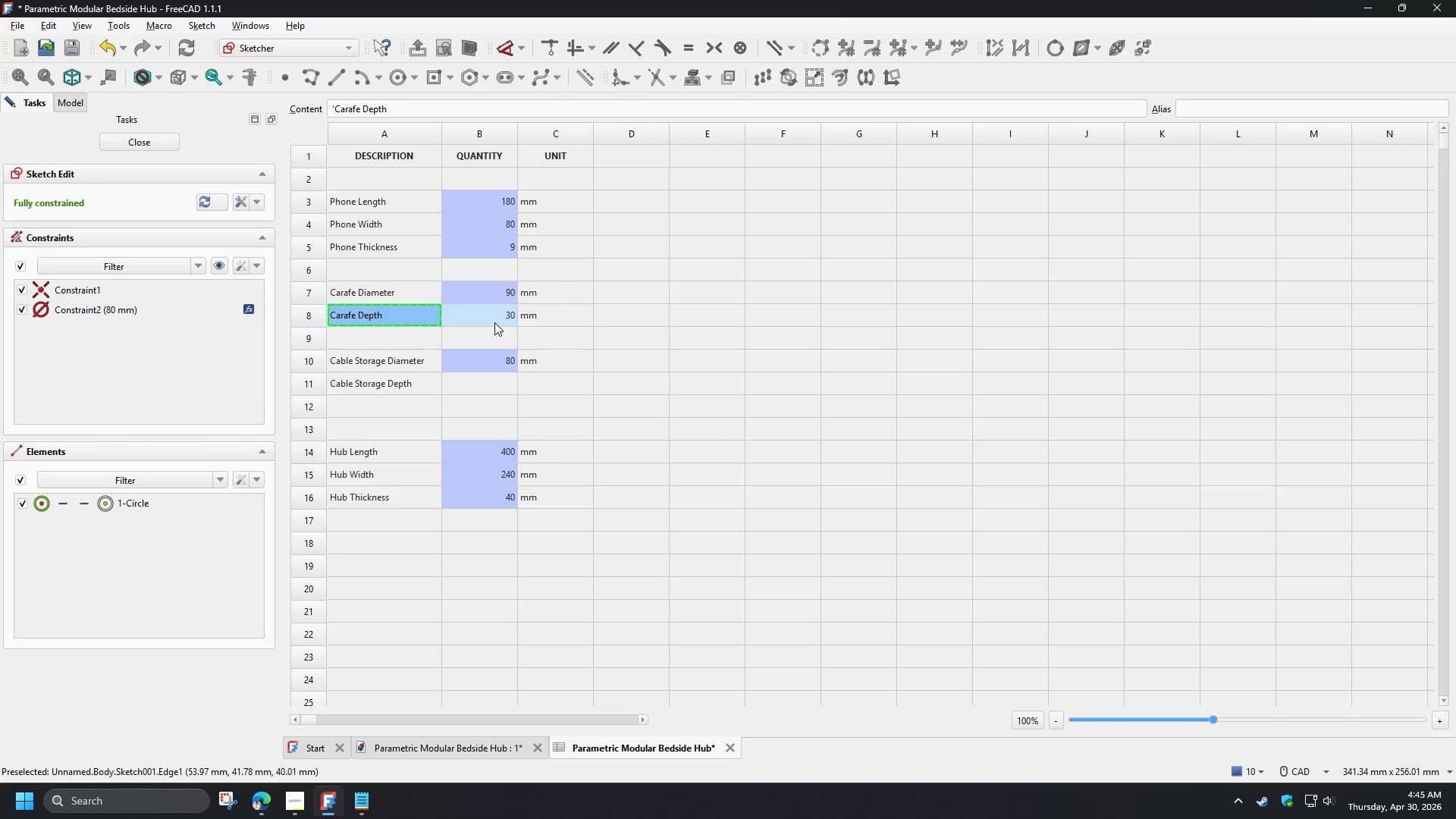 
left_click([494, 322])
 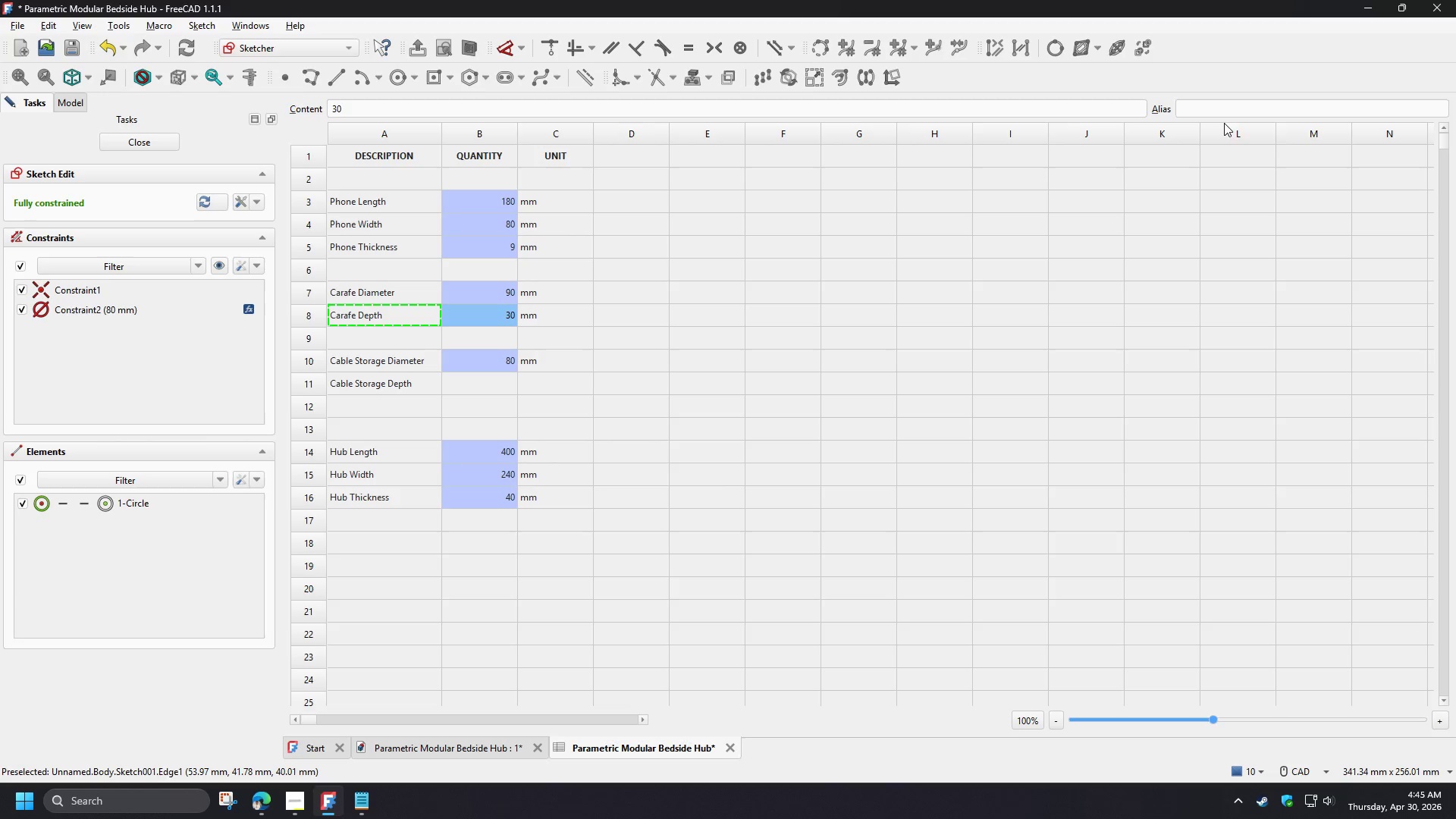 
left_click([1213, 105])
 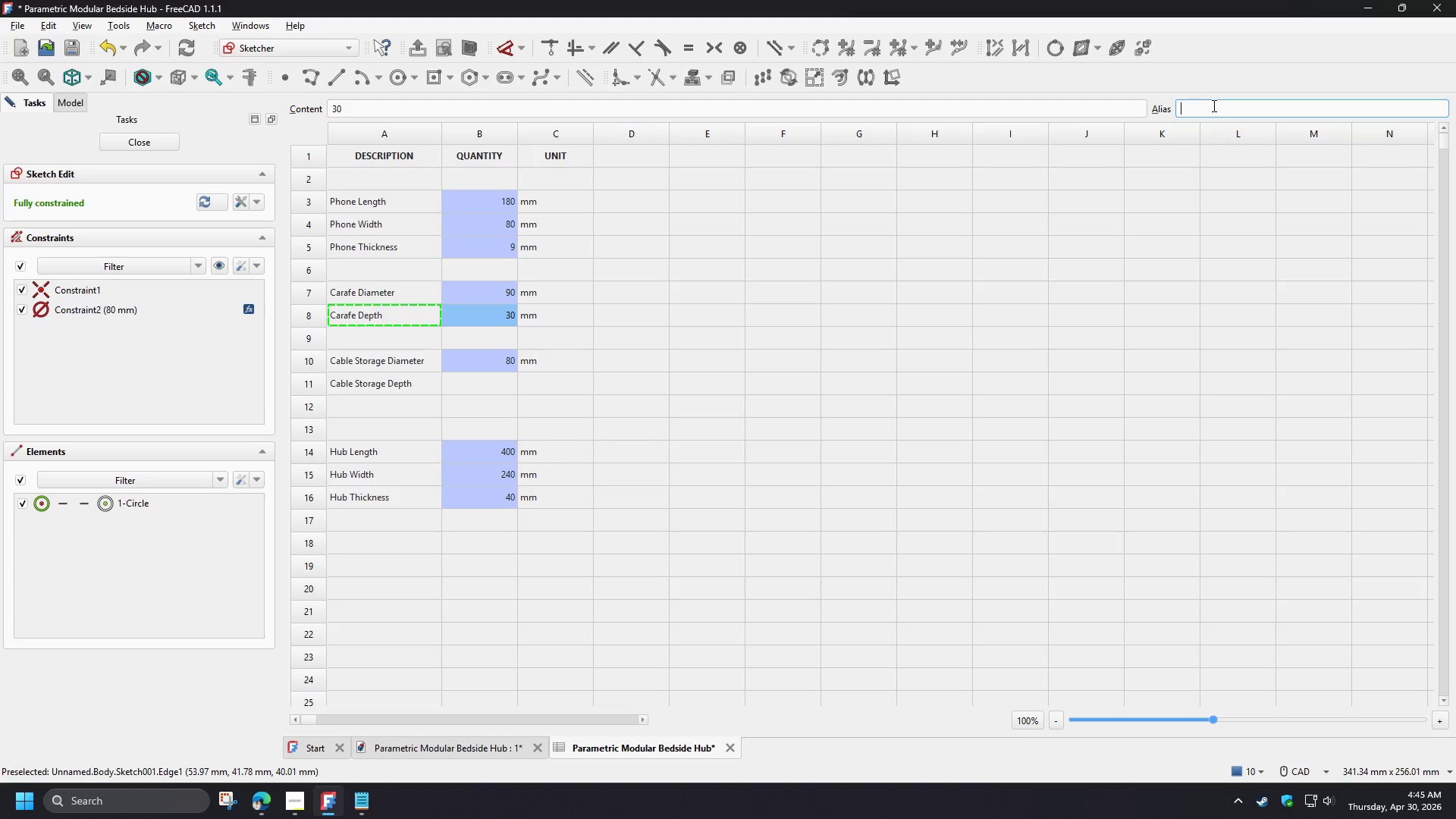 
key(Control+V)
 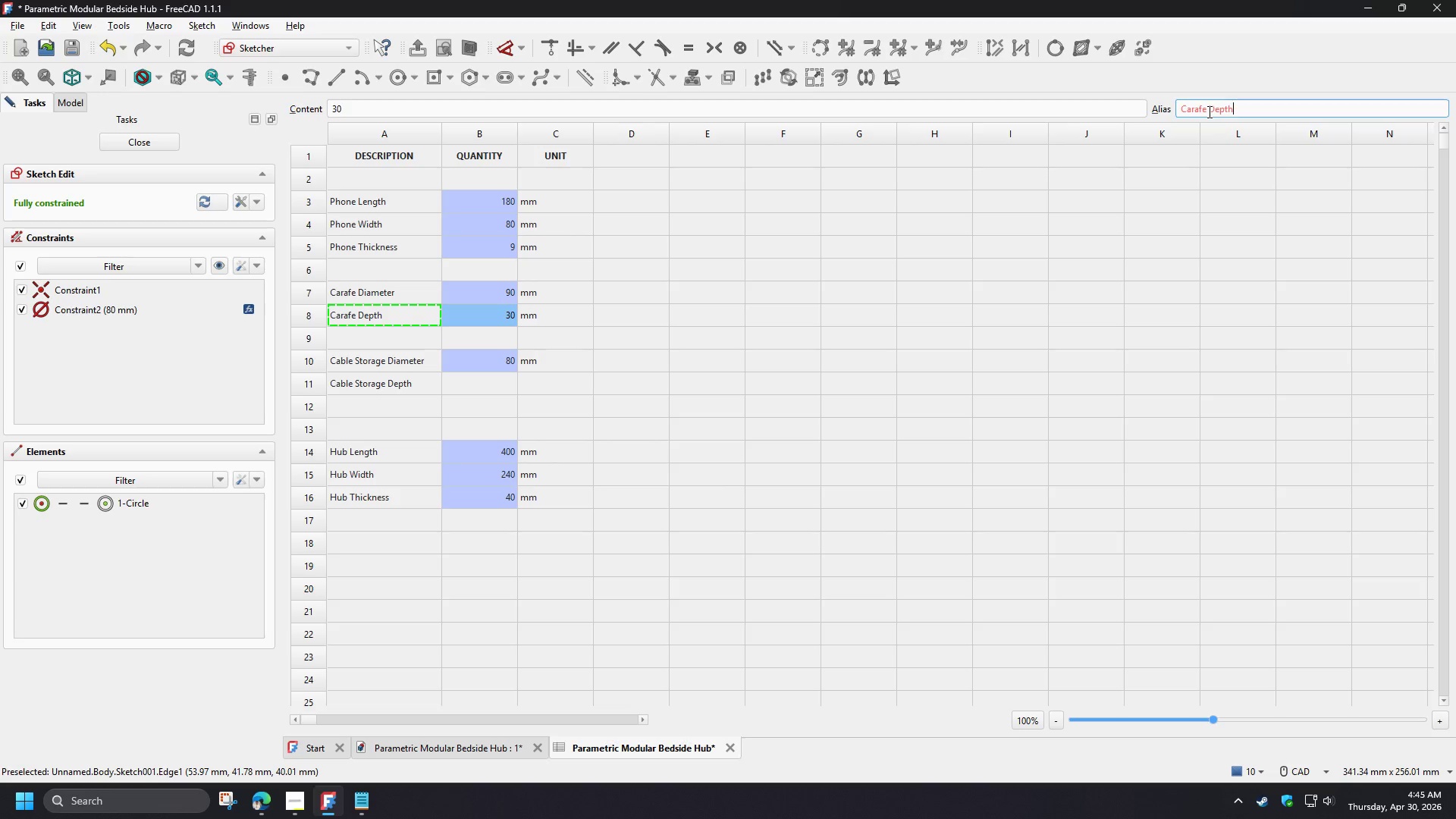 
left_click([1208, 111])
 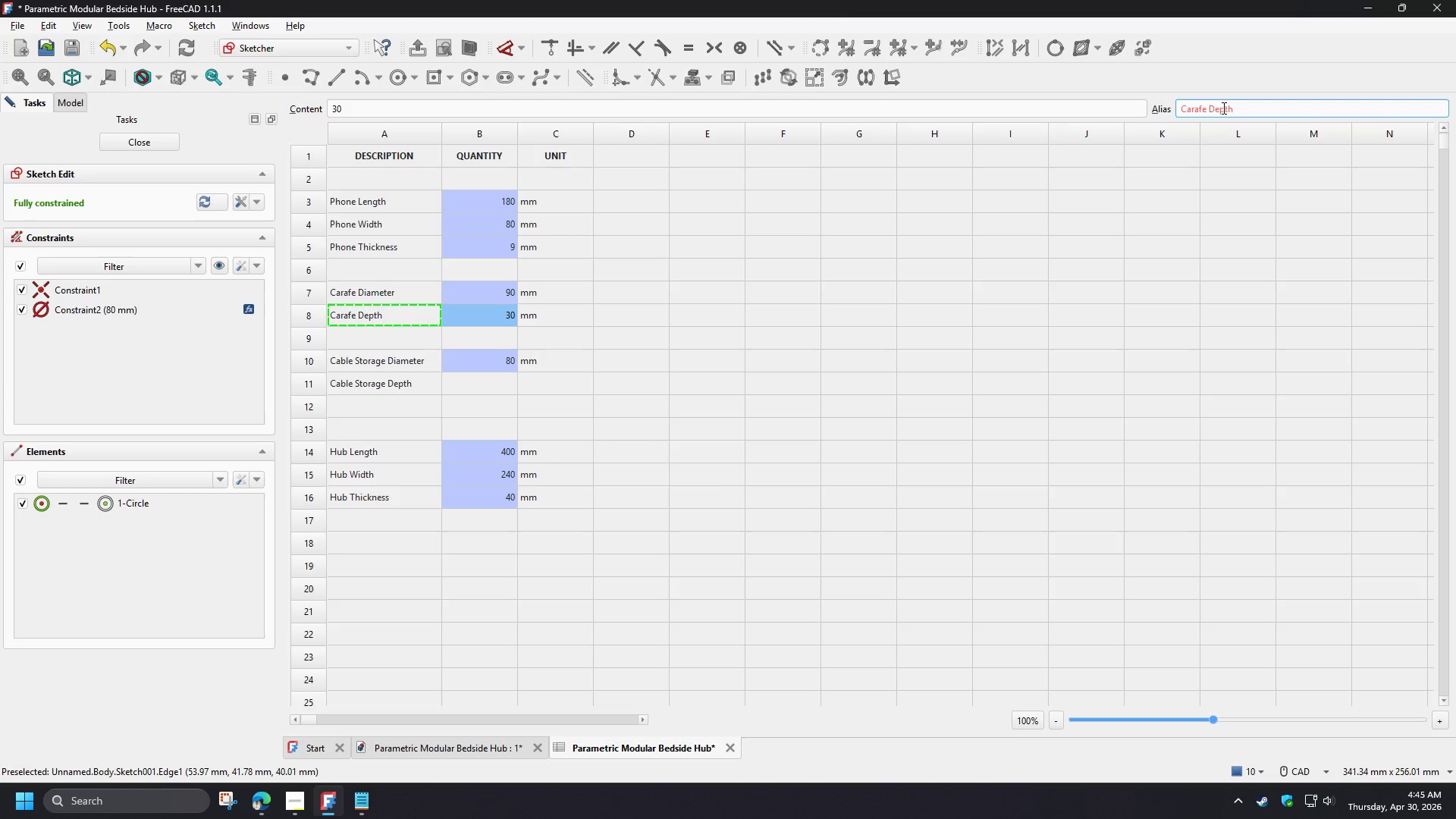 
key(Backspace)
 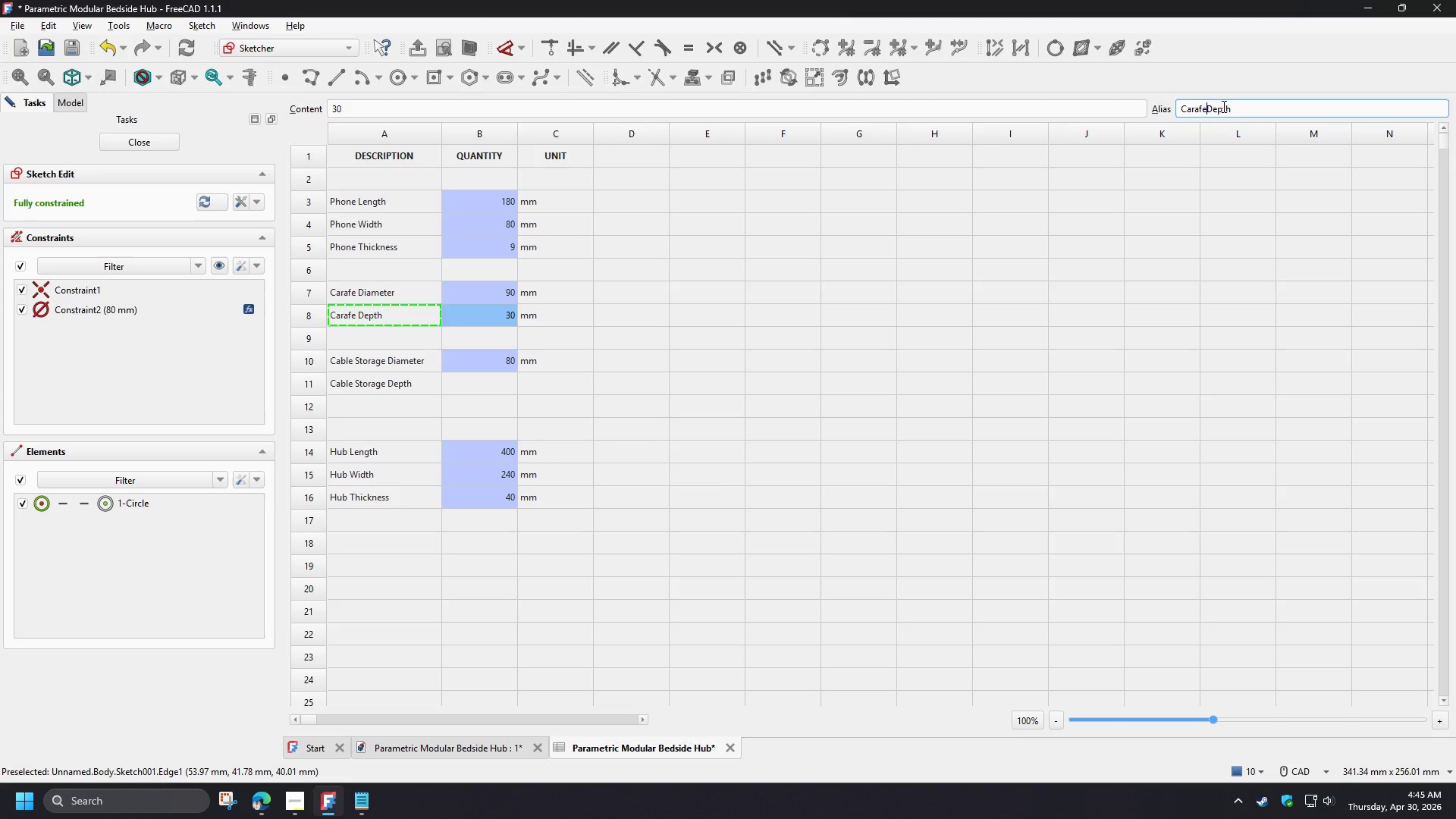 
key(Enter)
 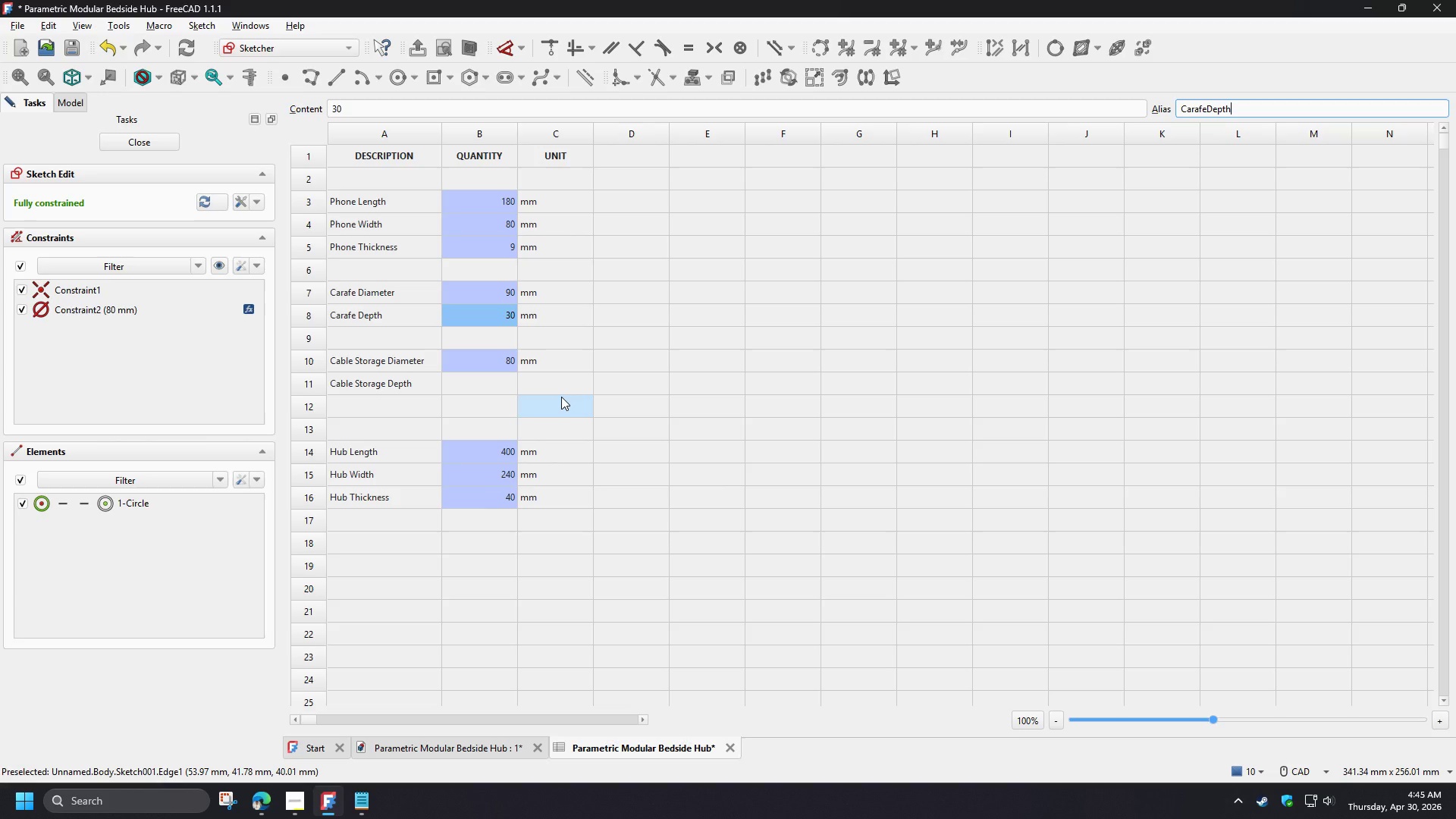 
wait(8.52)
 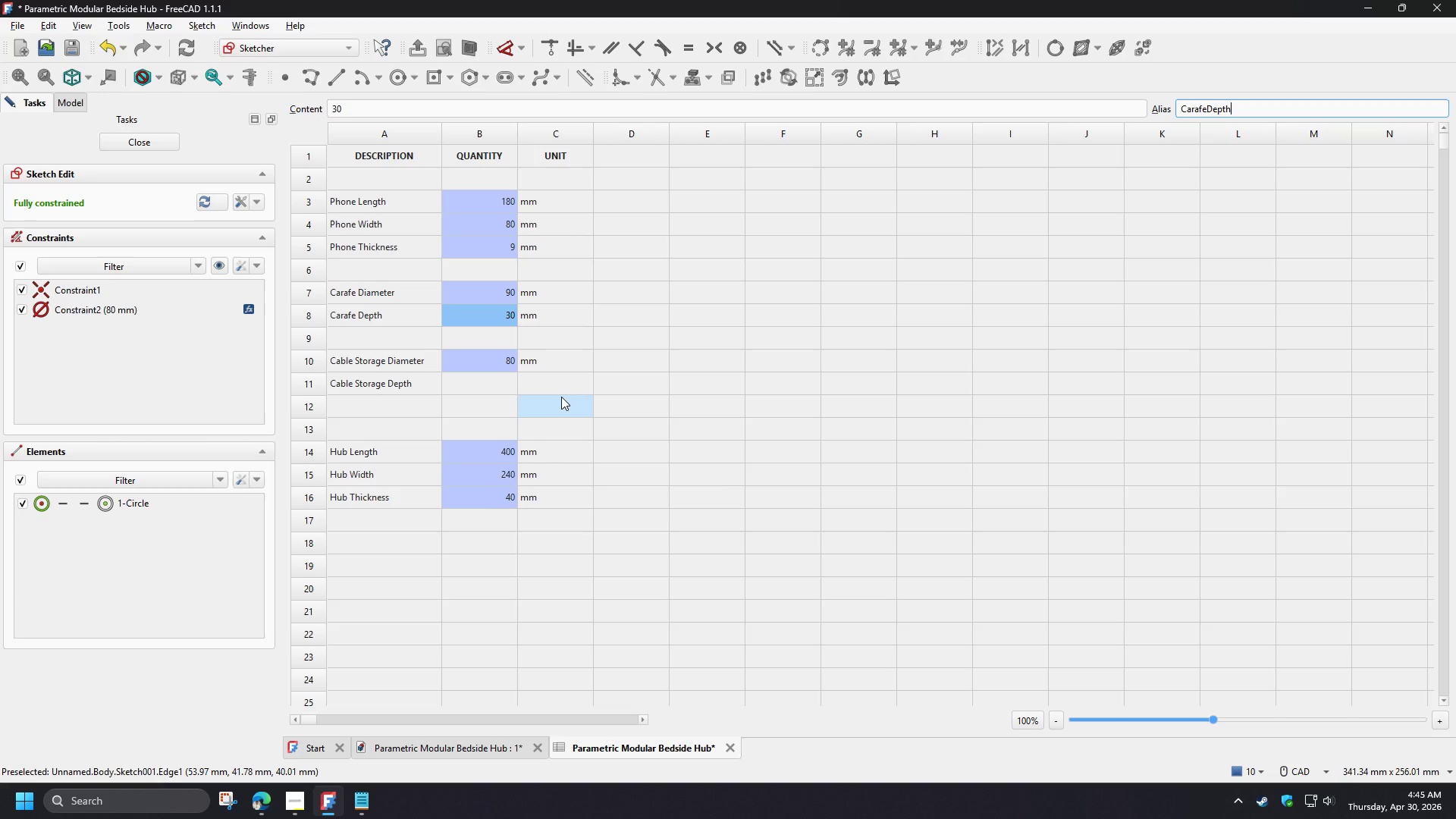 
left_click([608, 466])
 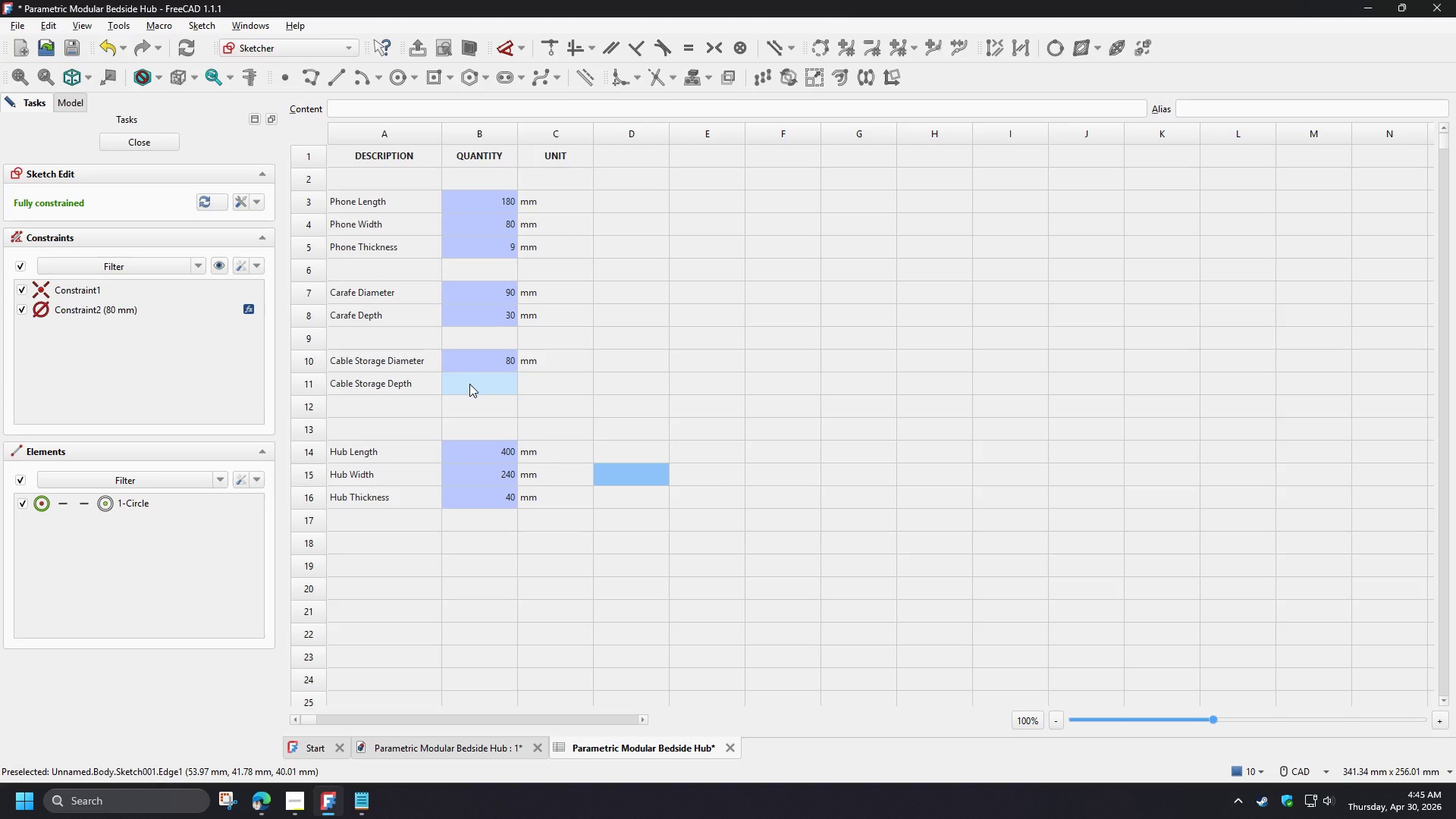 
left_click([469, 384])
 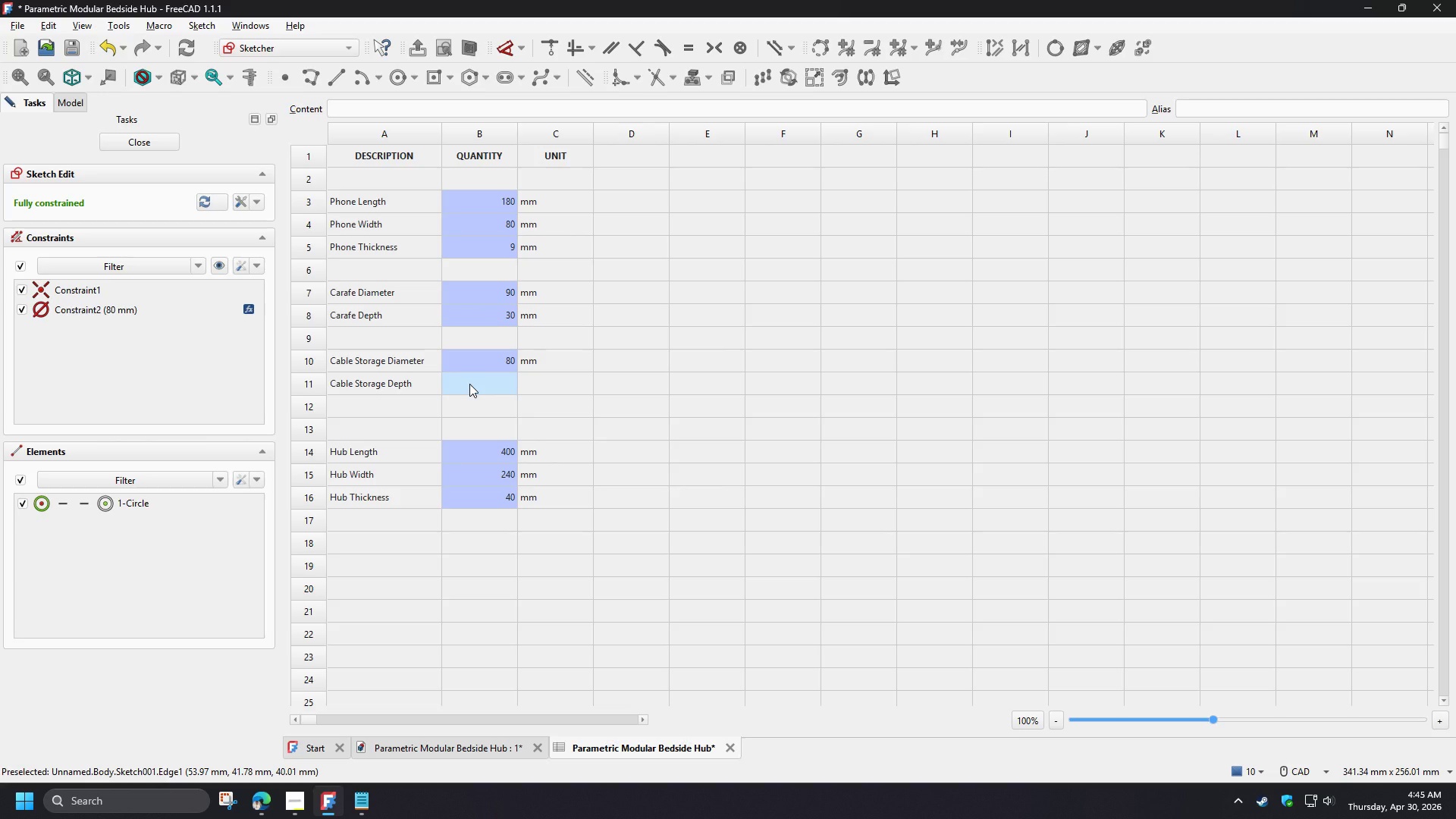 
key(Numpad3)
 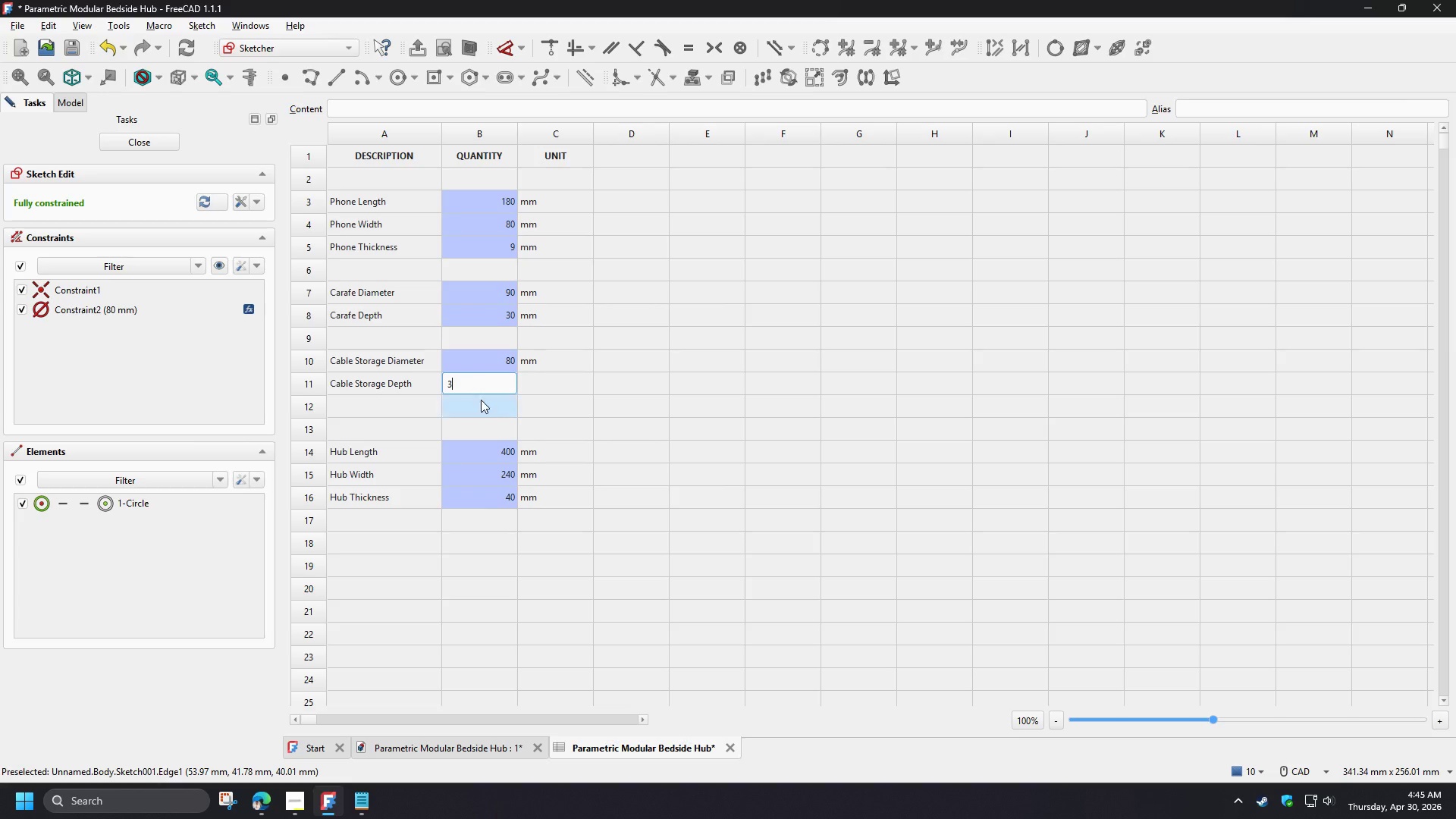 
key(Numpad0)
 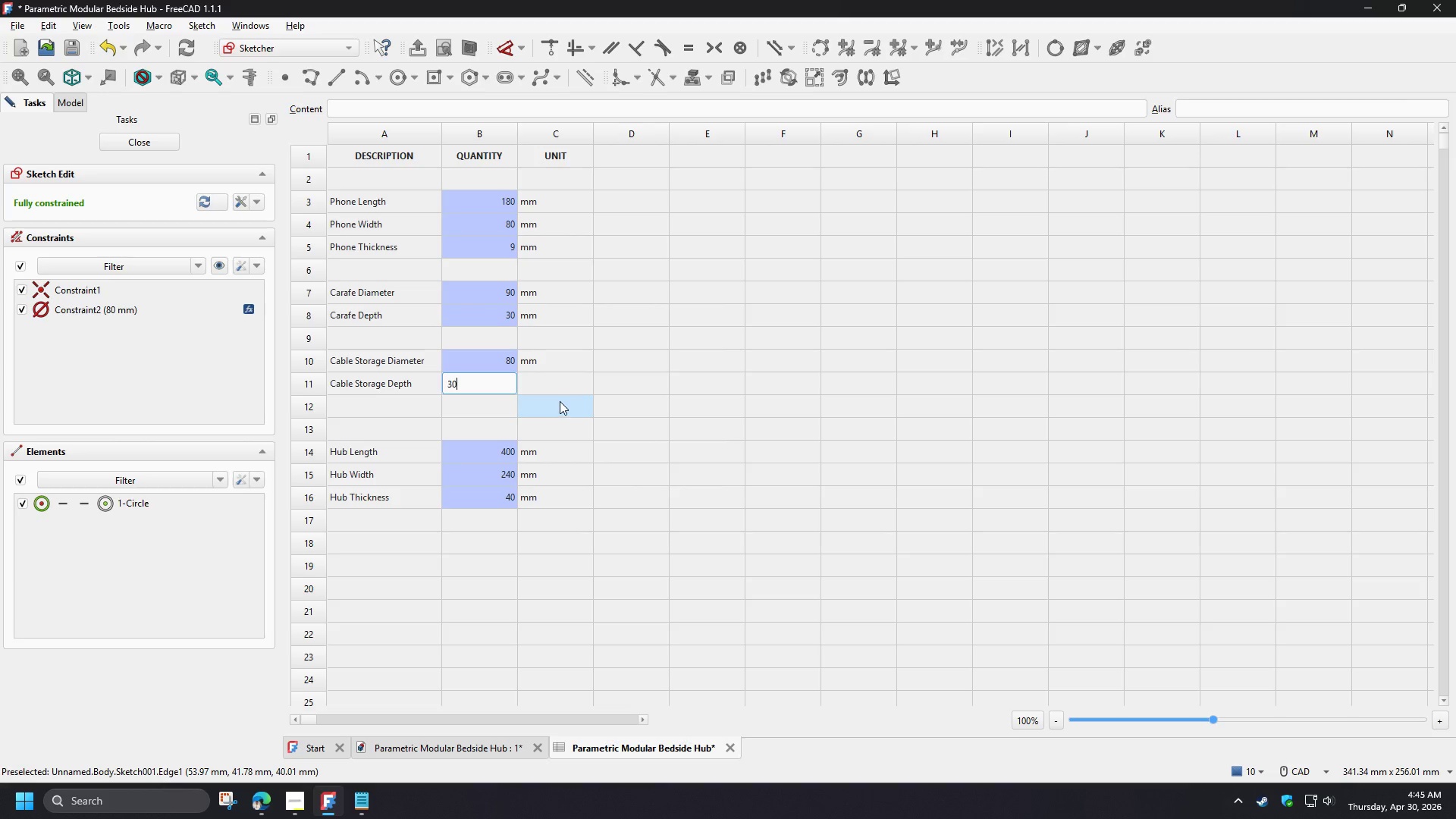 
left_click([560, 401])
 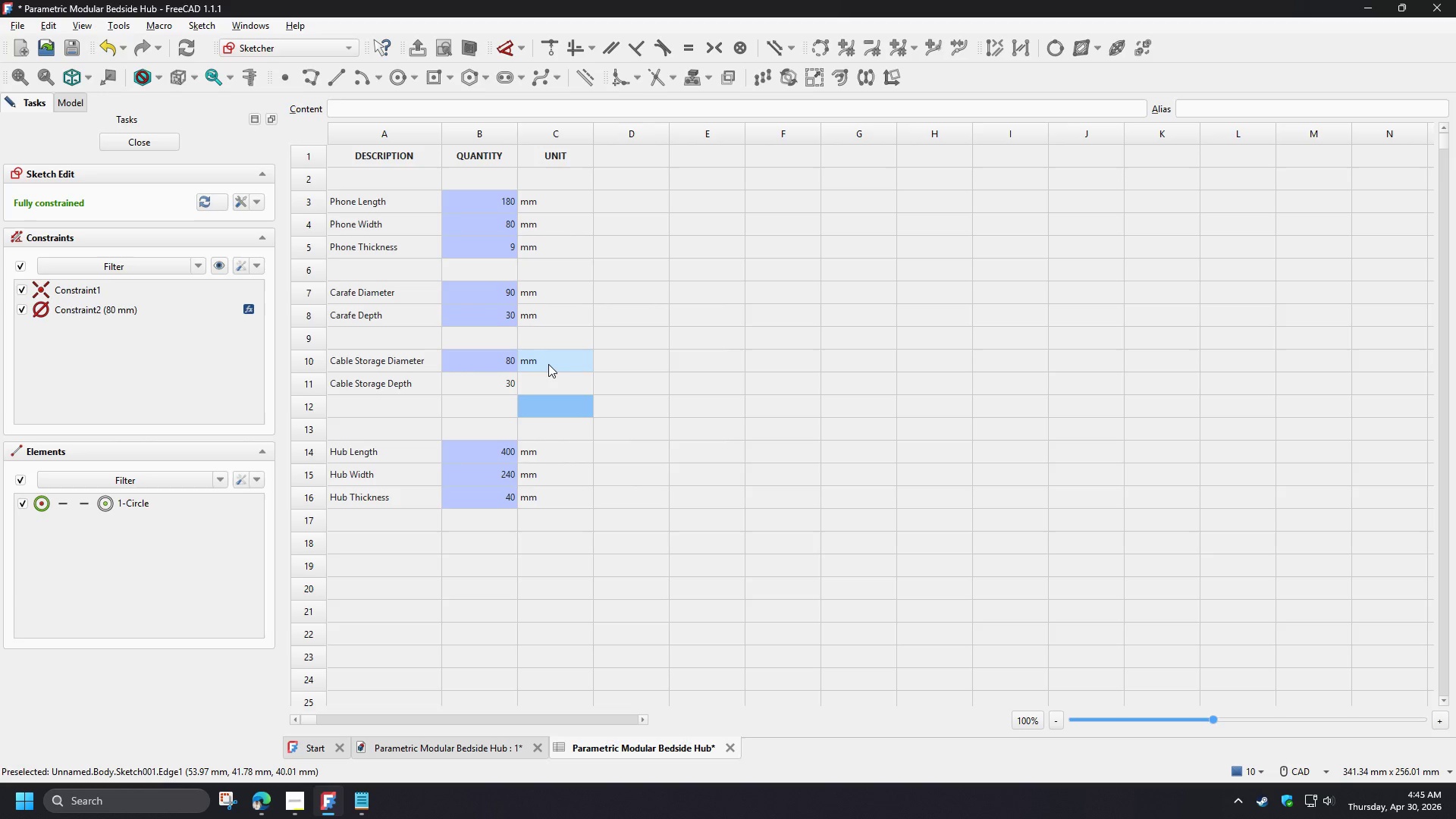 
left_click([548, 364])
 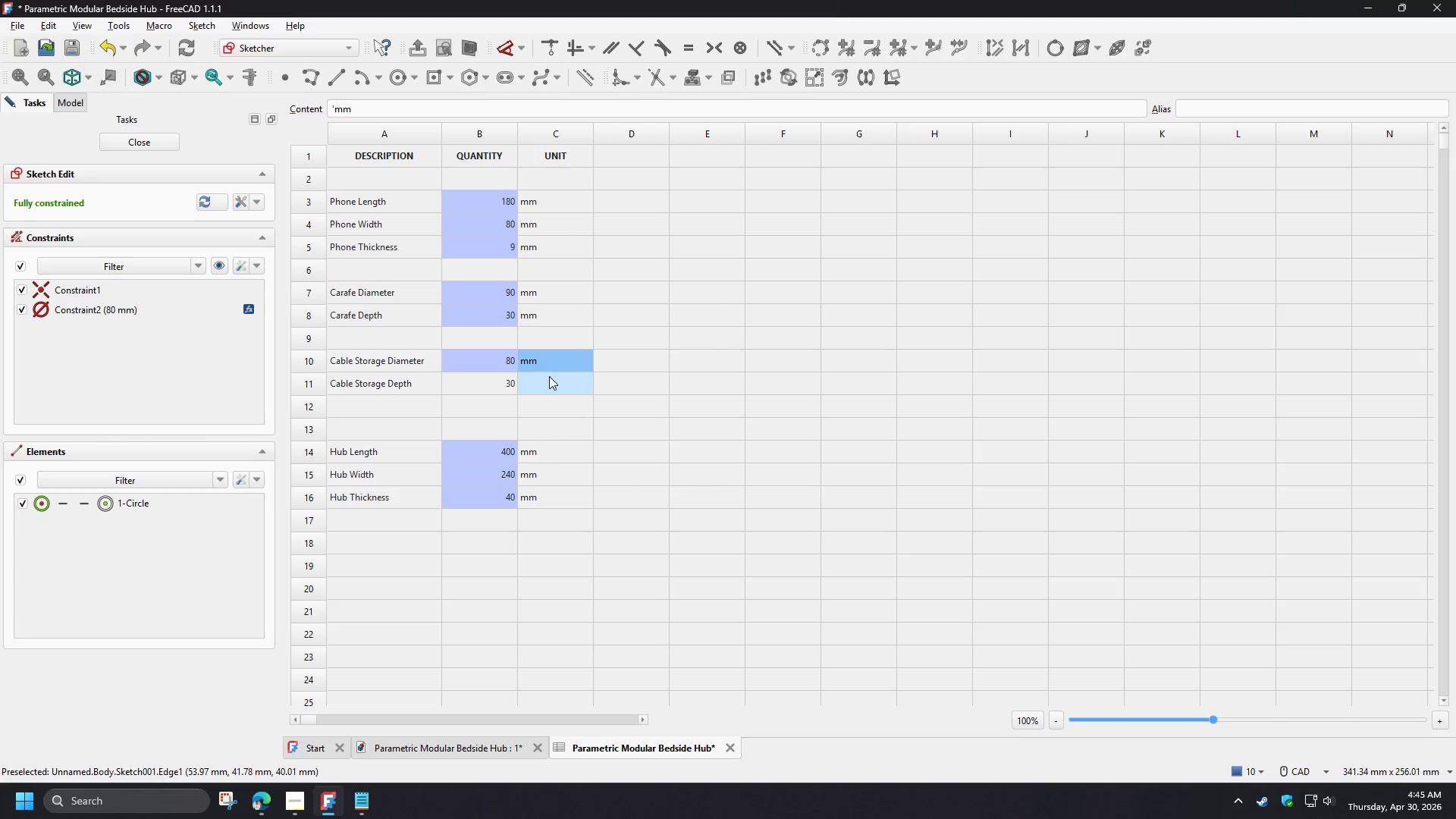 
key(Control+C)
 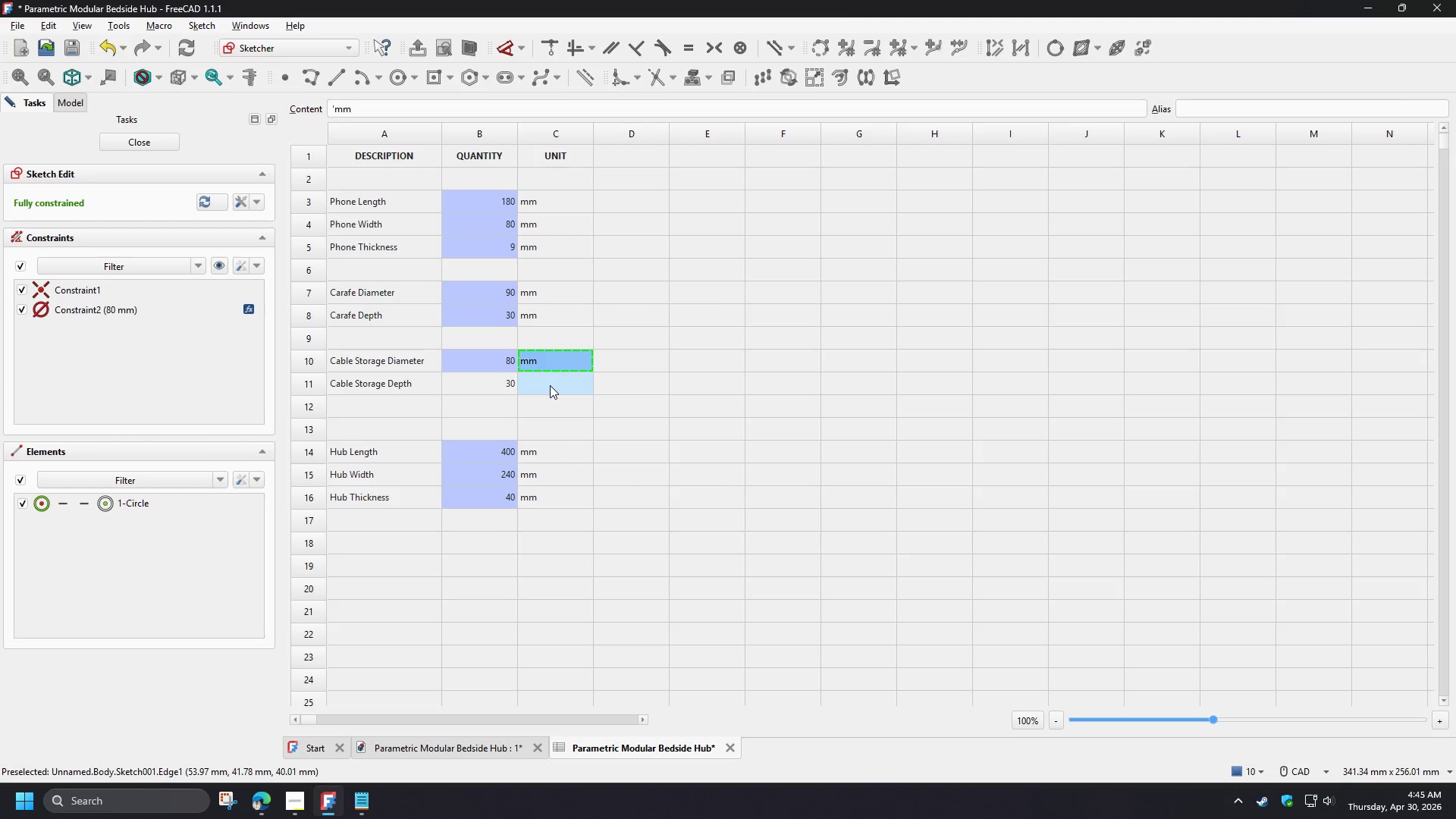 
double_click([550, 385])
 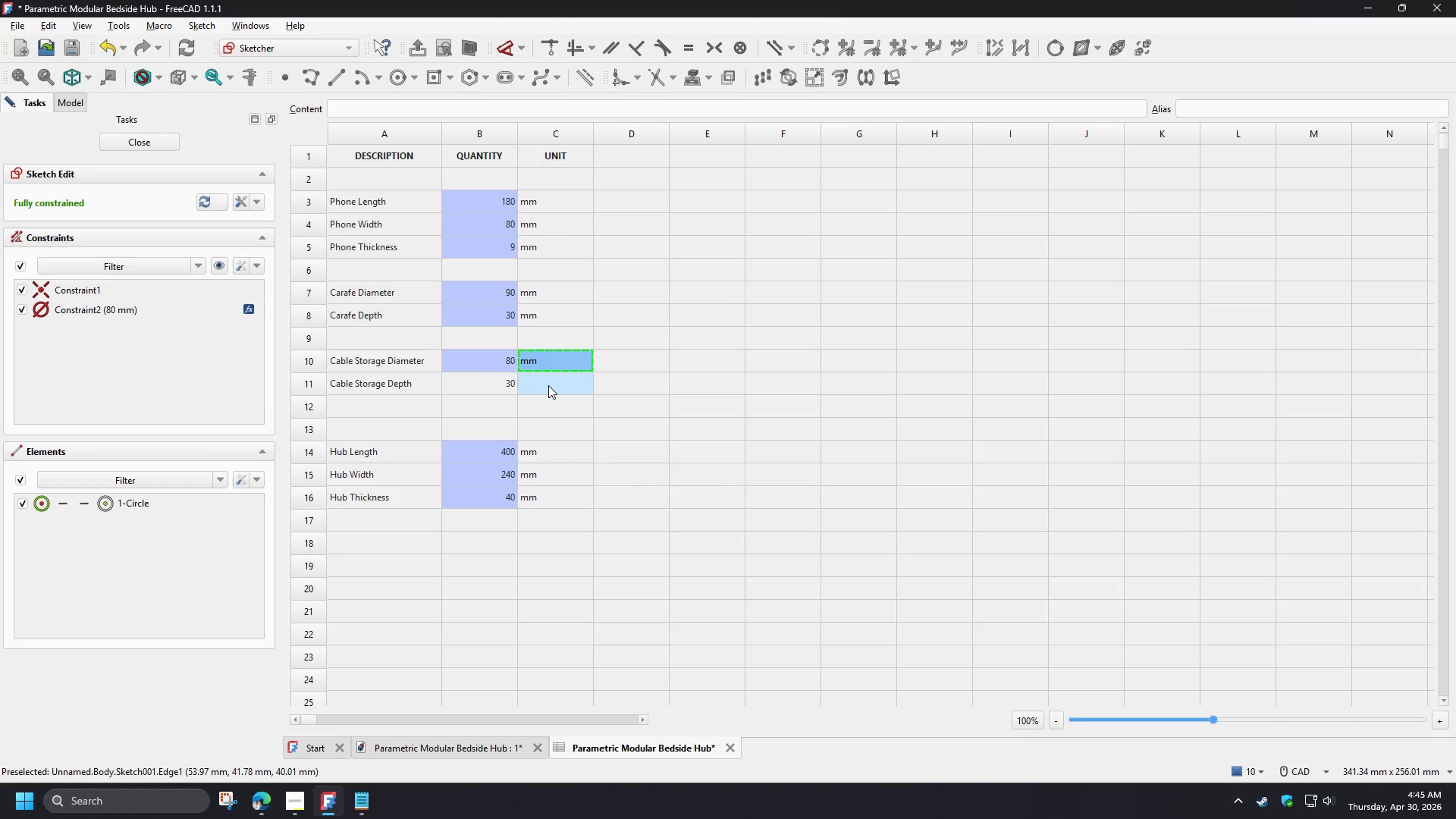 
key(Control+ControlLeft)
 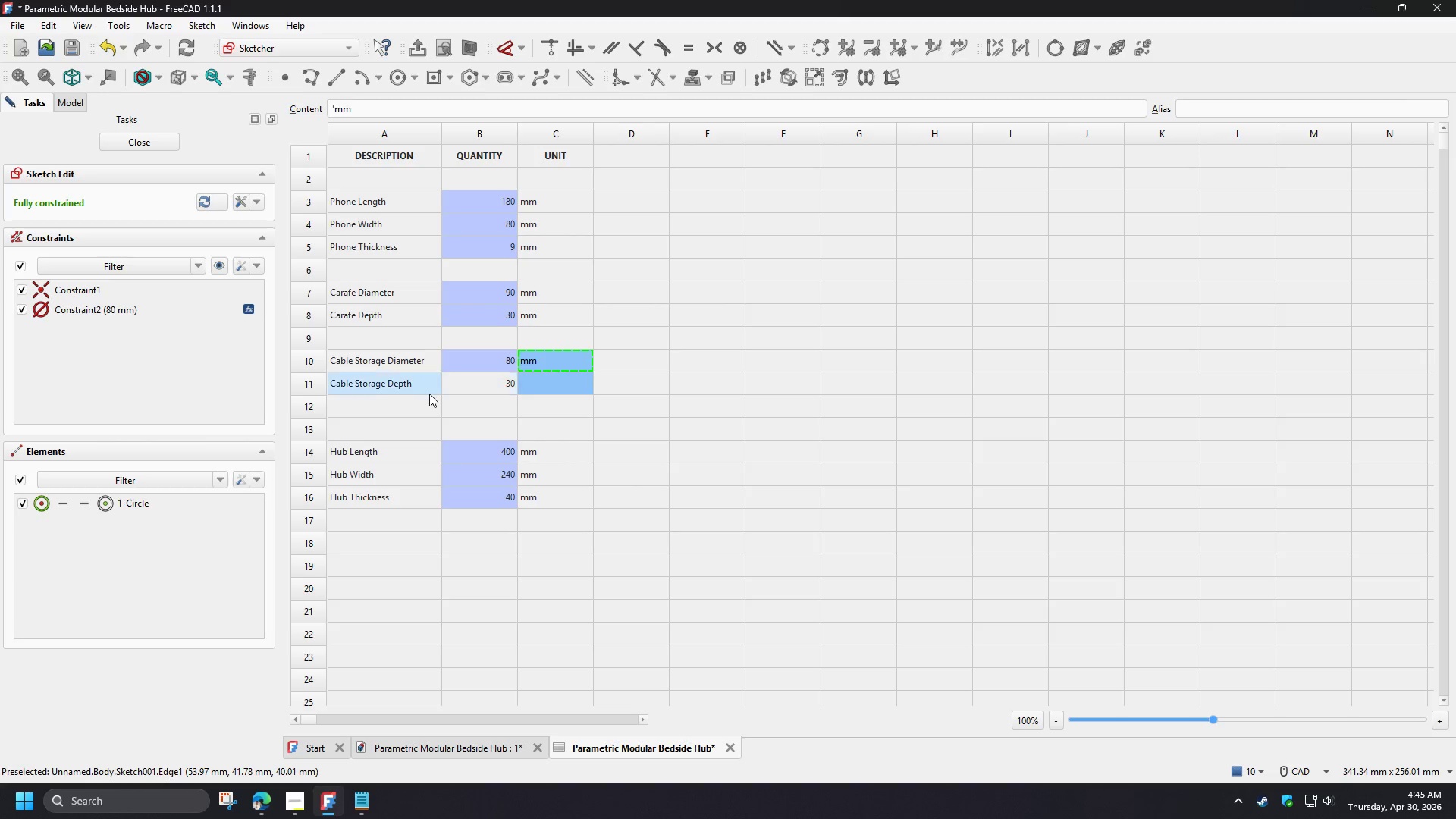 
key(Control+V)
 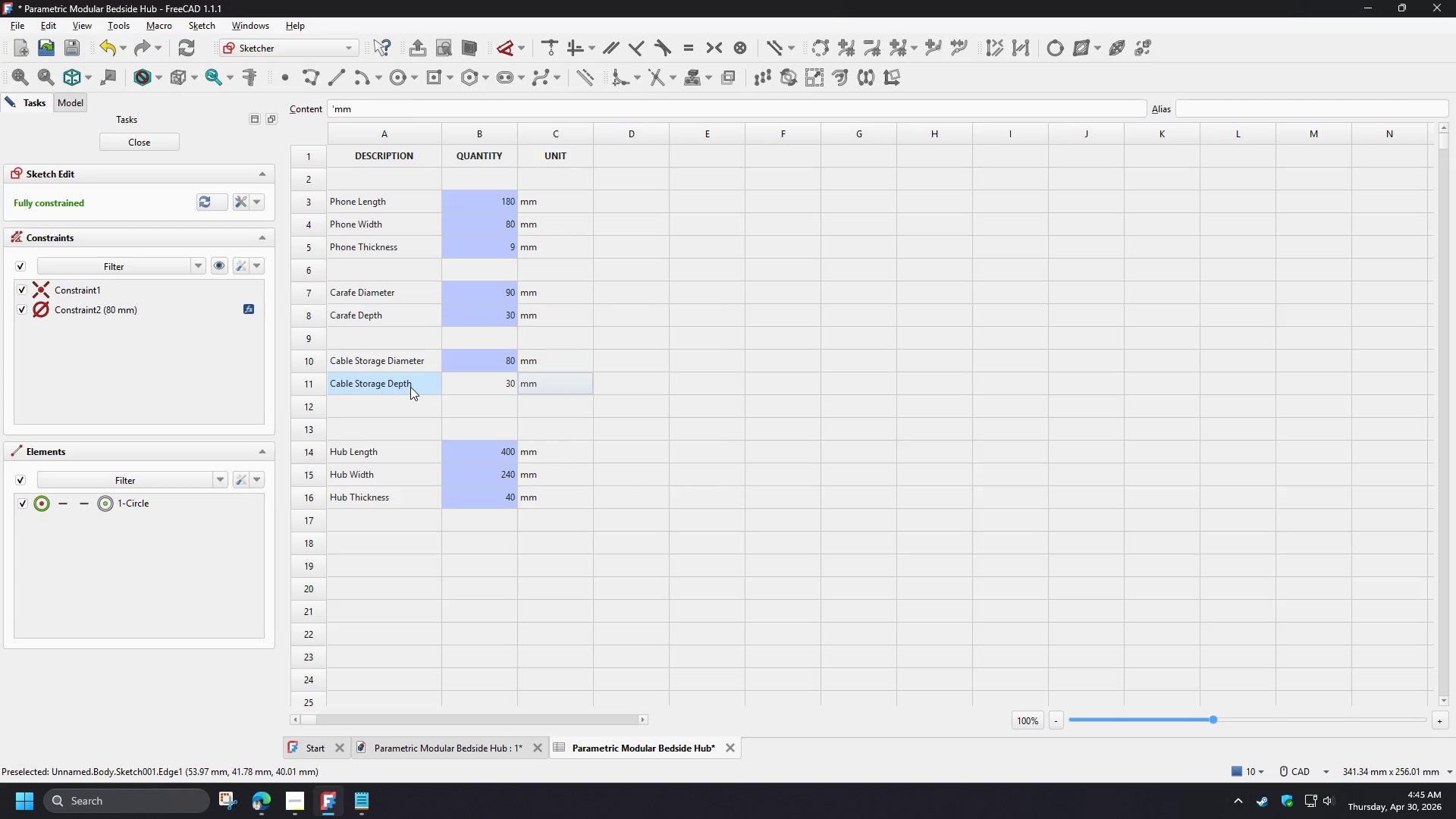 
left_click([410, 387])
 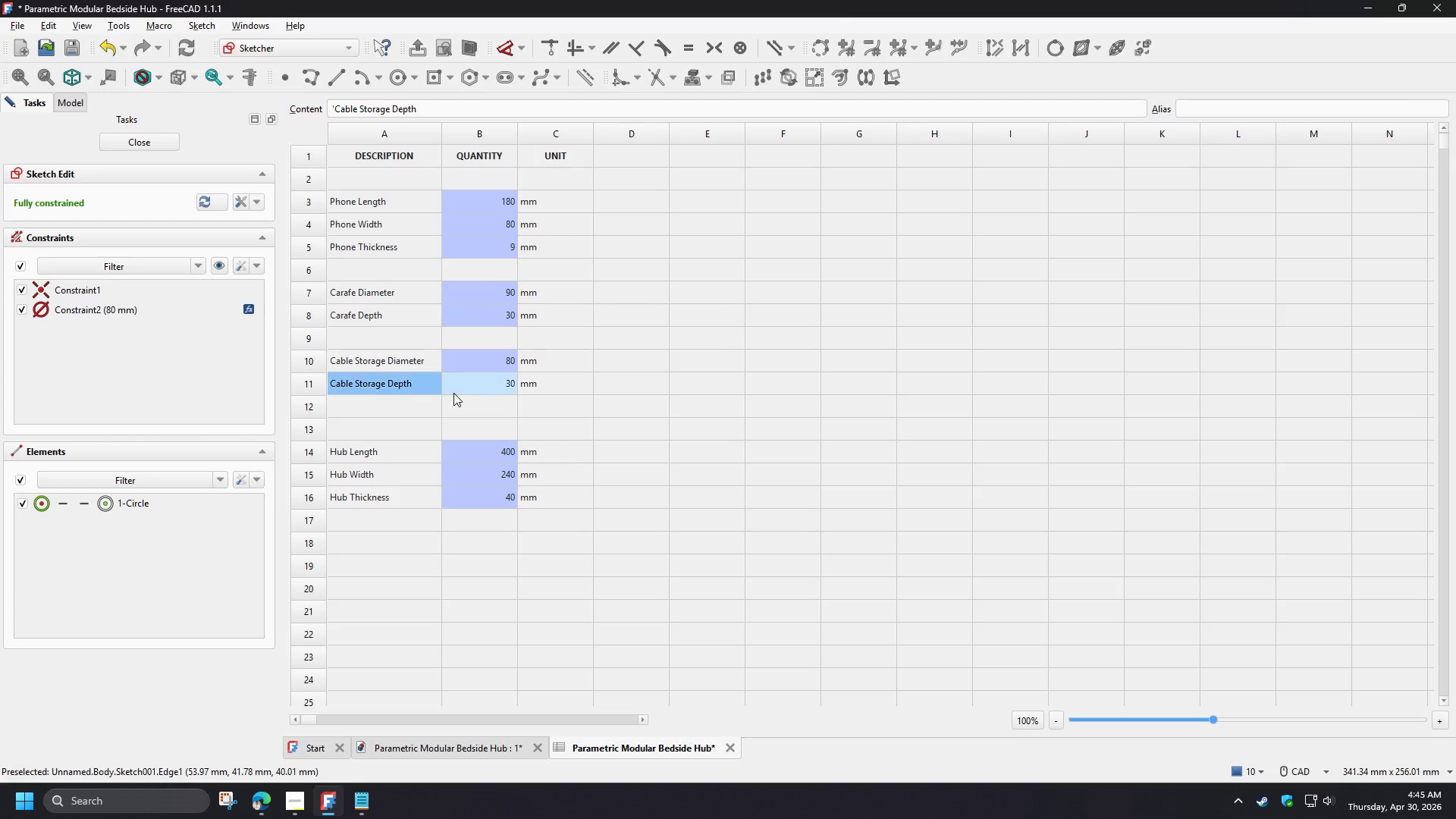 
key(Control+C)
 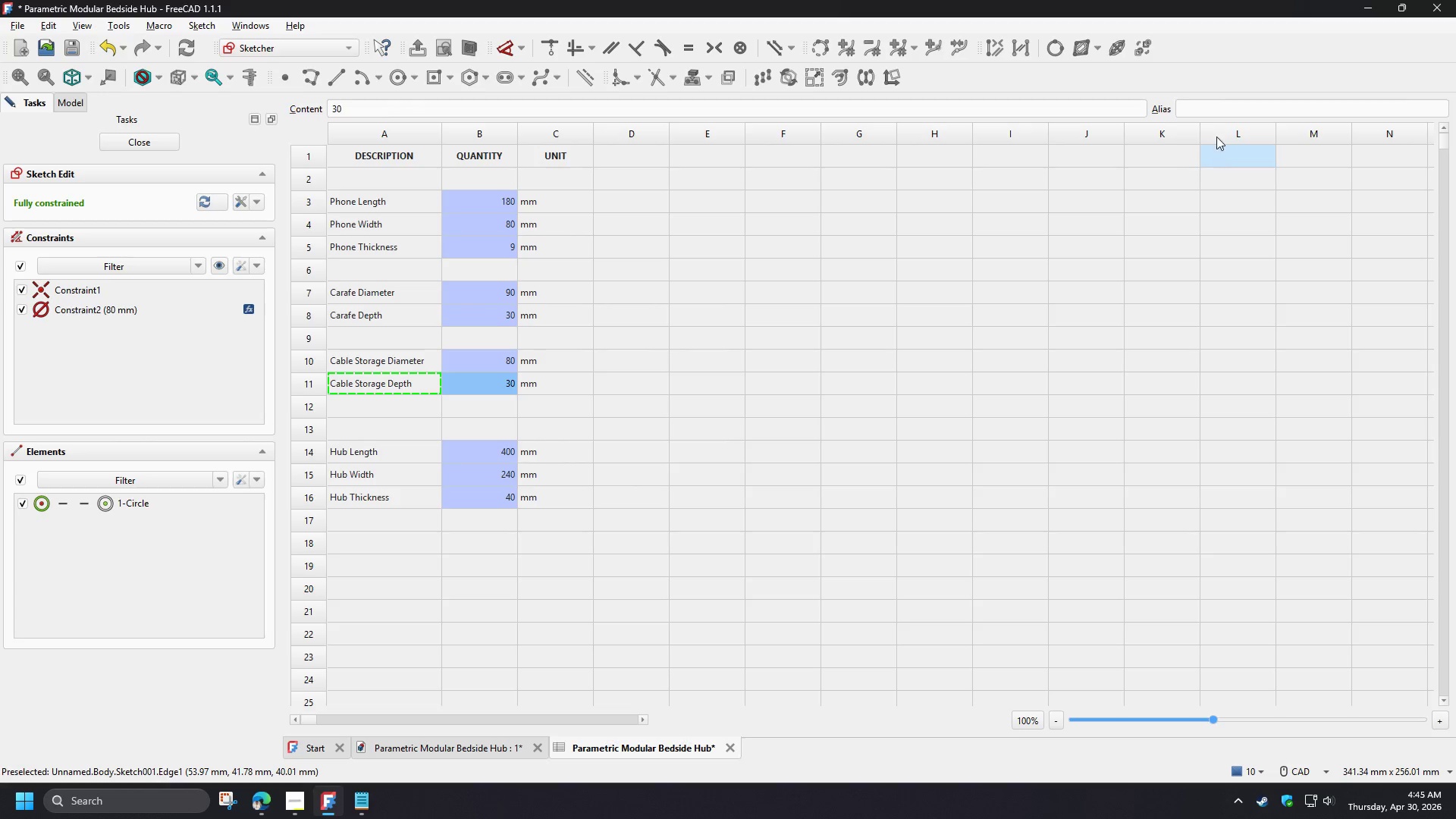 
left_click([1208, 108])
 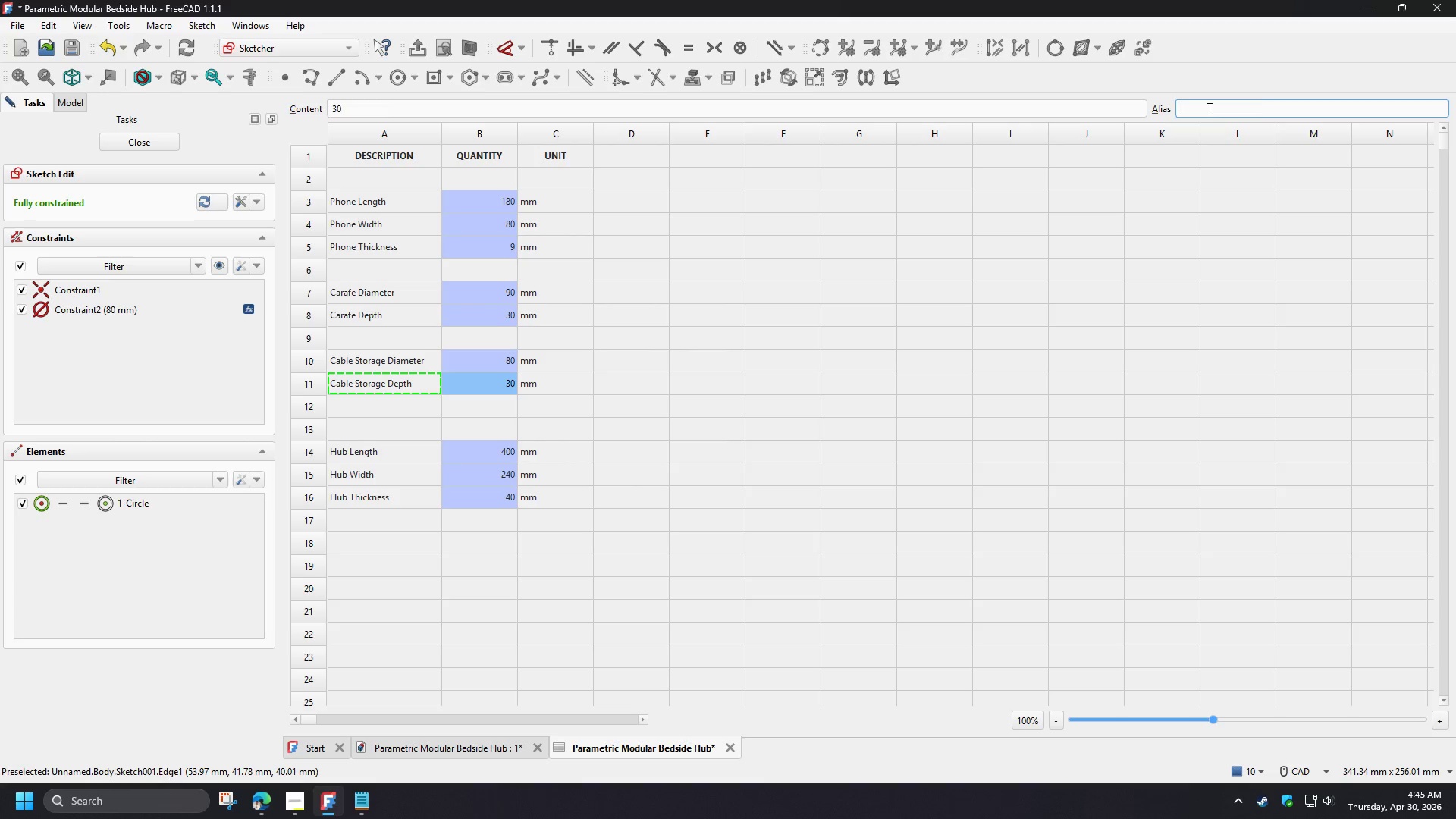 
key(Control+ControlLeft)
 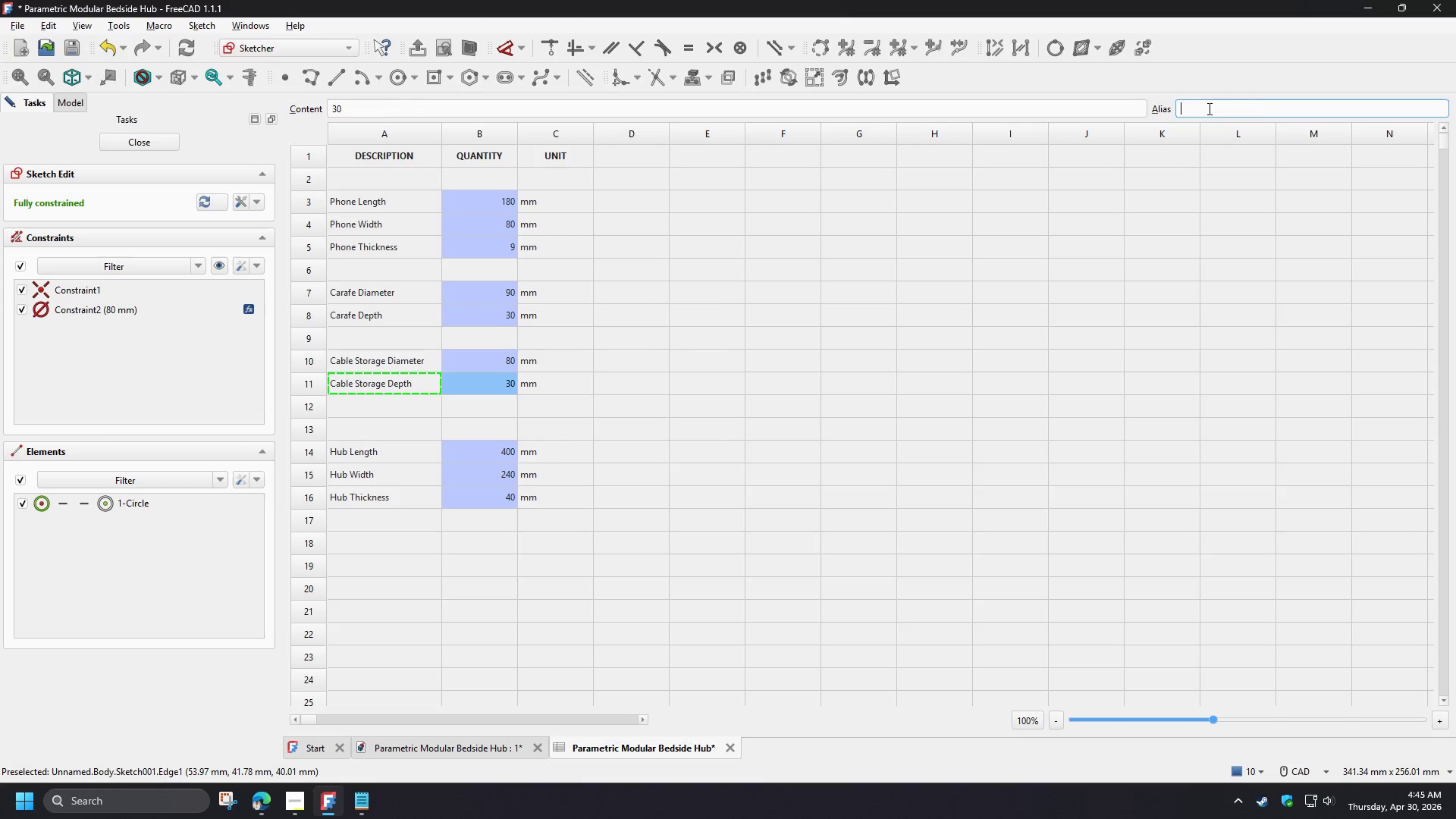 
key(Control+V)
 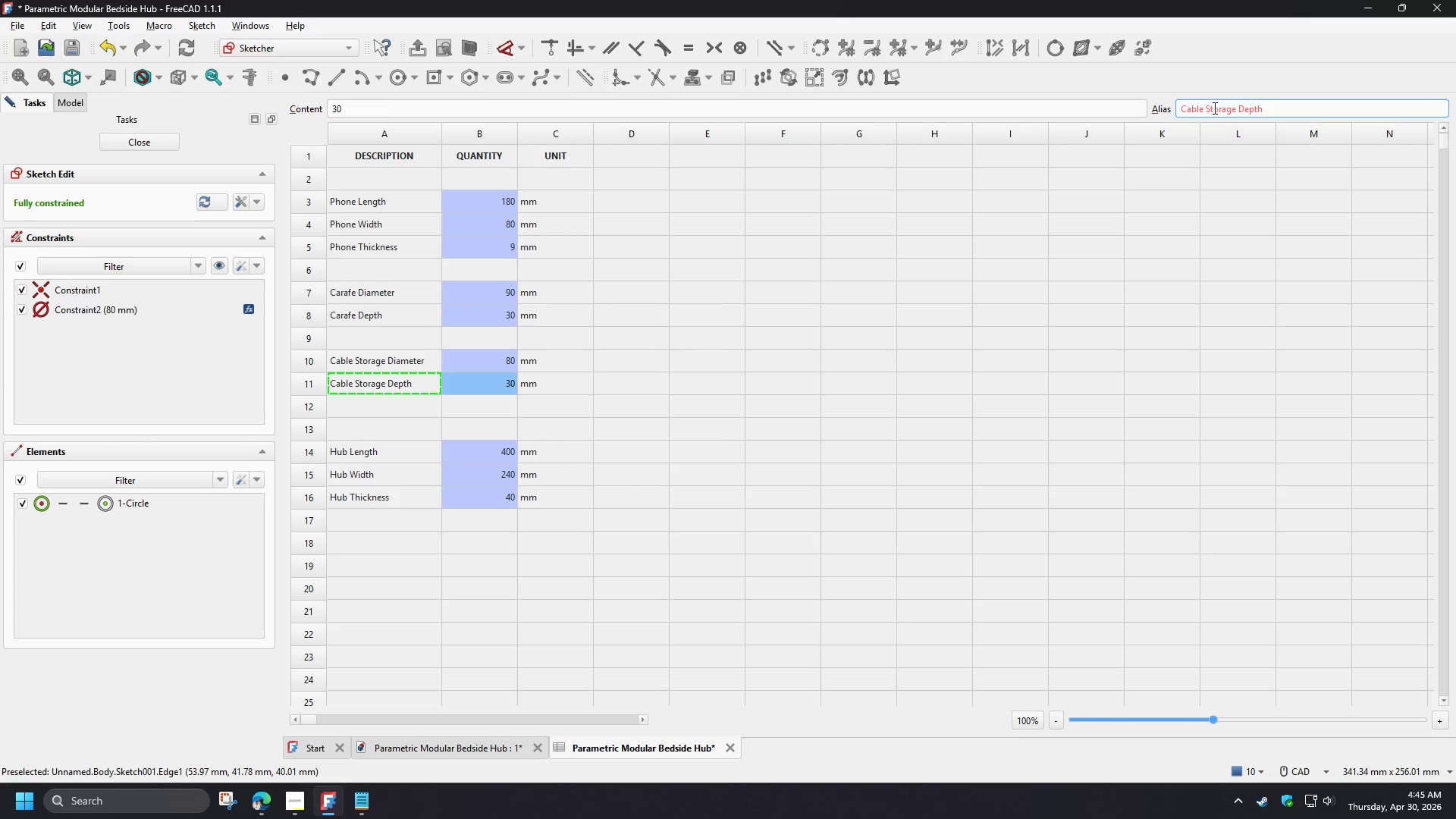 
left_click([1207, 107])
 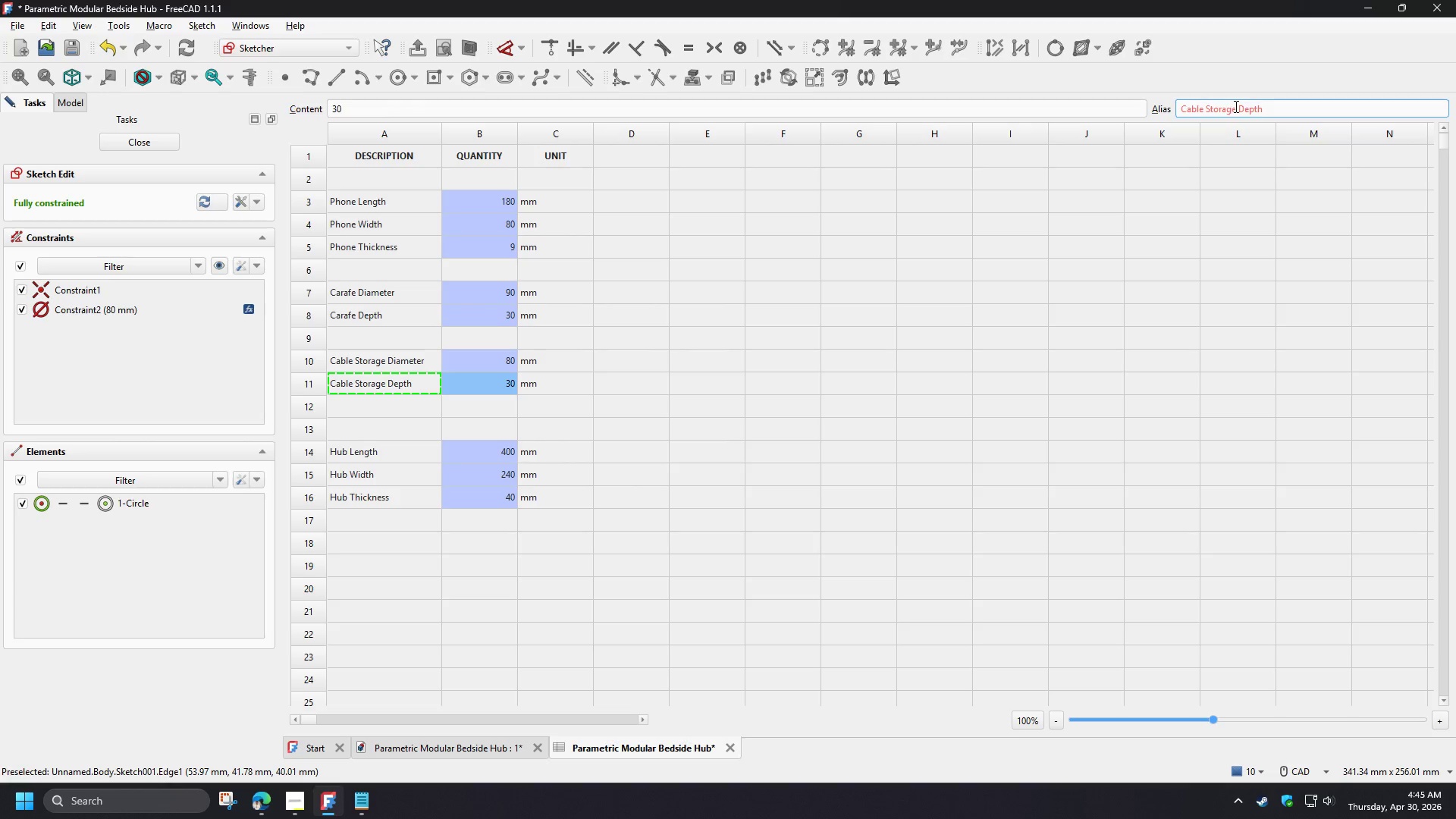 
key(Backspace)
 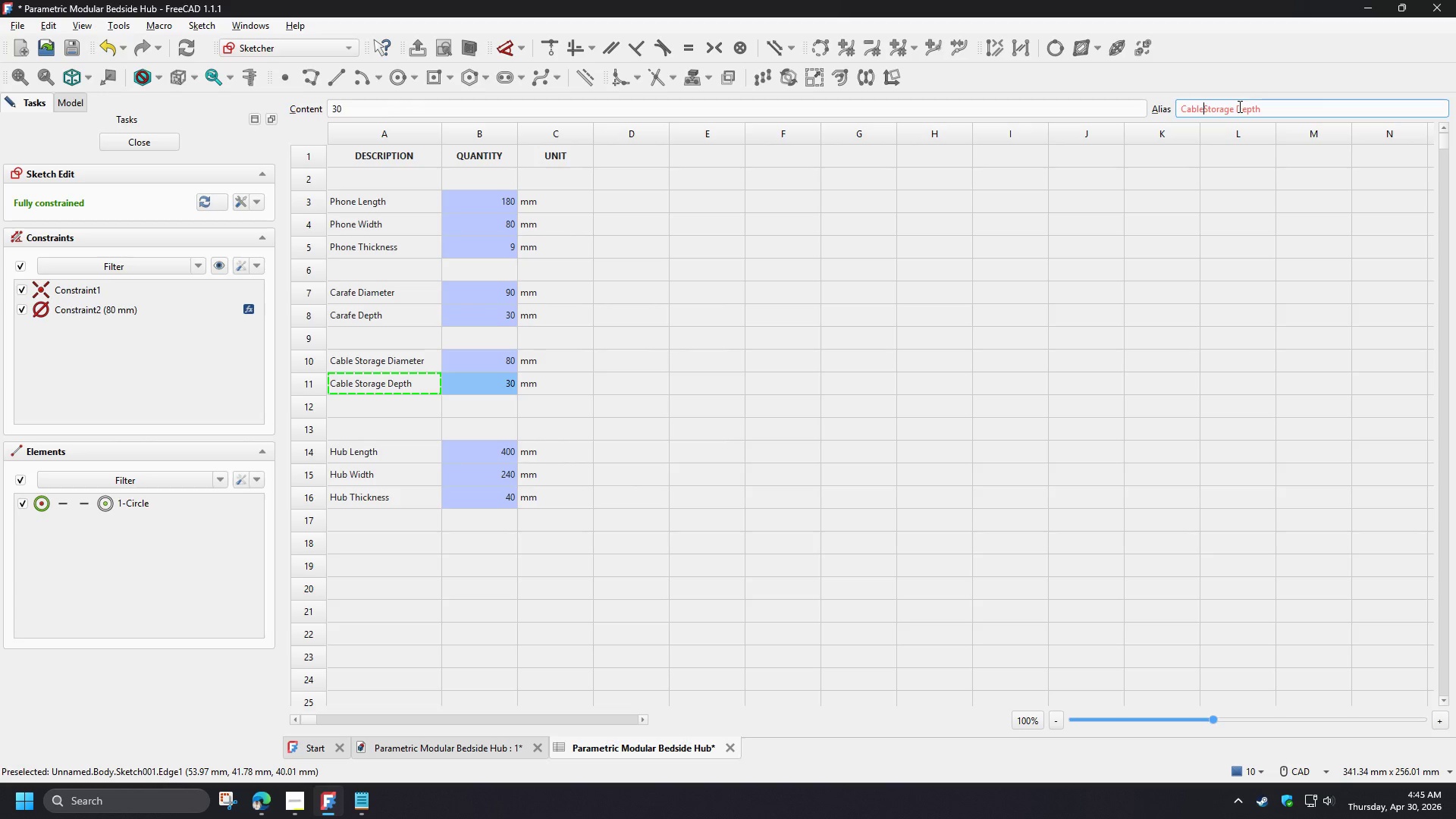 
left_click([1238, 106])
 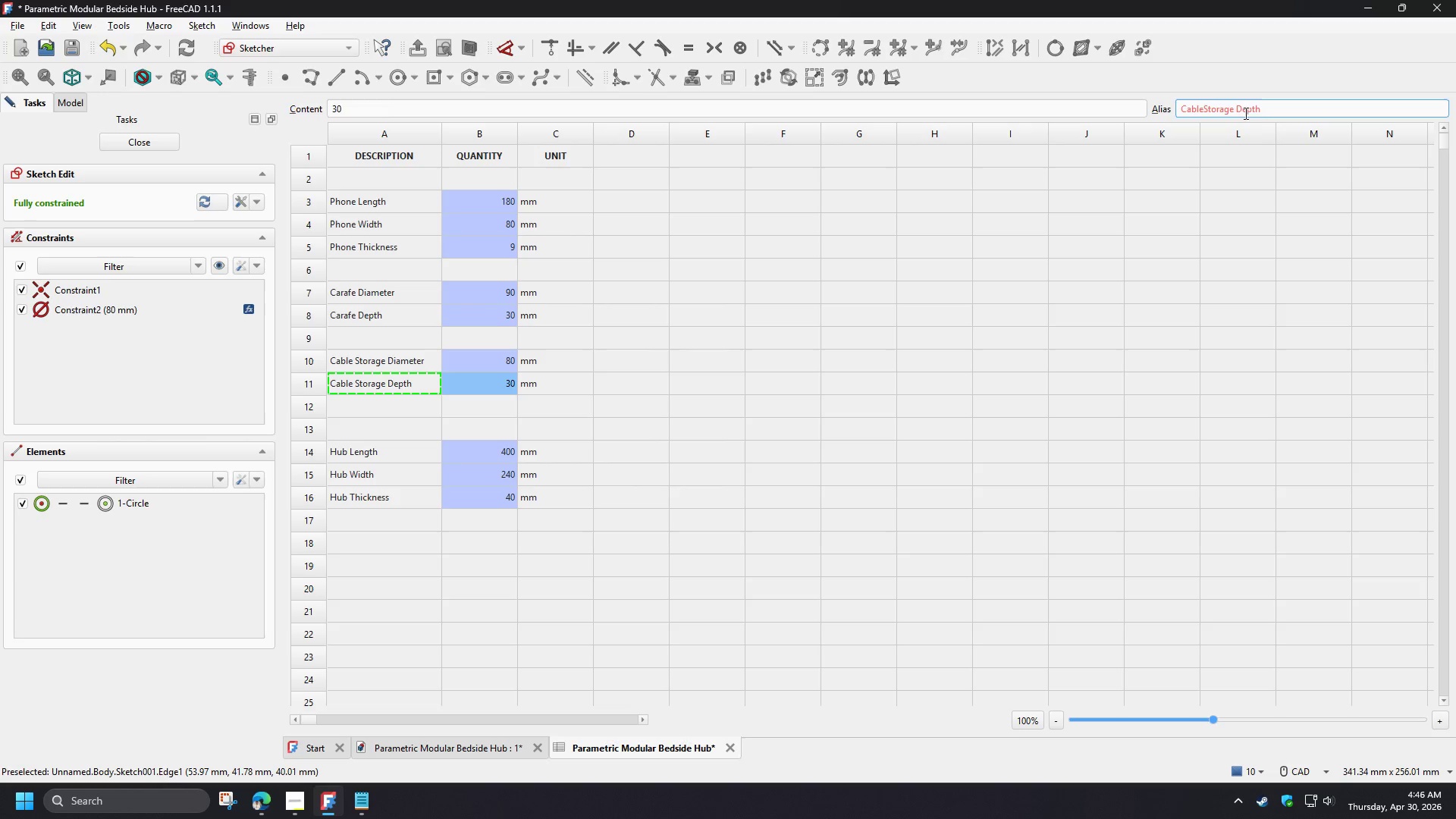 
key(Backspace)
 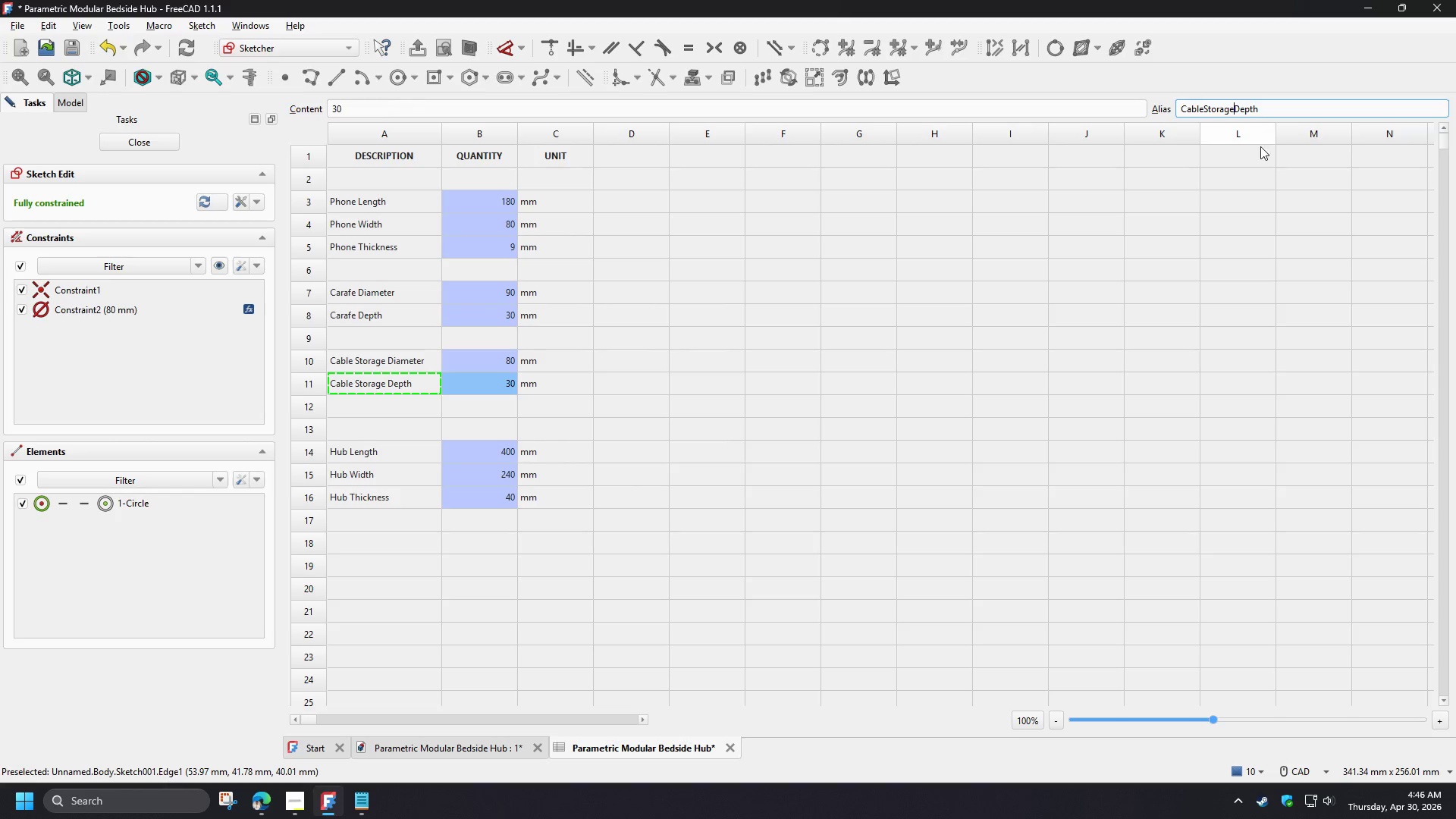 
key(Enter)
 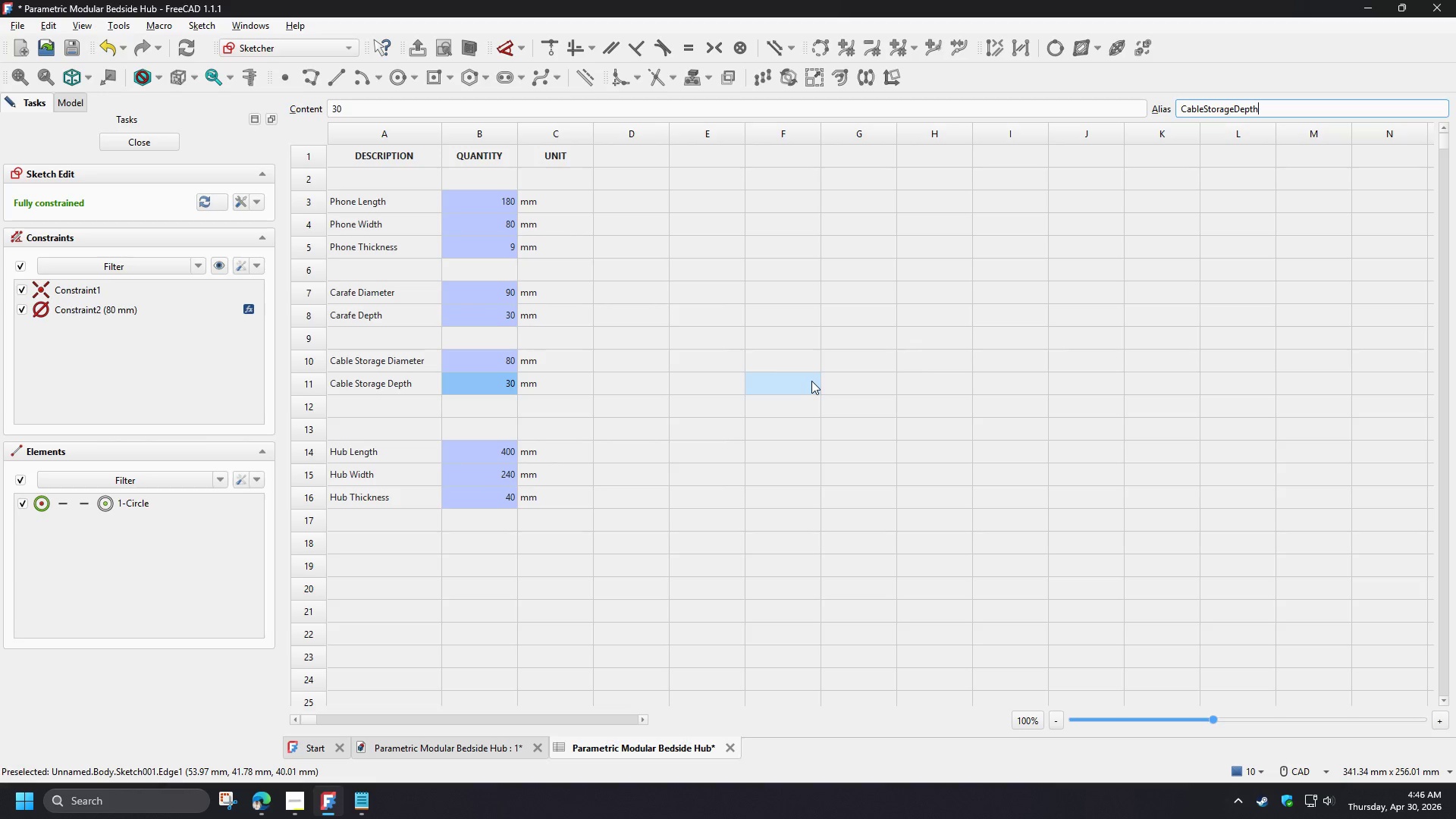 
left_click([811, 381])
 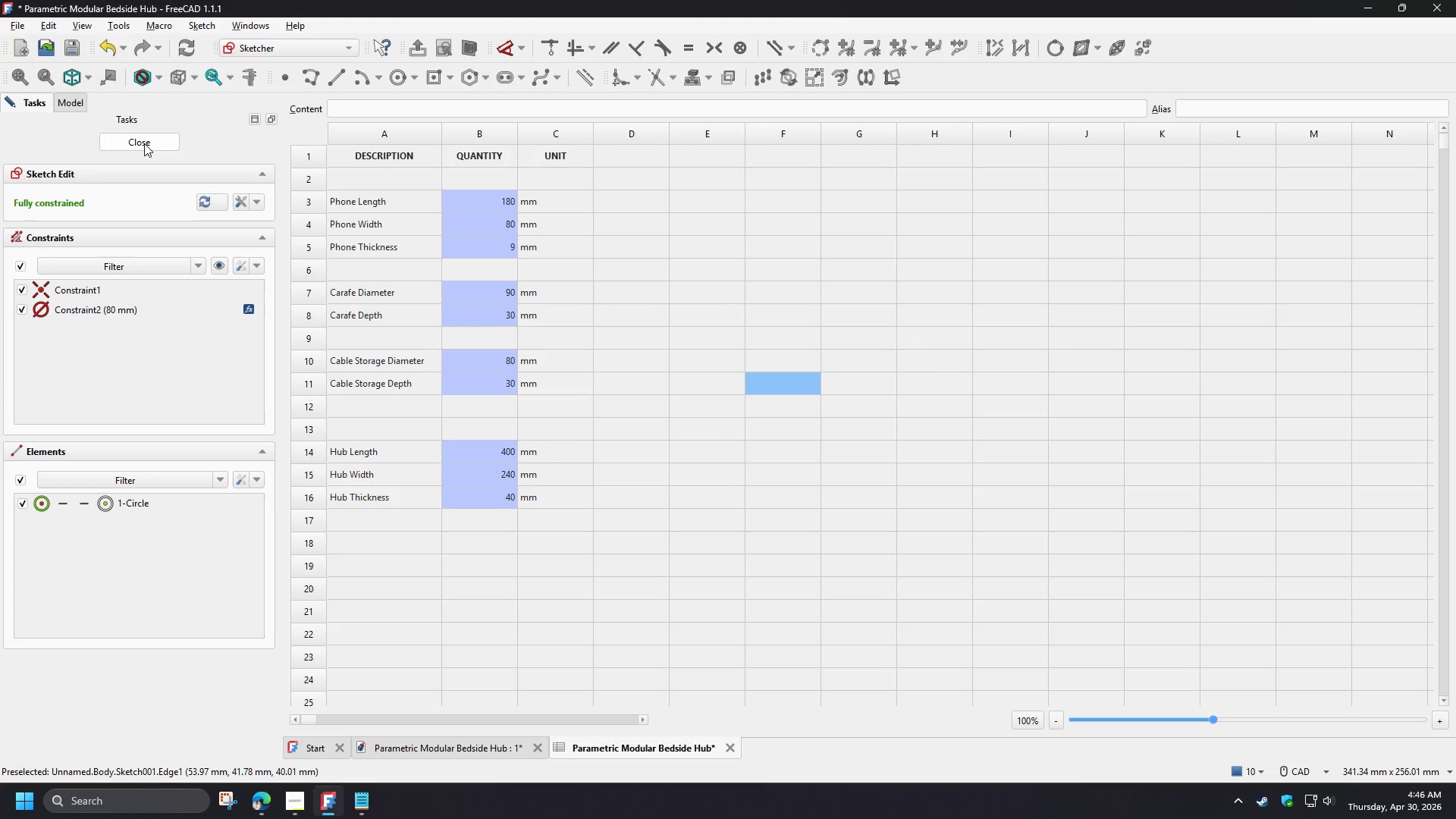 
key(Control+S)
 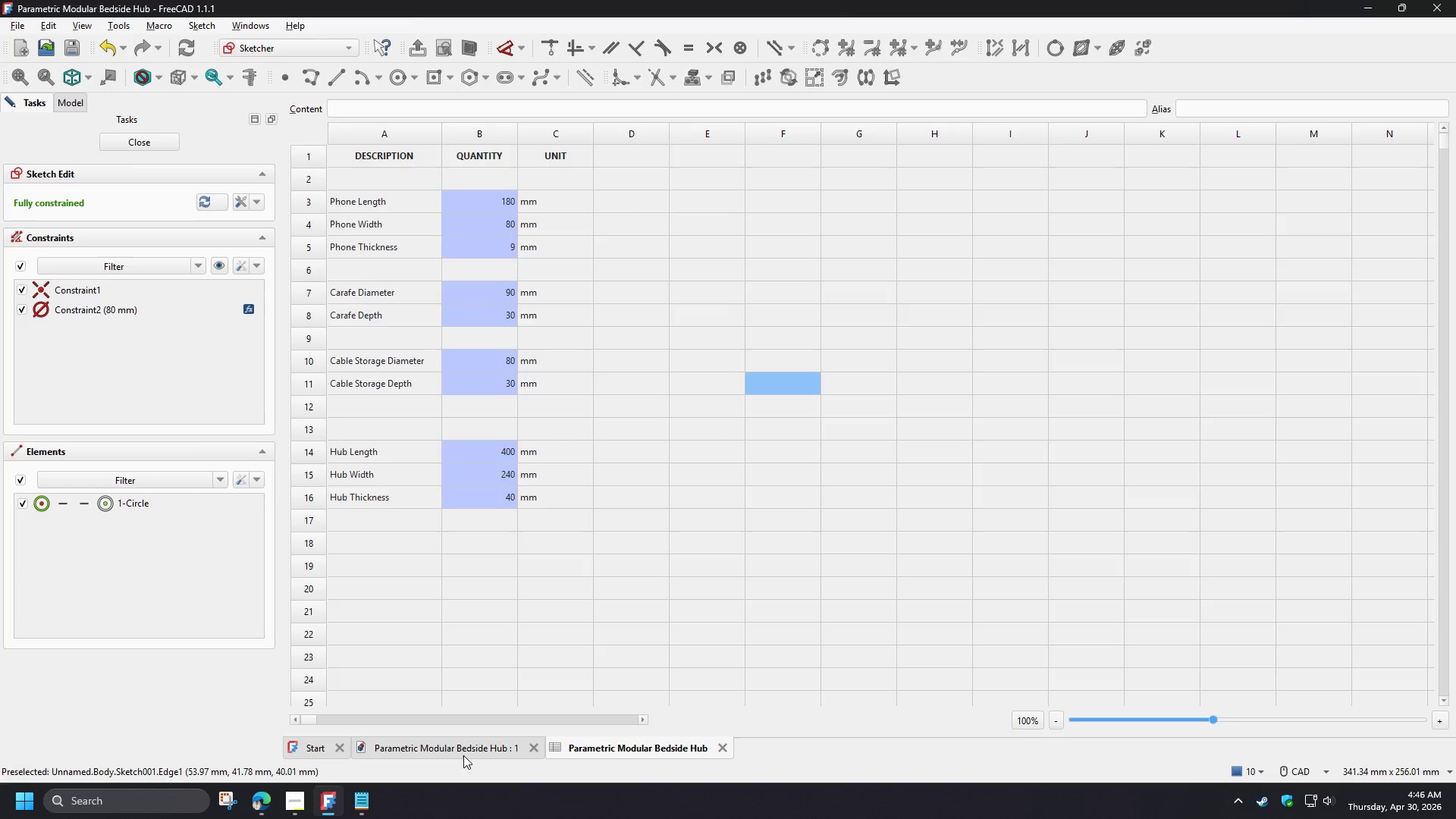 
left_click([463, 755])
 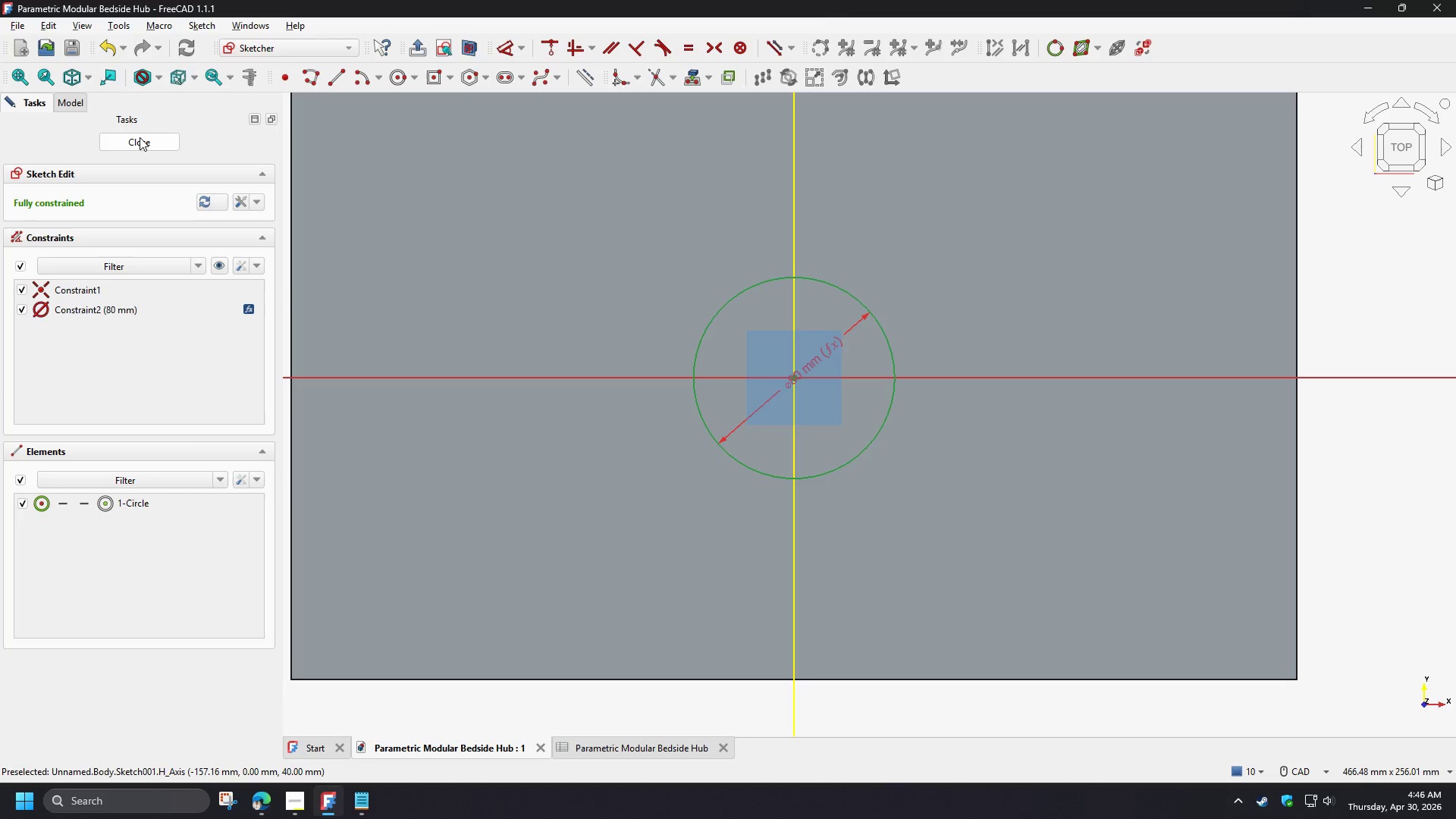 
wait(5.75)
 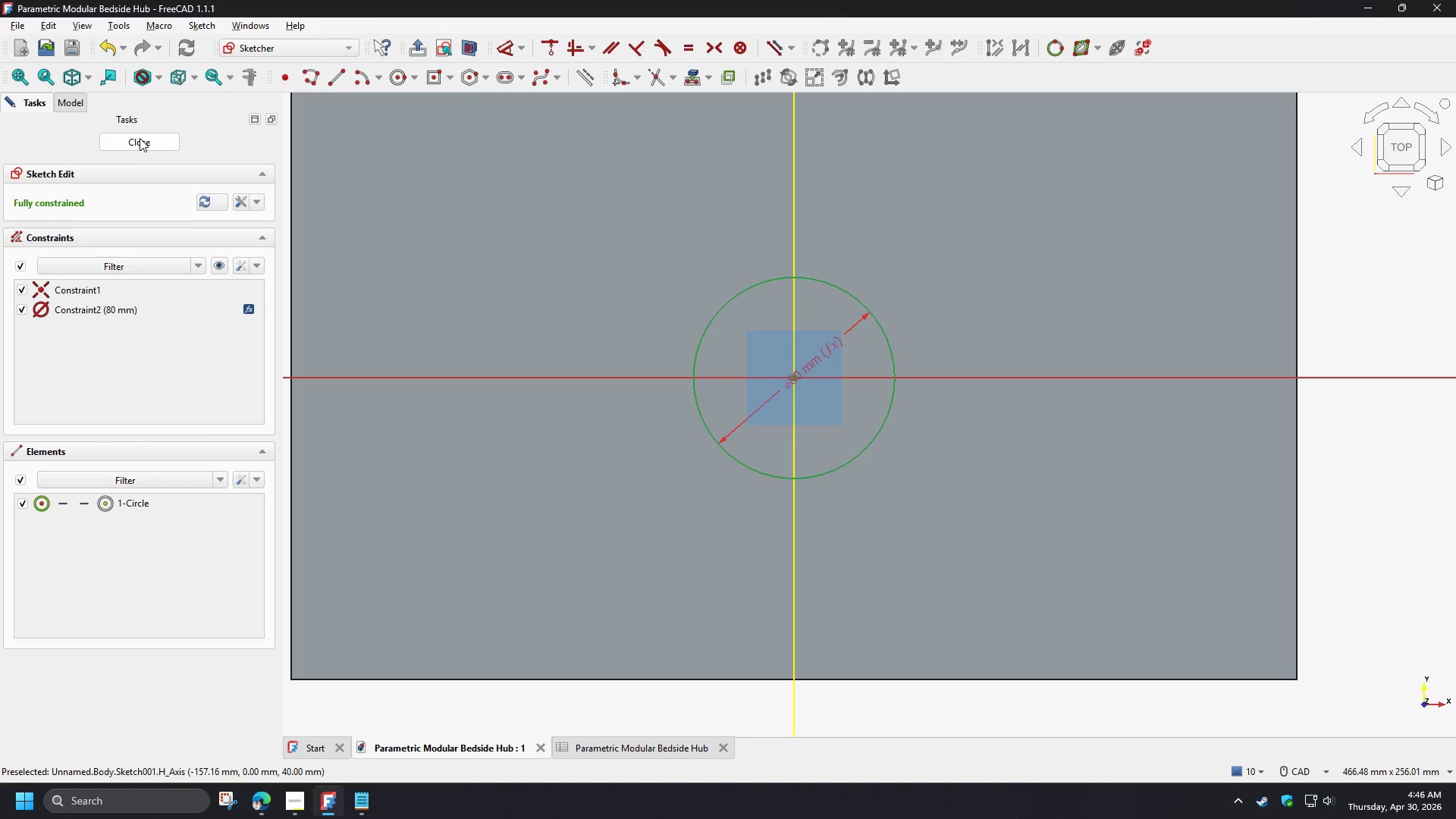 
left_click([140, 137])
 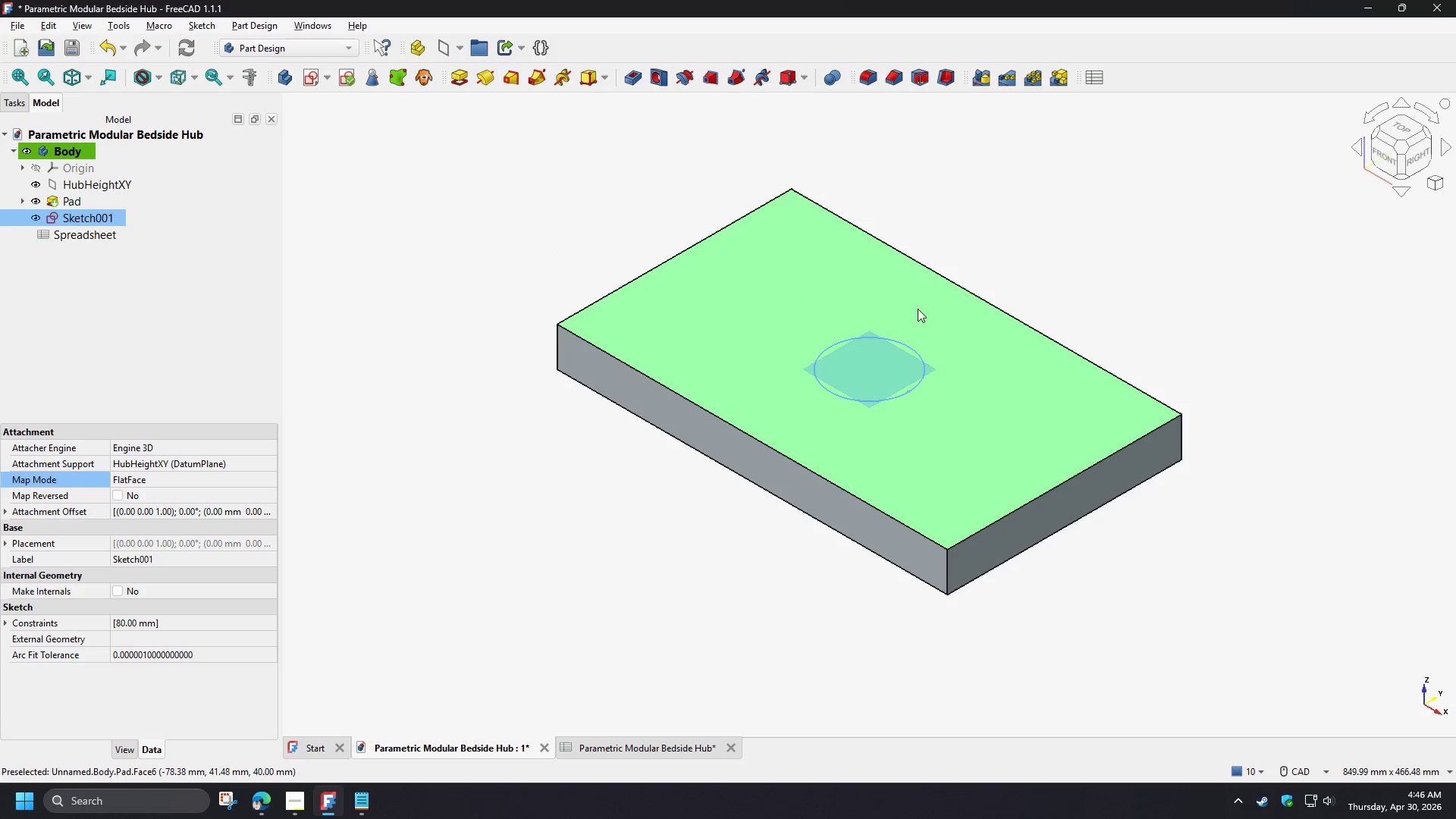 
scroll: coordinate [888, 346], scroll_direction: up, amount: 3.0
 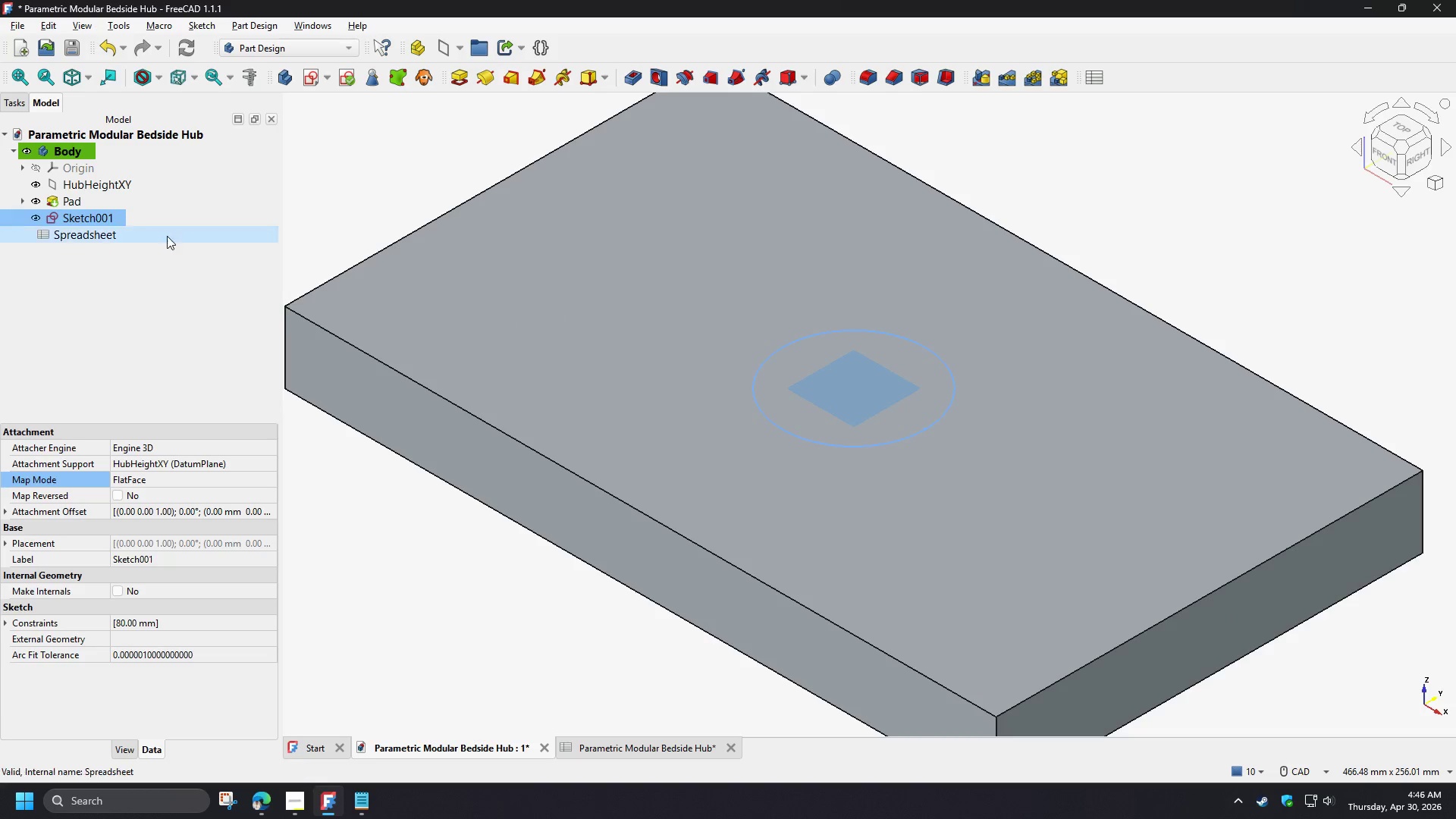 
double_click([102, 218])
 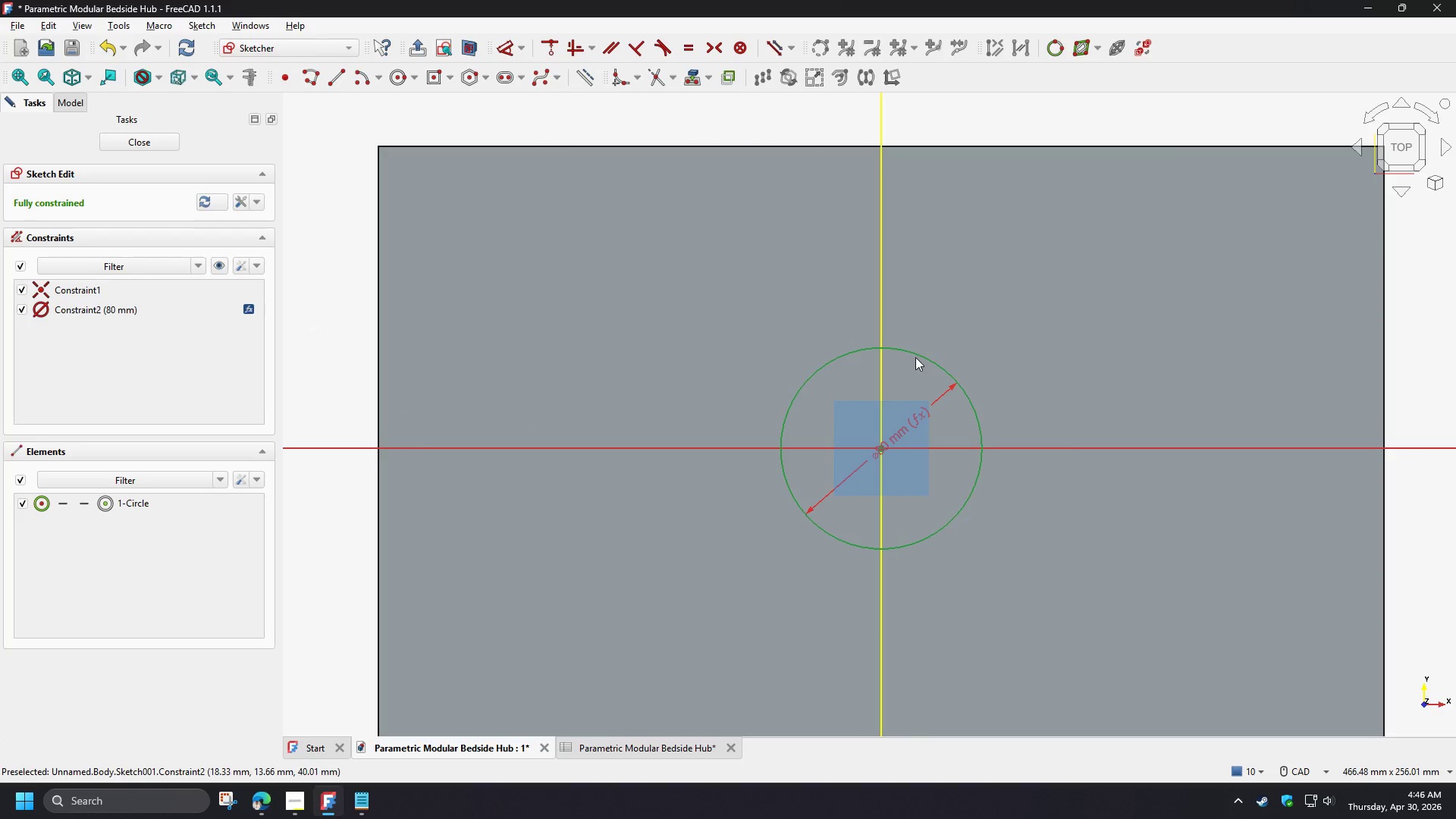 
left_click([915, 354])
 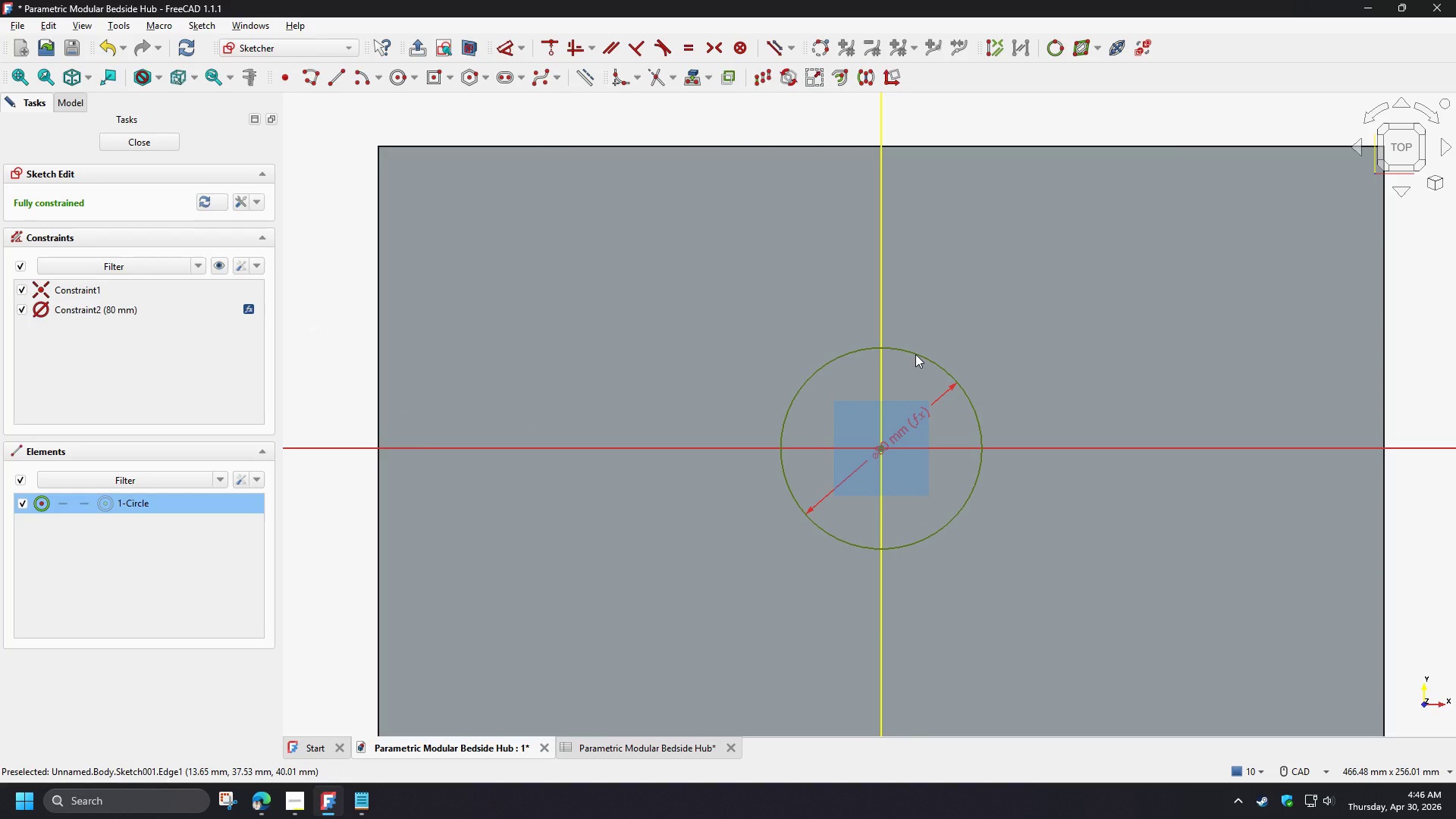 
wait(10.14)
 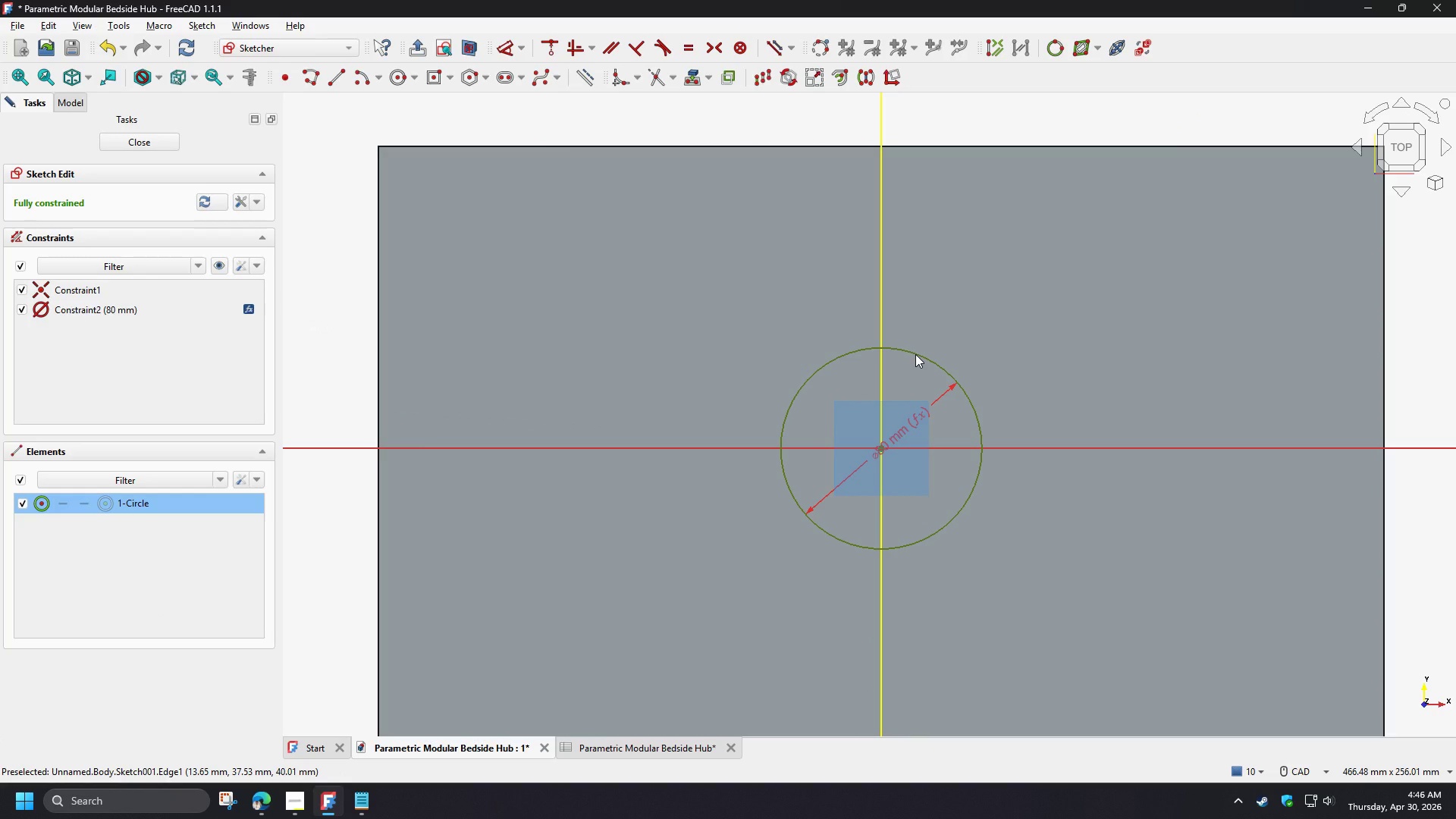 
double_click([905, 430])
 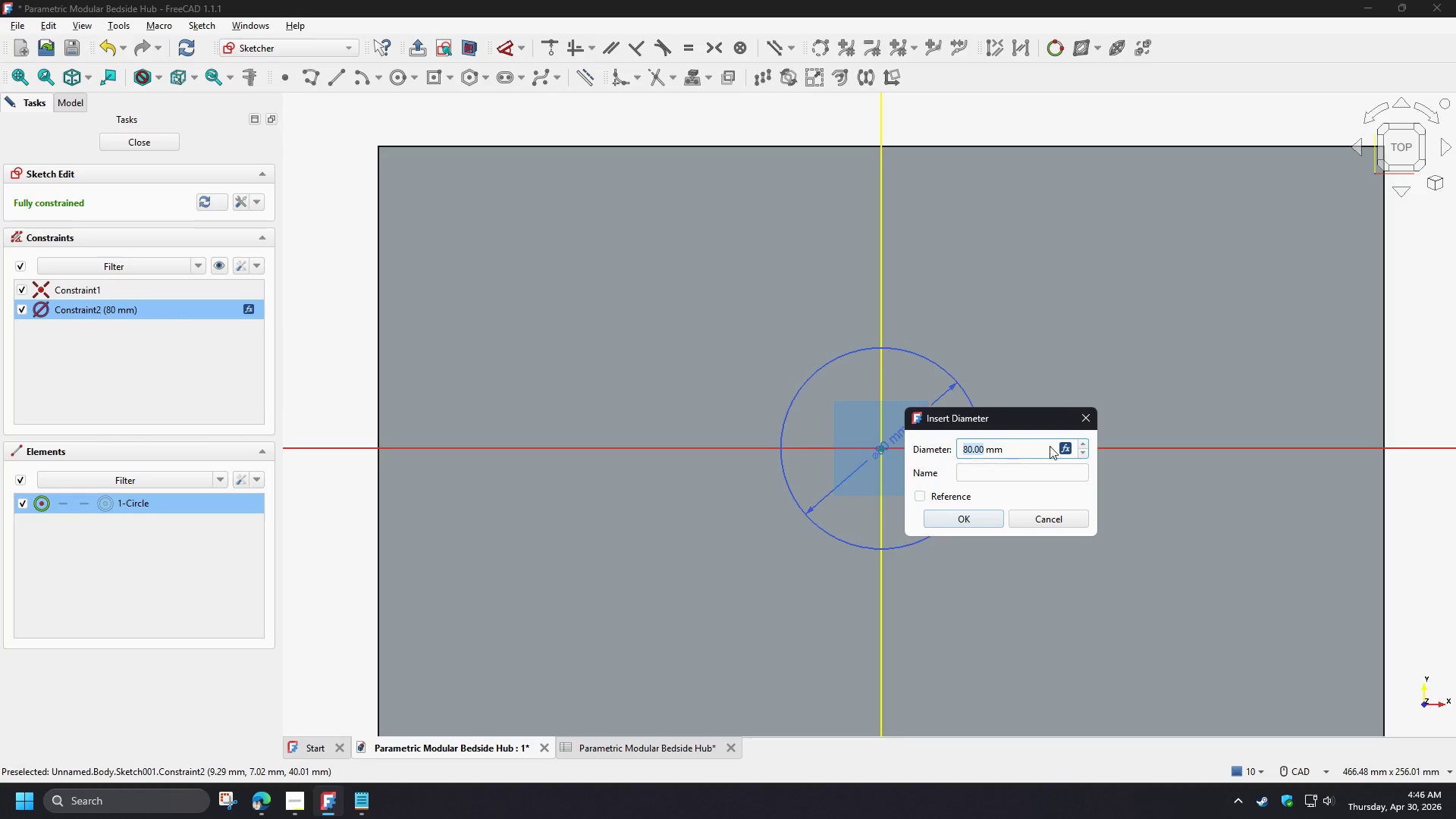 
left_click([1065, 447])
 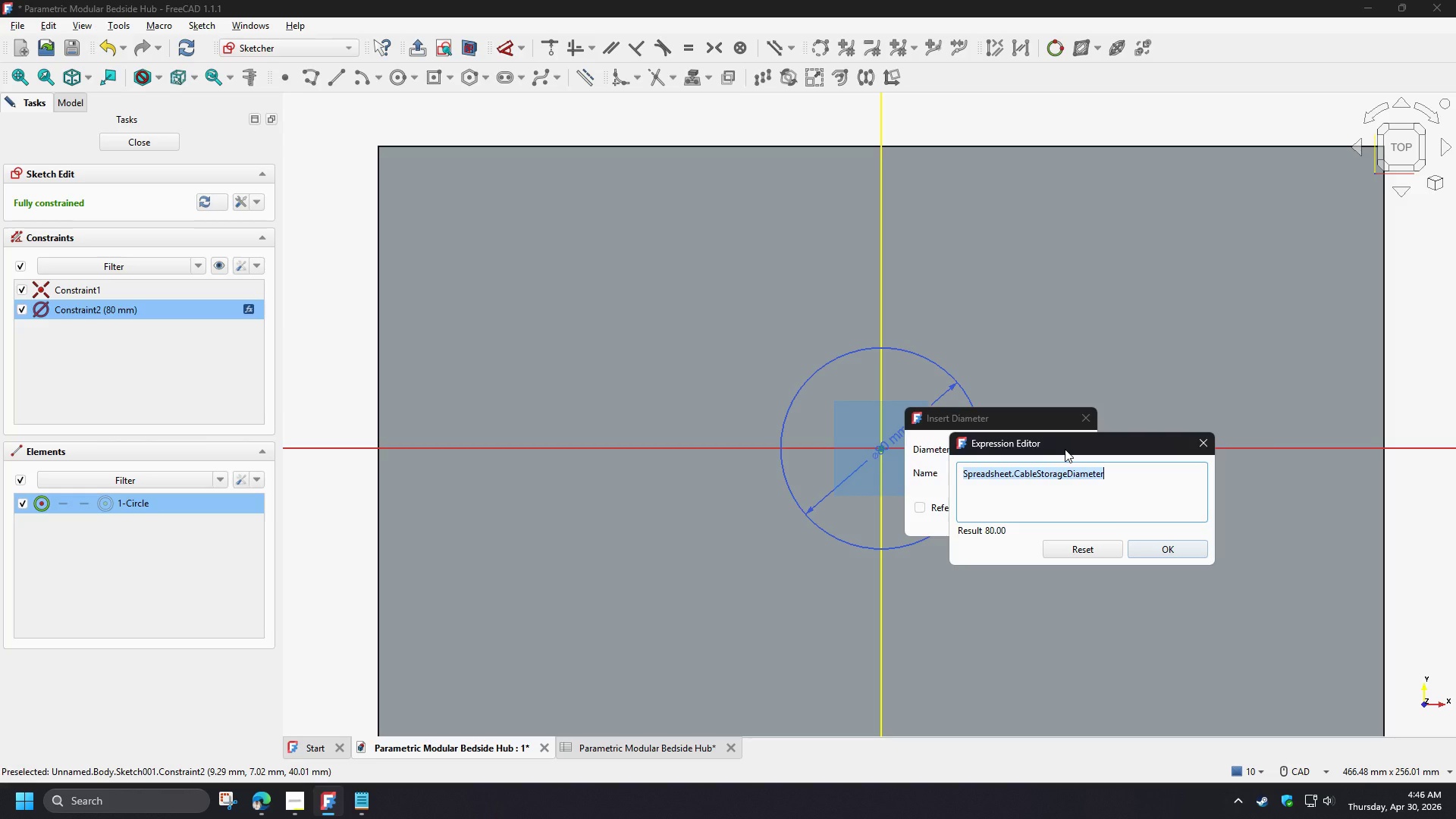 
key(Escape)
 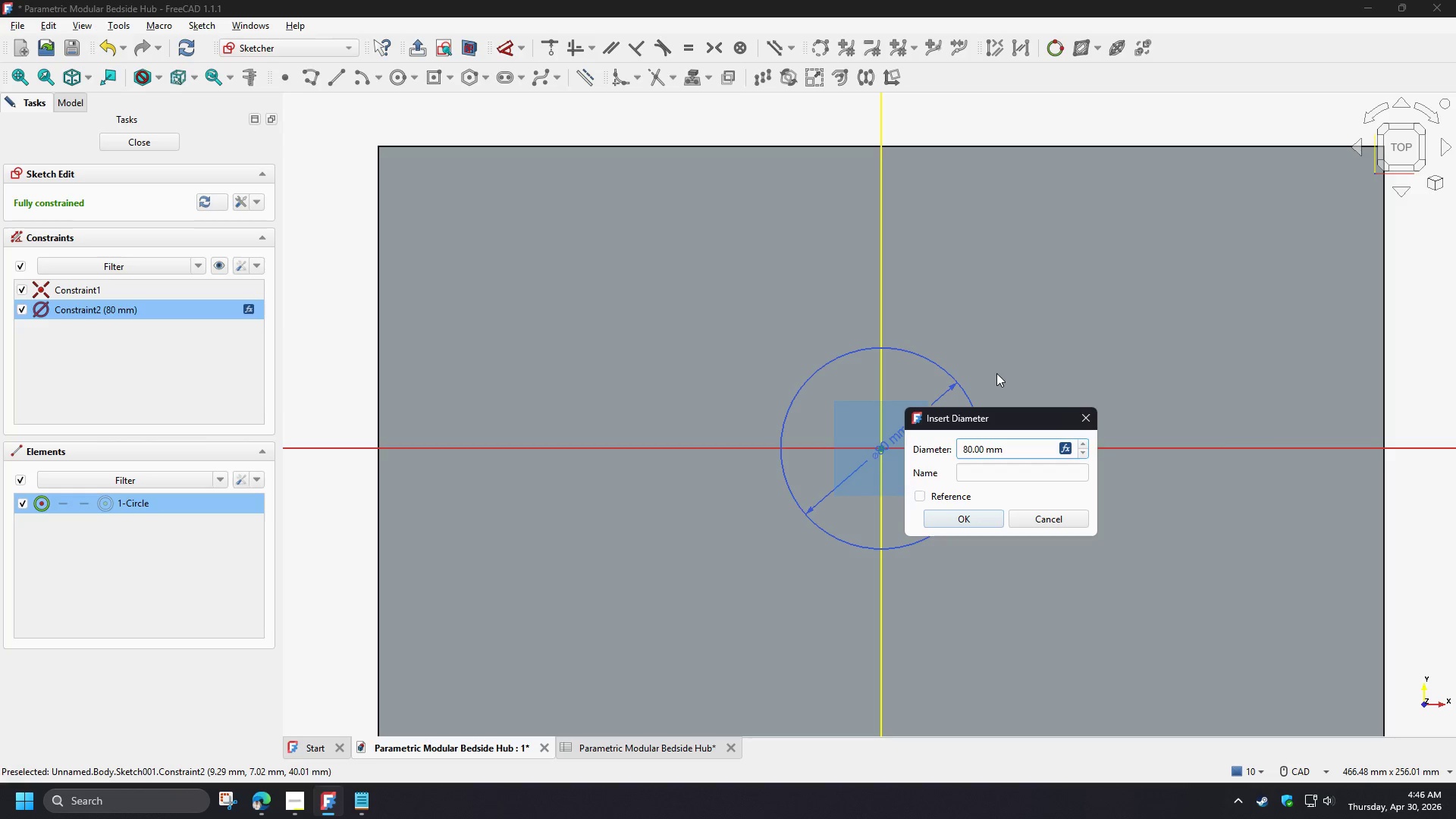 
key(Escape)
 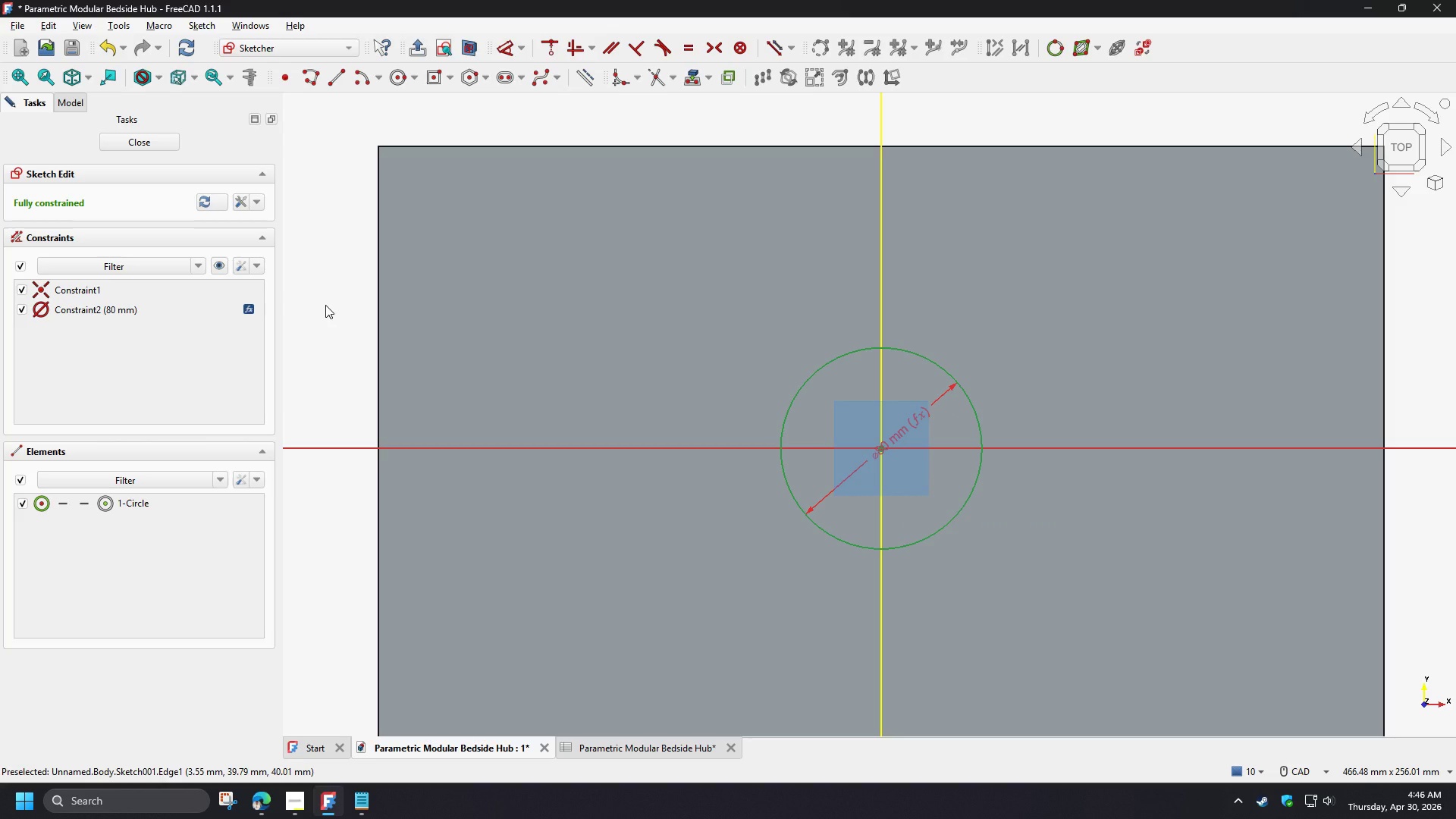 
wait(12.44)
 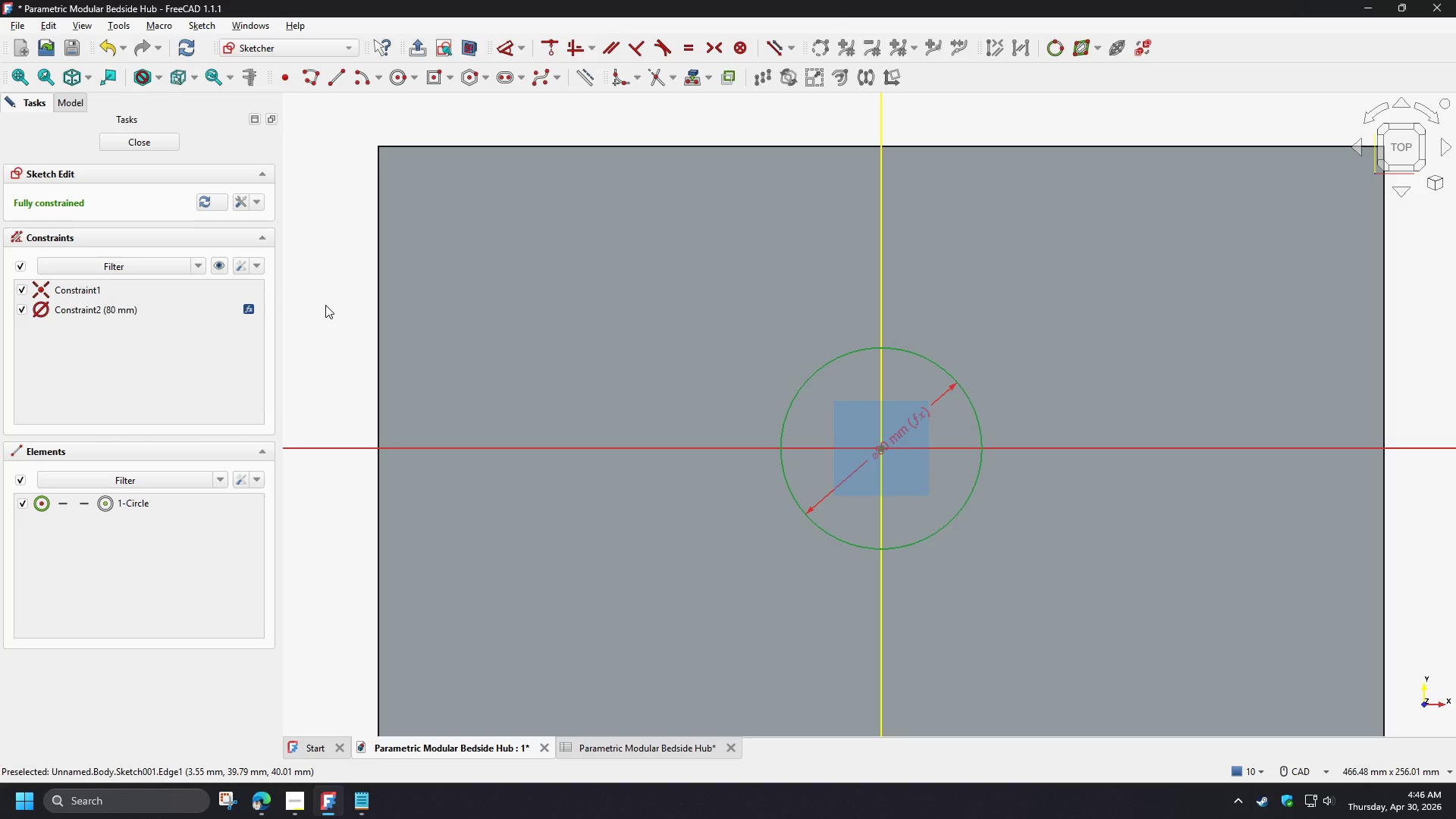 
left_click([133, 142])
 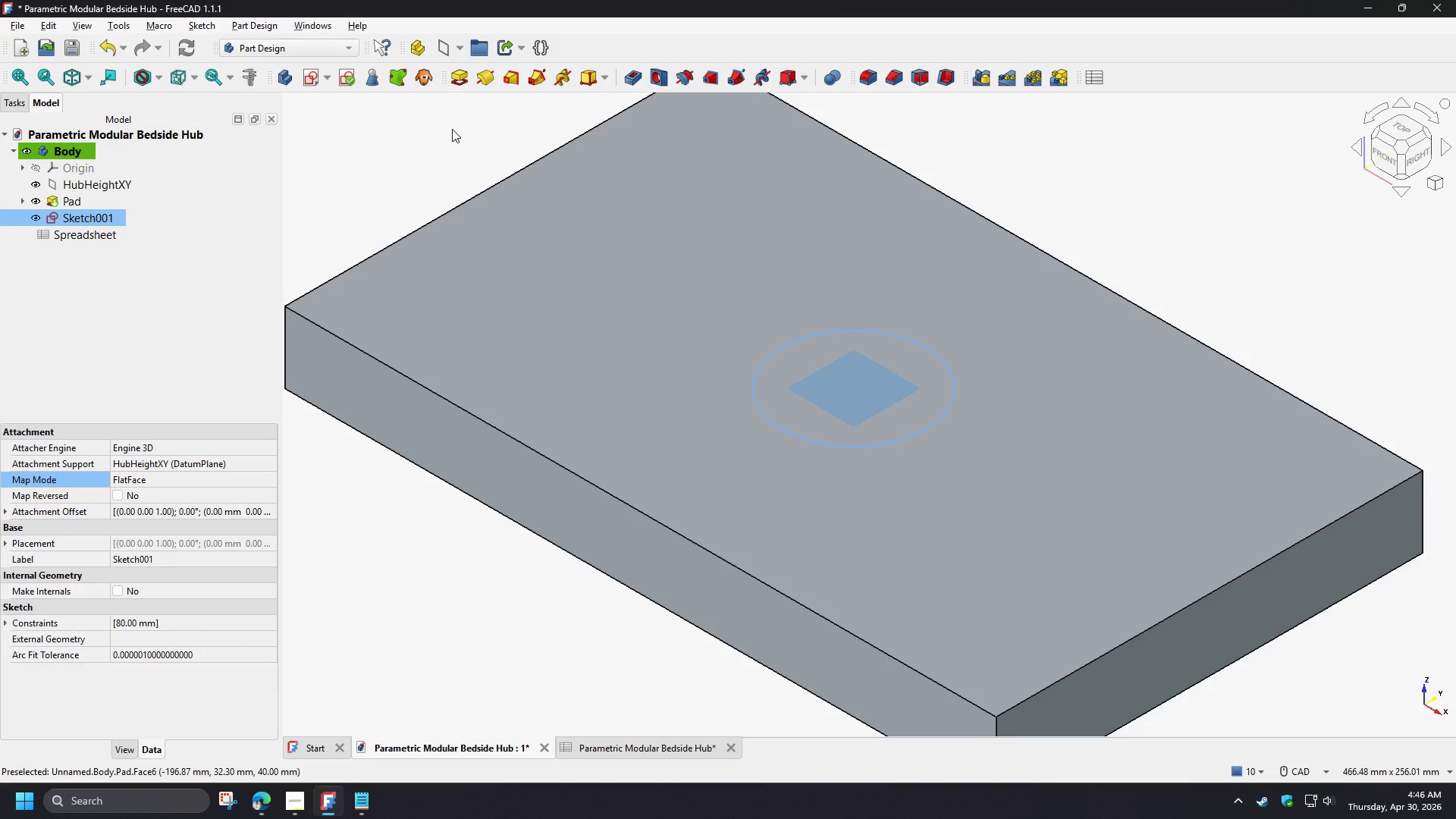 
wait(6.45)
 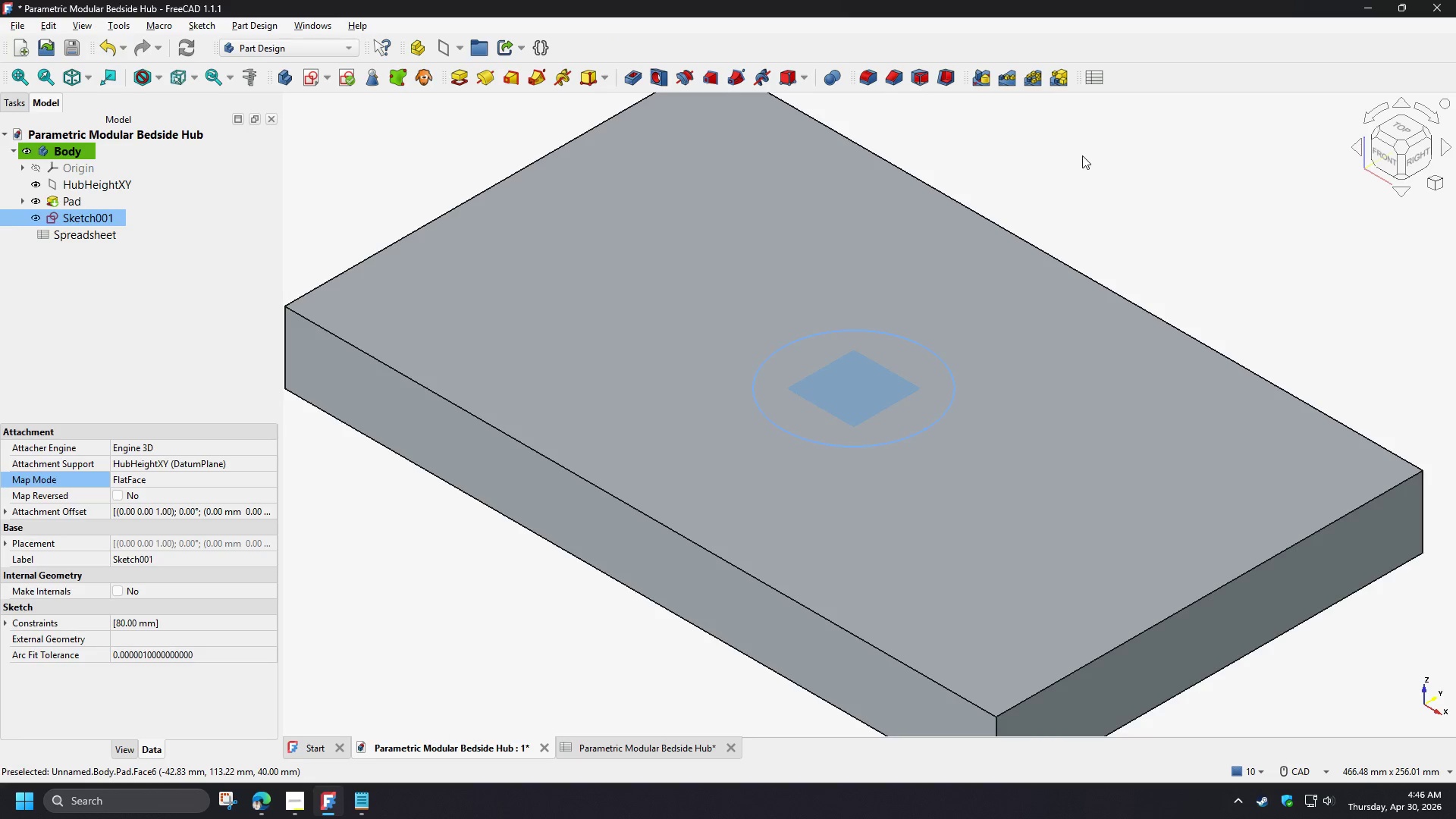 
left_click([630, 83])
 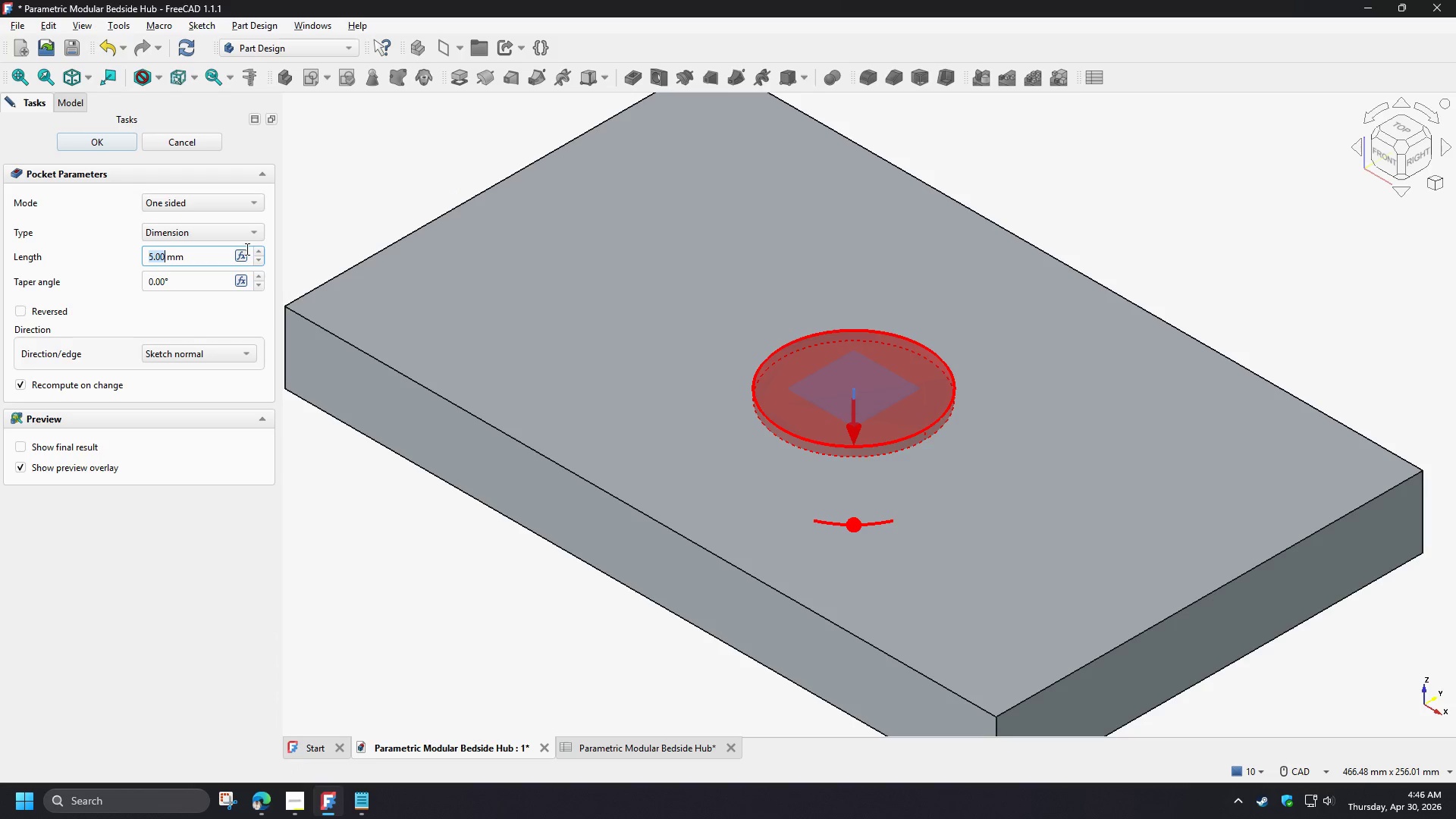 
left_click([242, 259])
 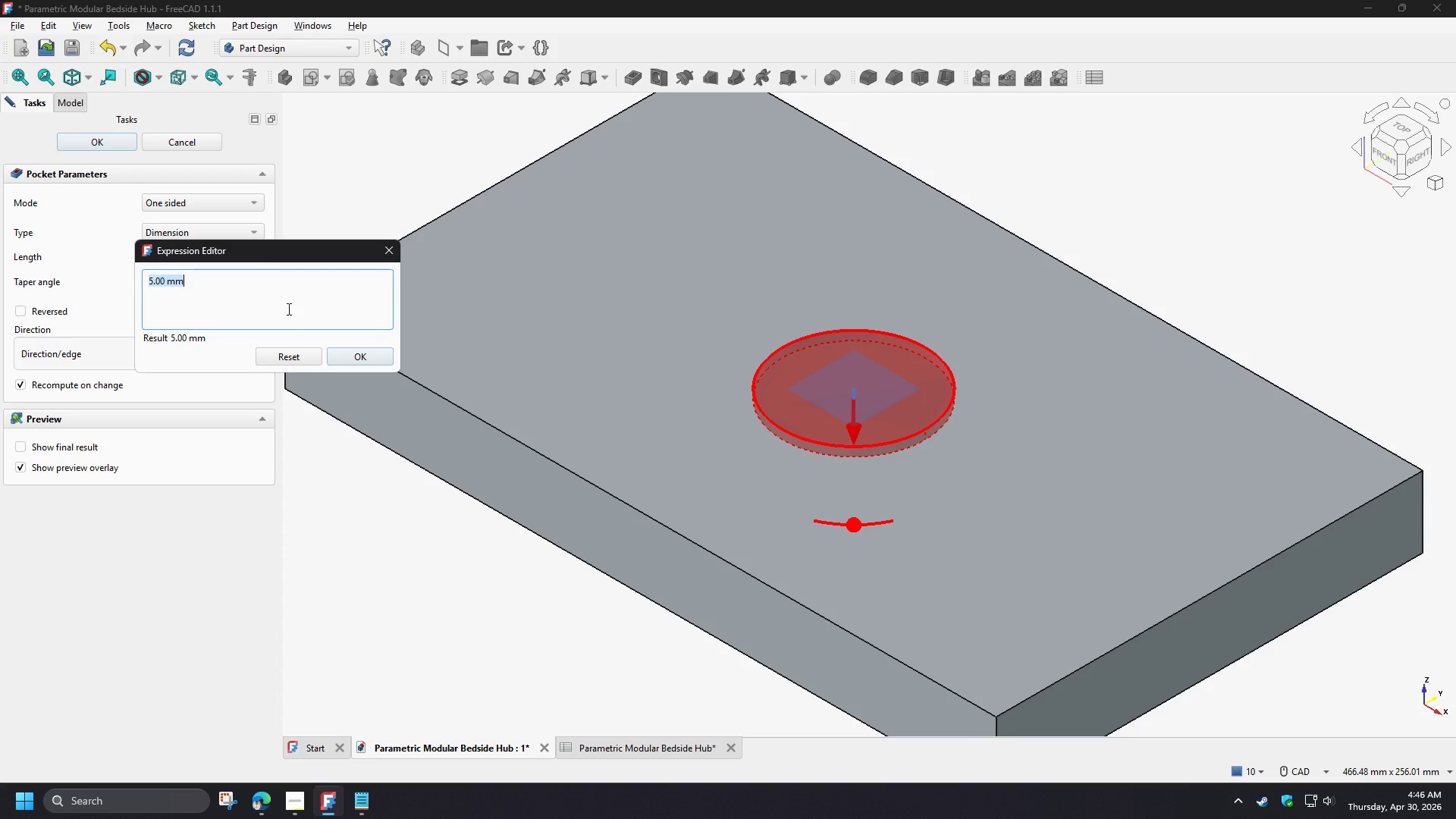 
type(sp)
 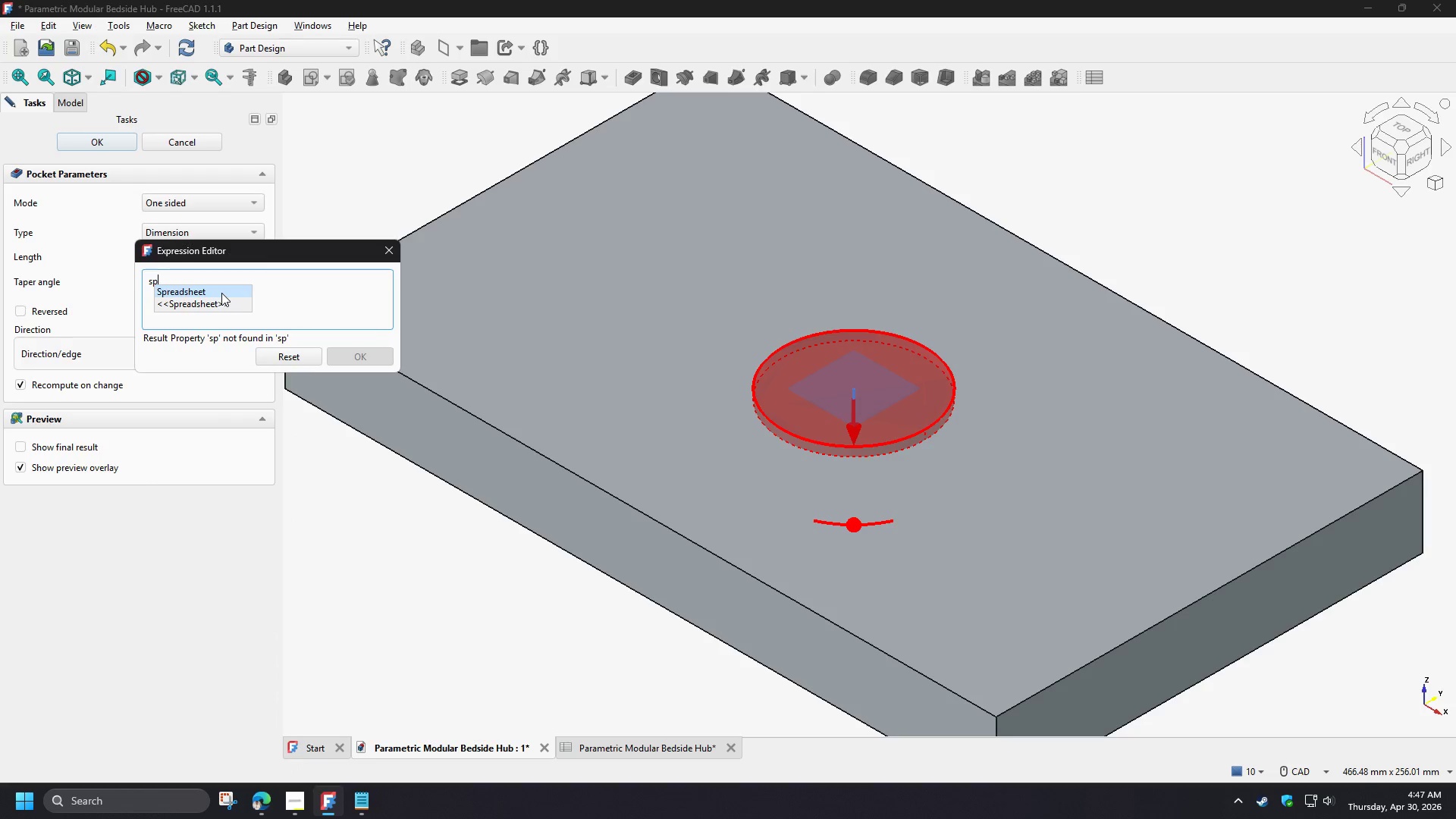 
left_click([221, 293])
 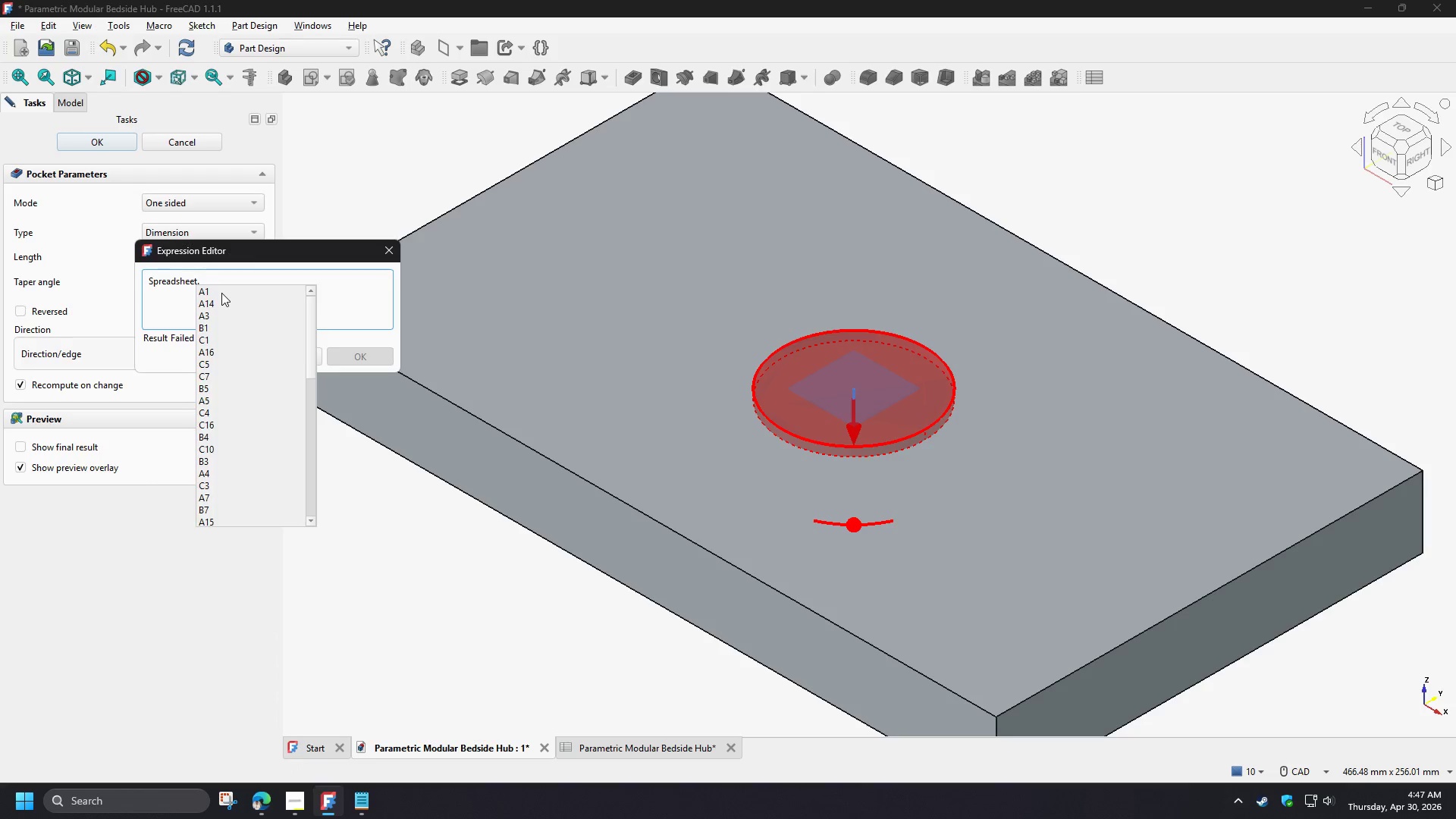 
type(ca)
 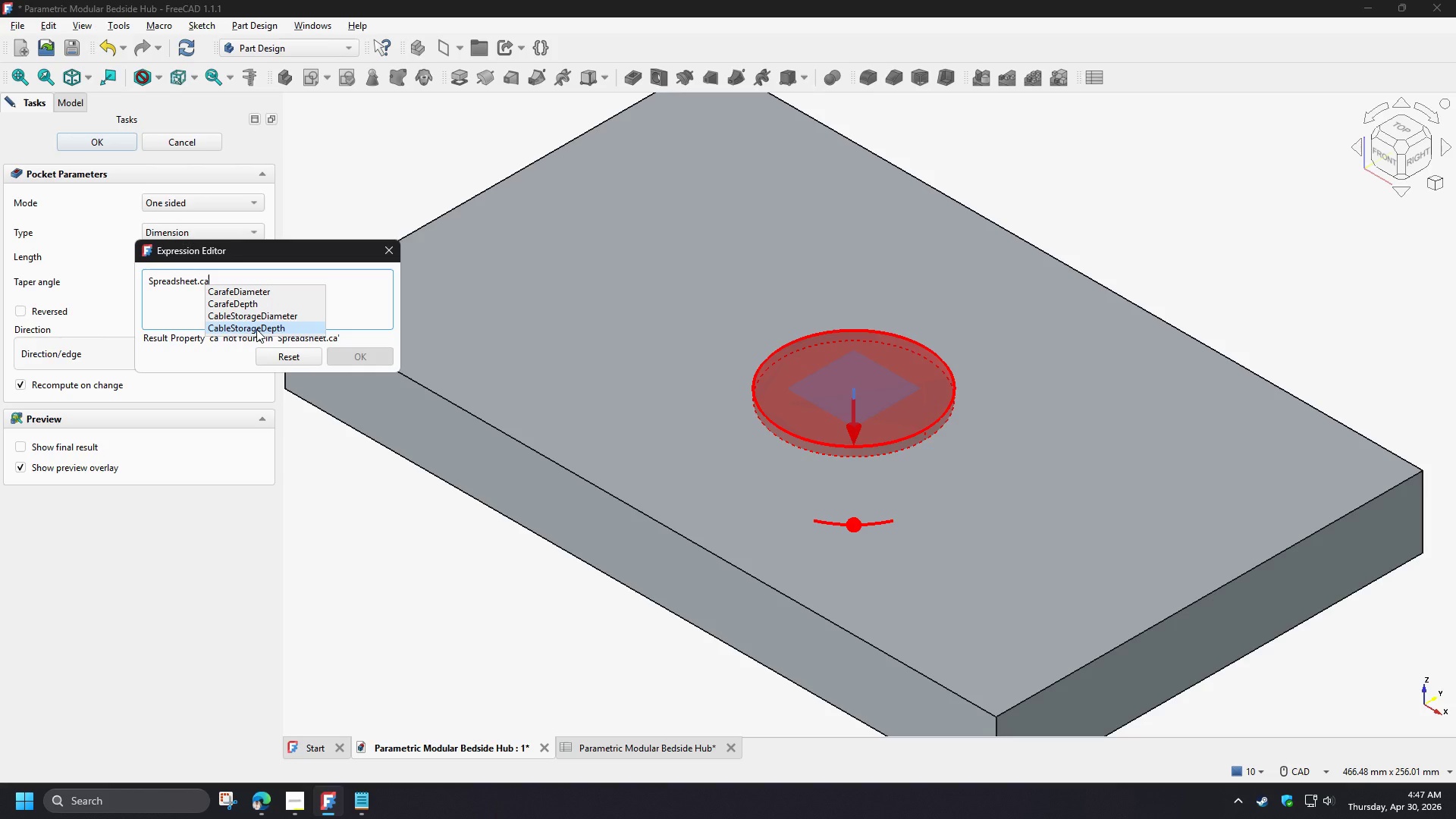 
left_click([256, 329])
 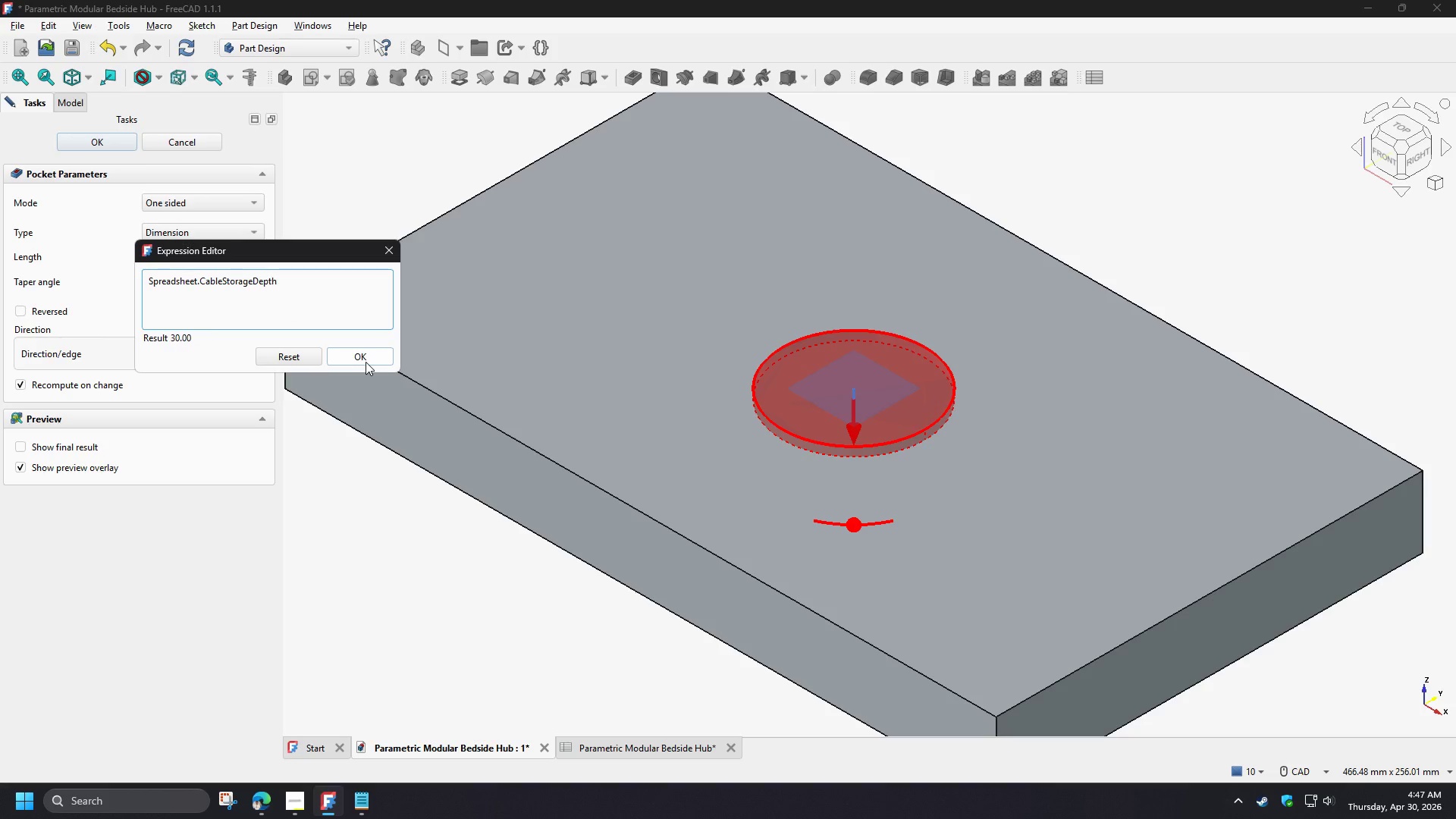 
left_click([366, 362])
 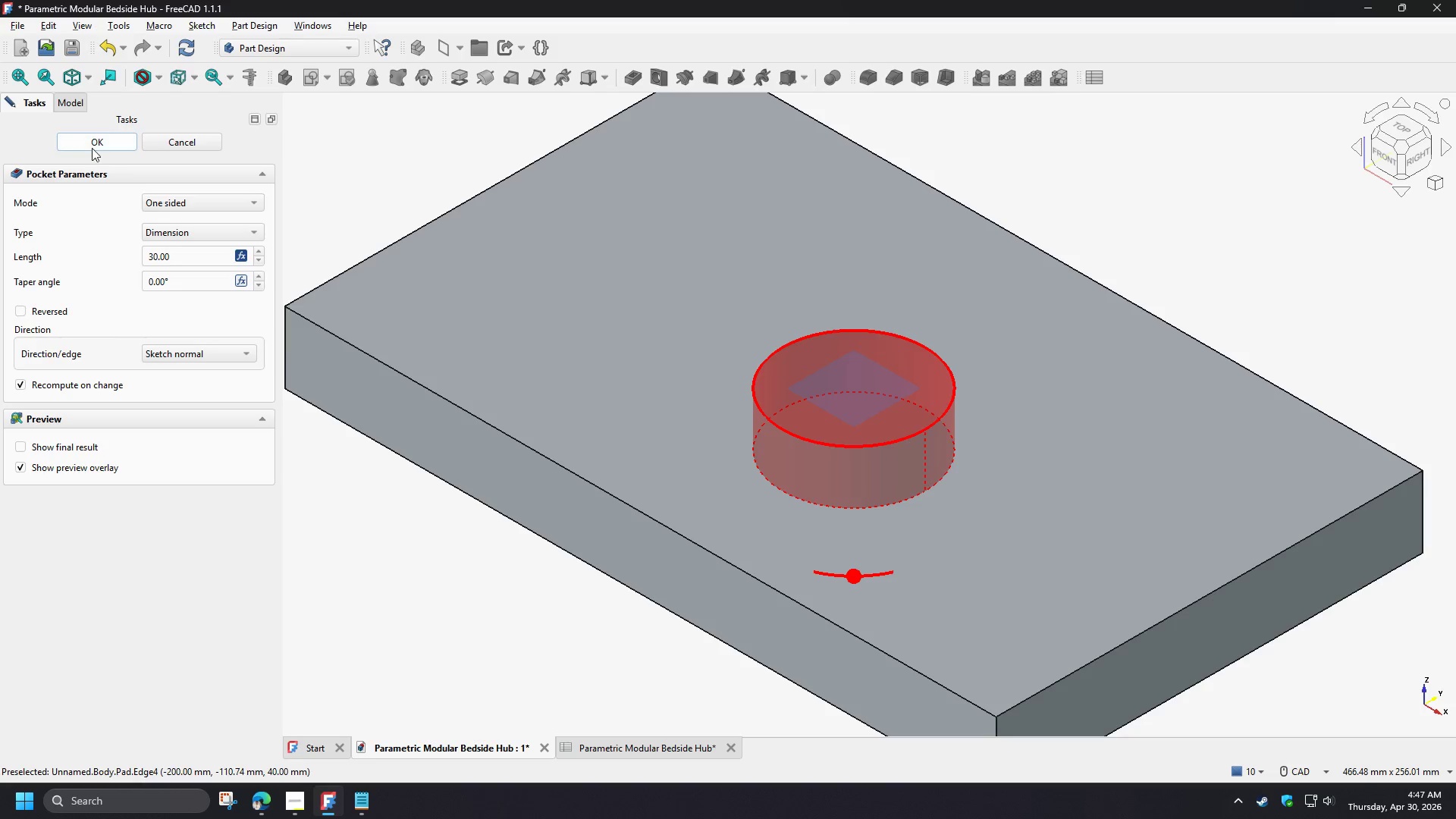 
left_click([93, 141])
 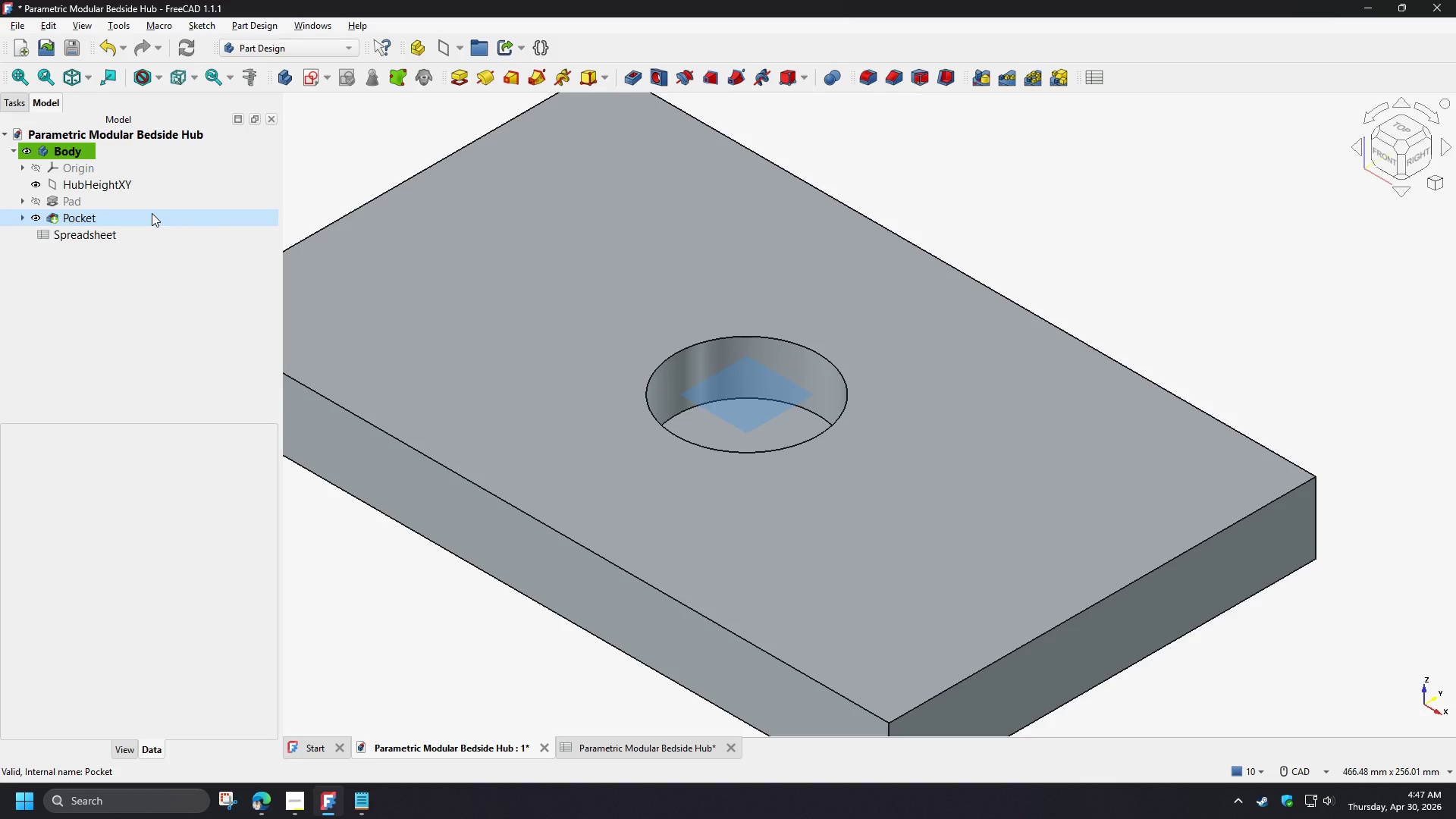 
wait(6.08)
 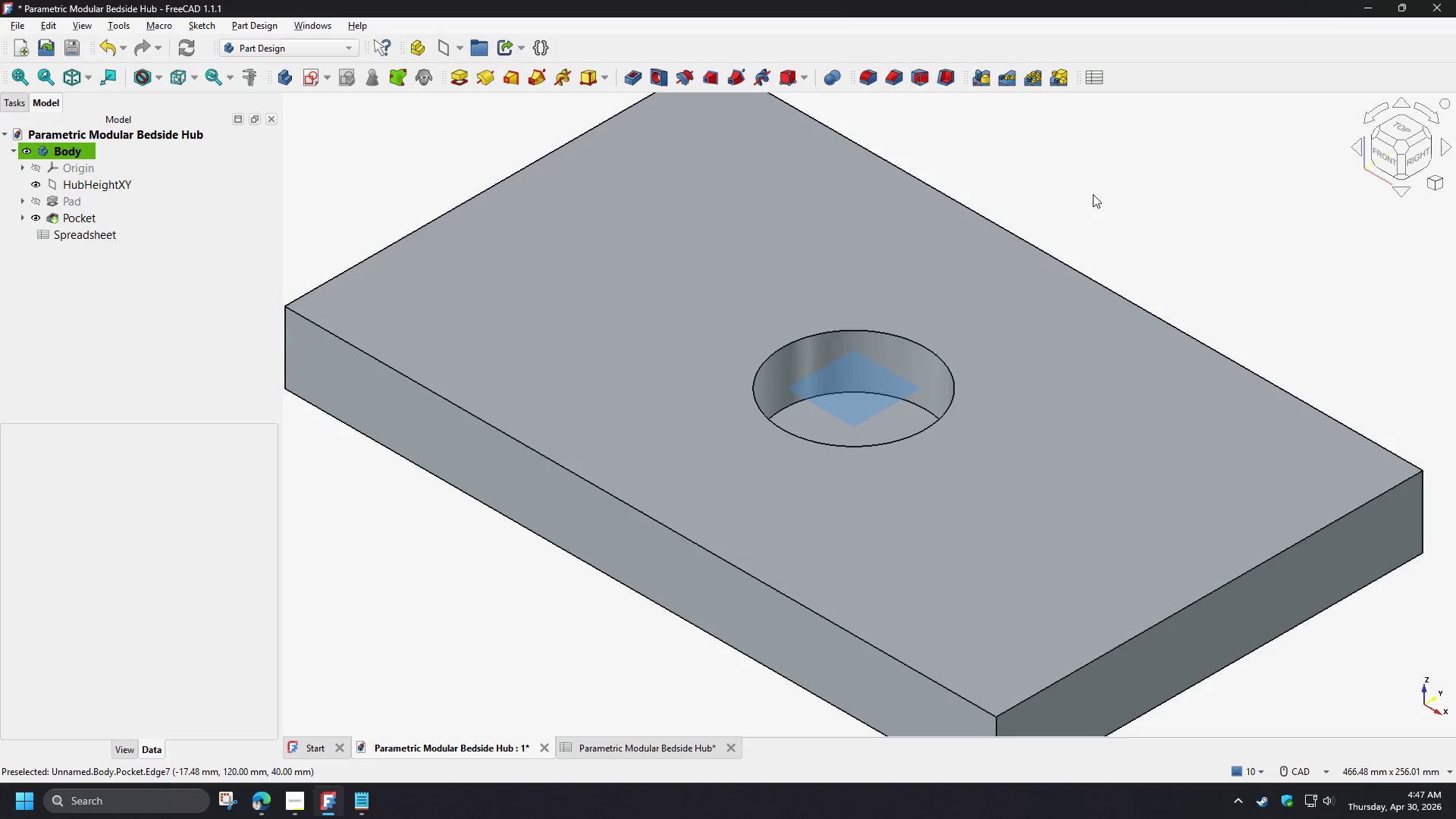 
left_click([132, 180])
 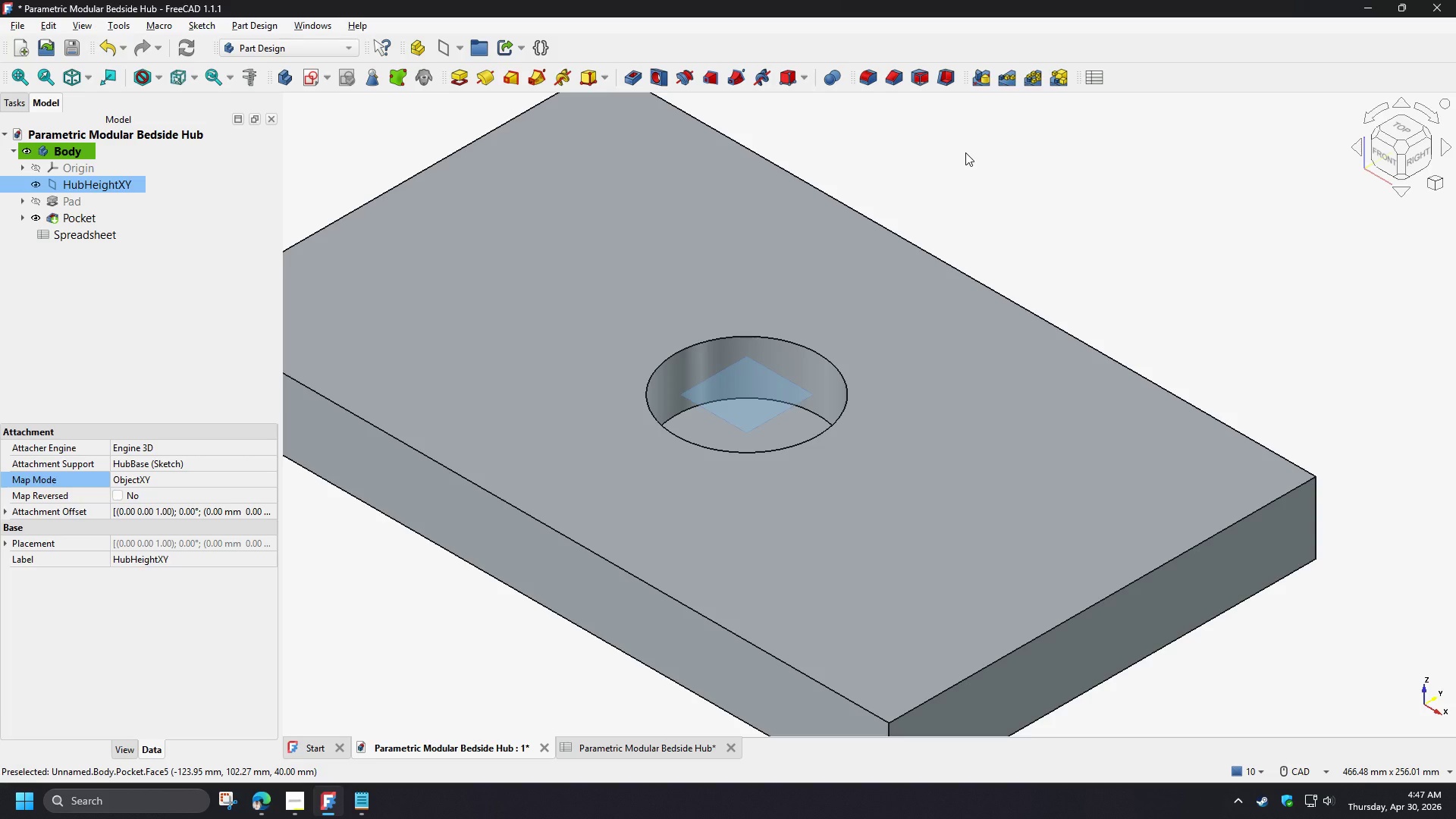 
key(Space)
 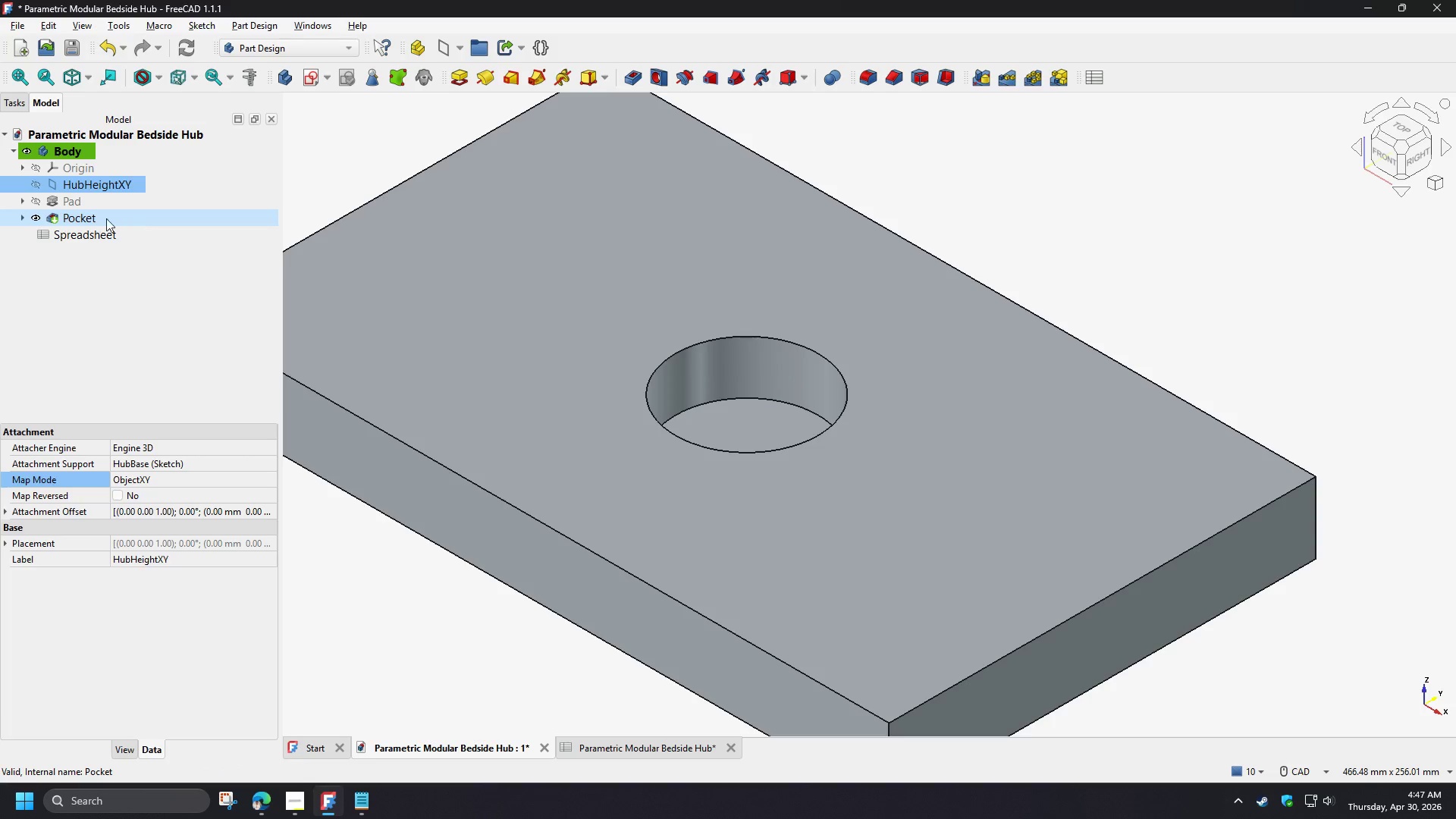 
left_click([87, 199])
 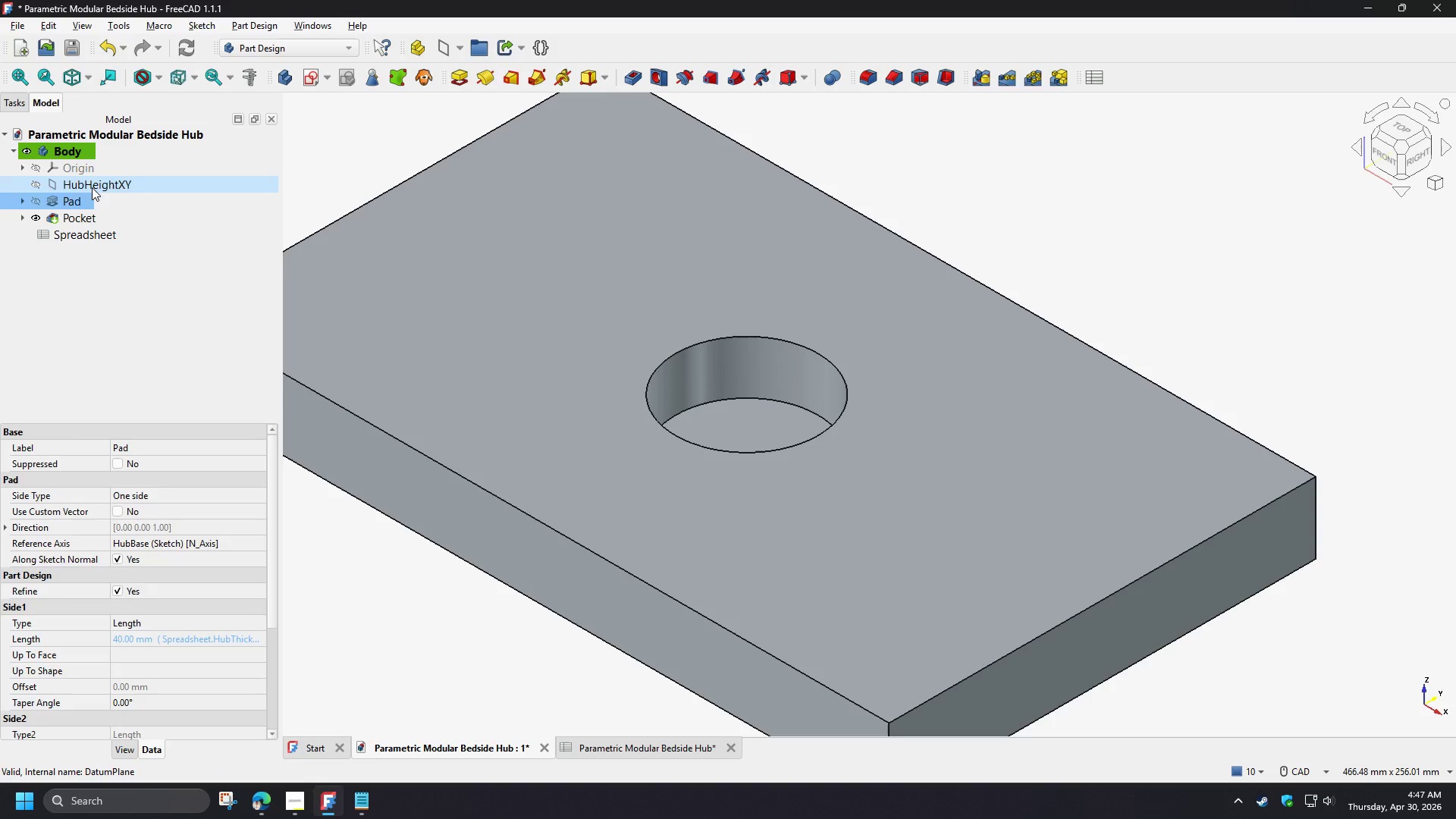 
left_click([92, 187])
 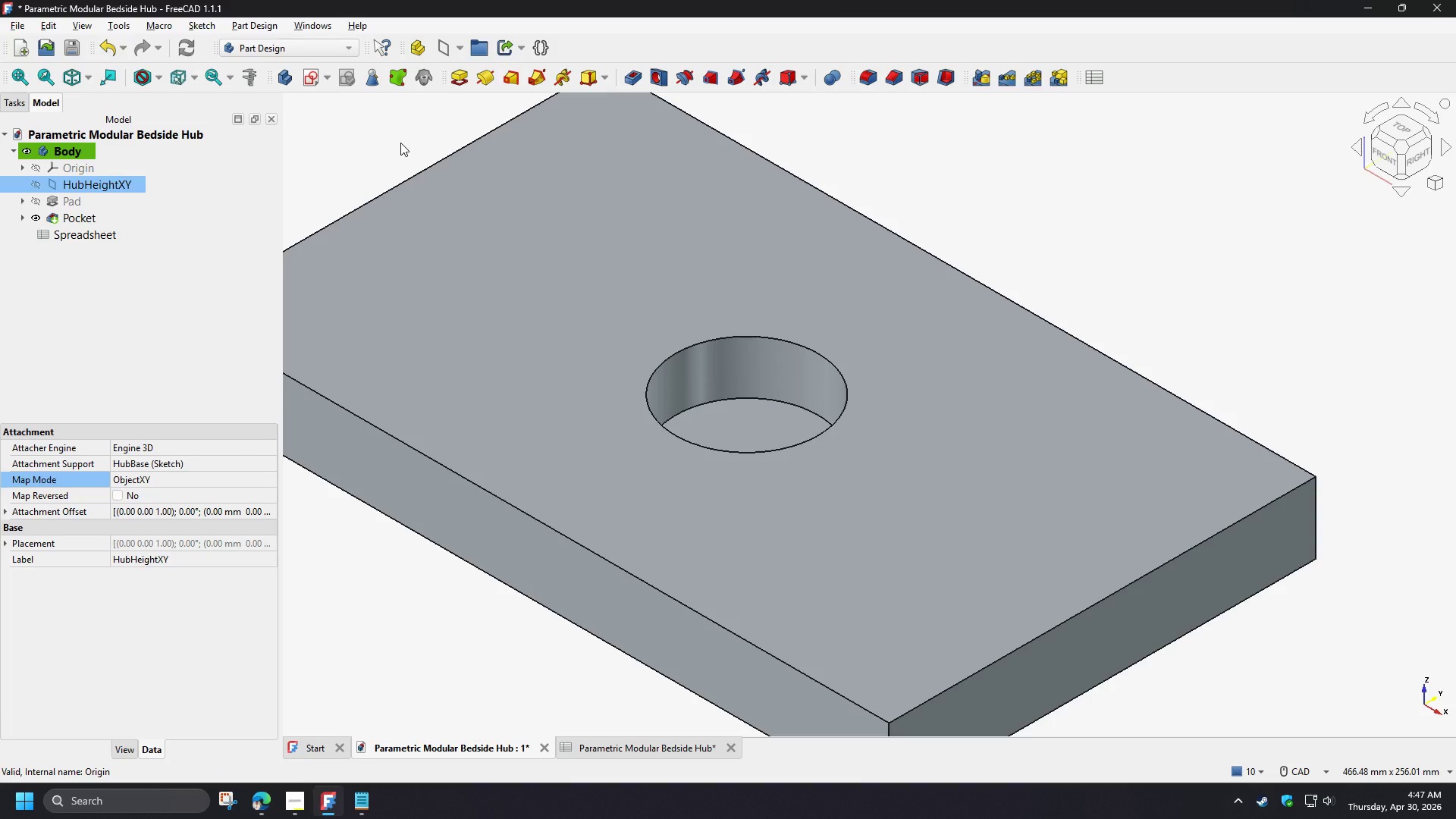 
mouse_move([296, 100])
 